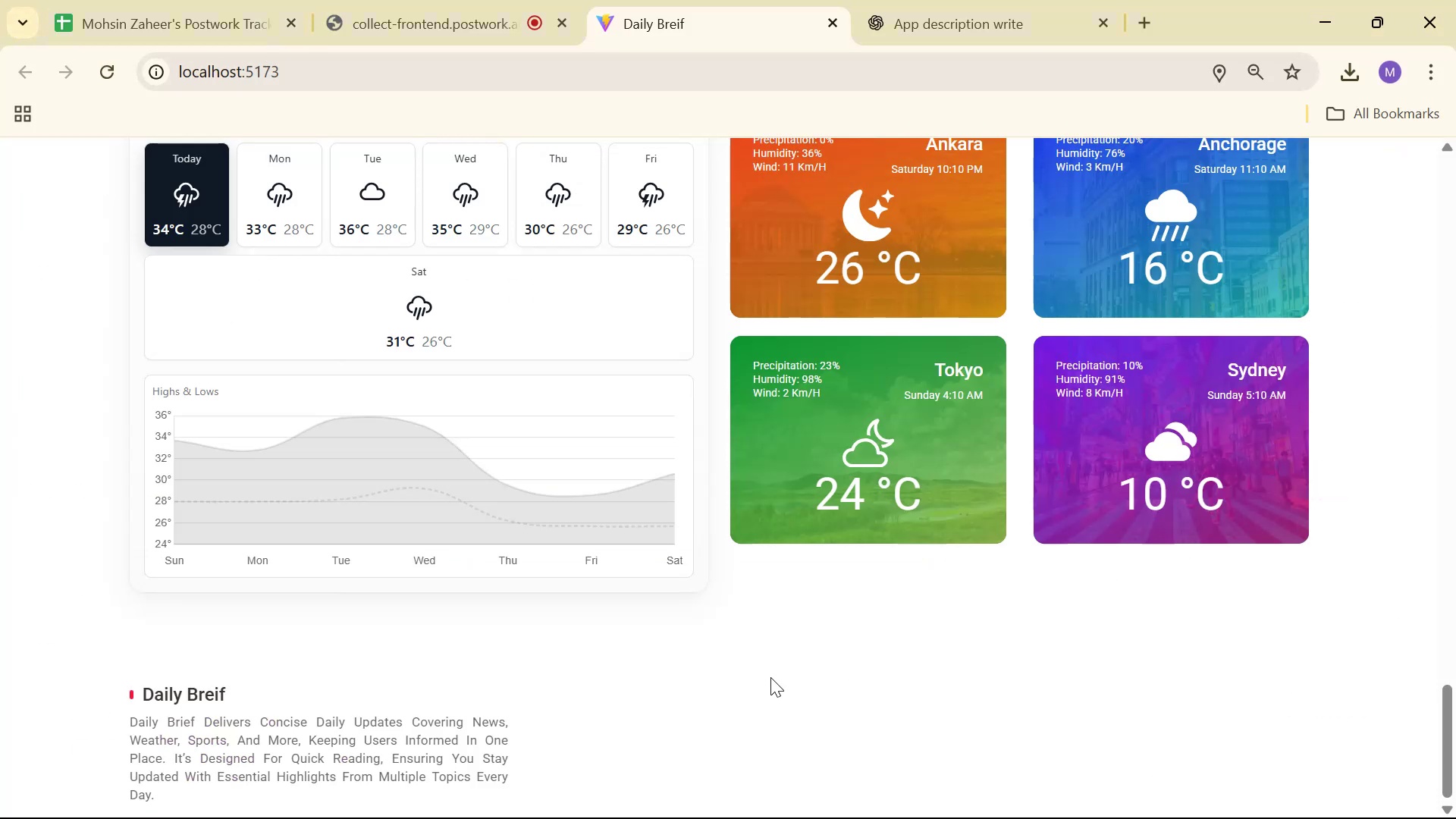 
key(Alt+Tab)
 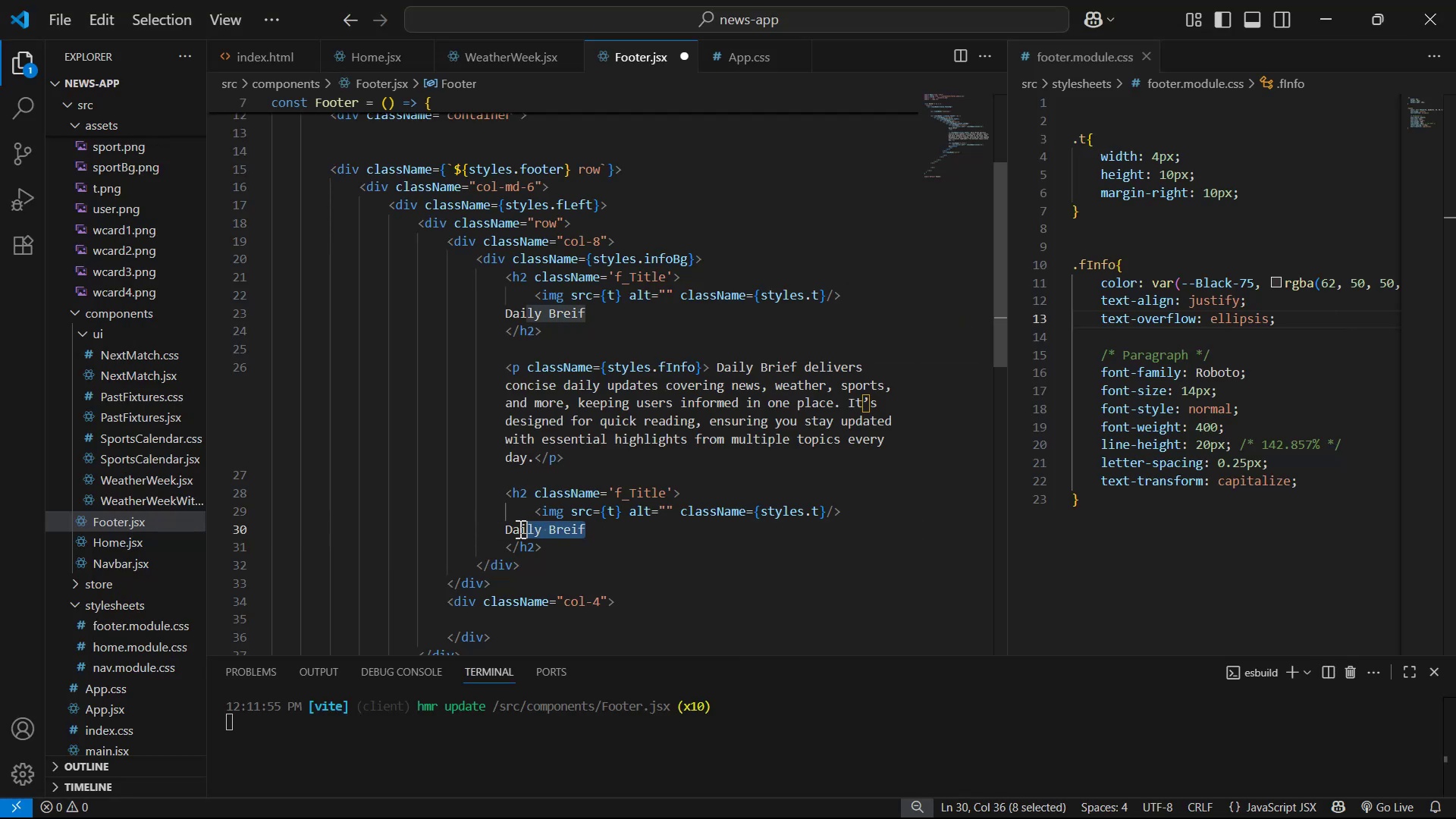 
left_click([504, 531])
 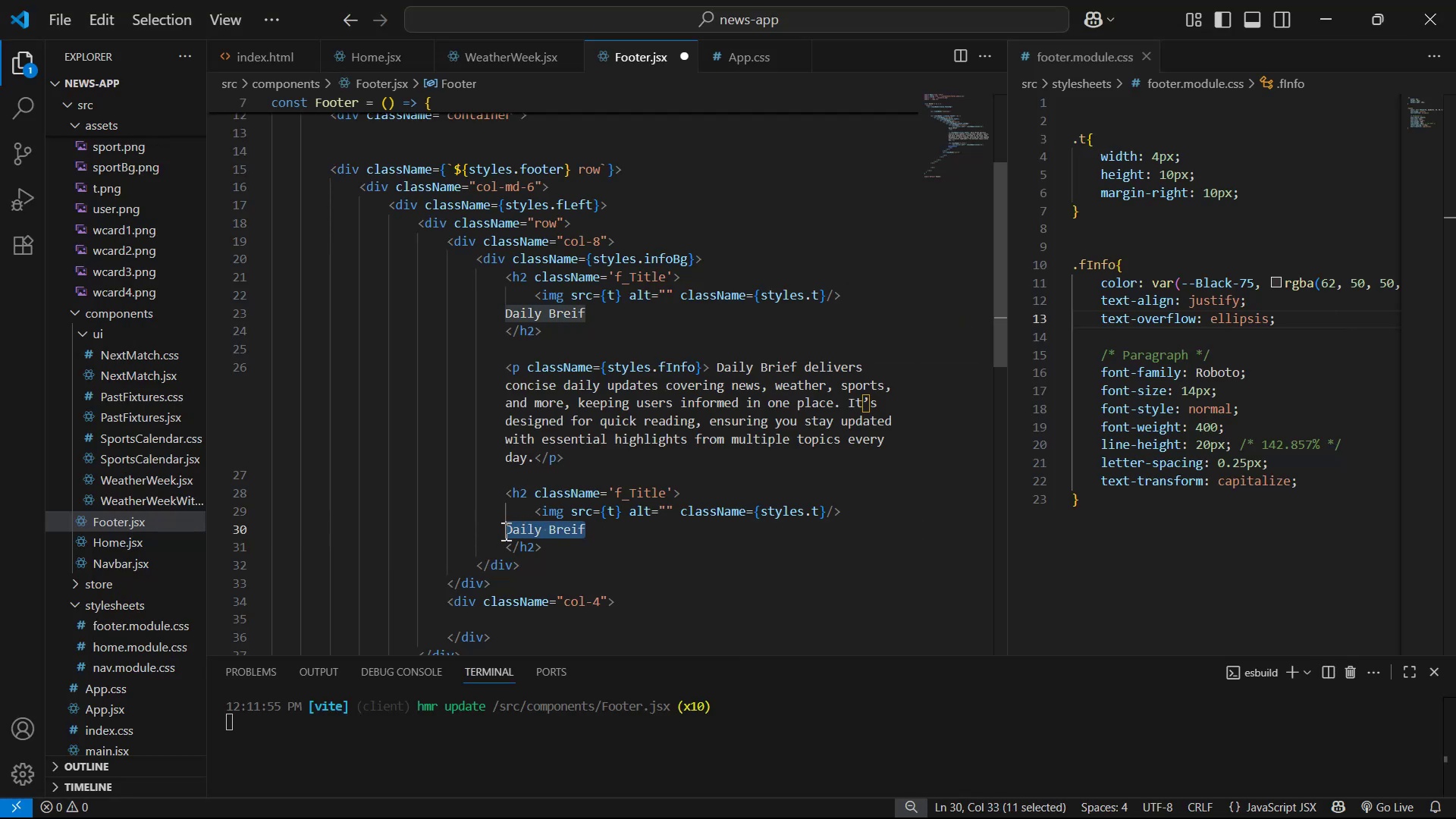 
key(Control+V)
 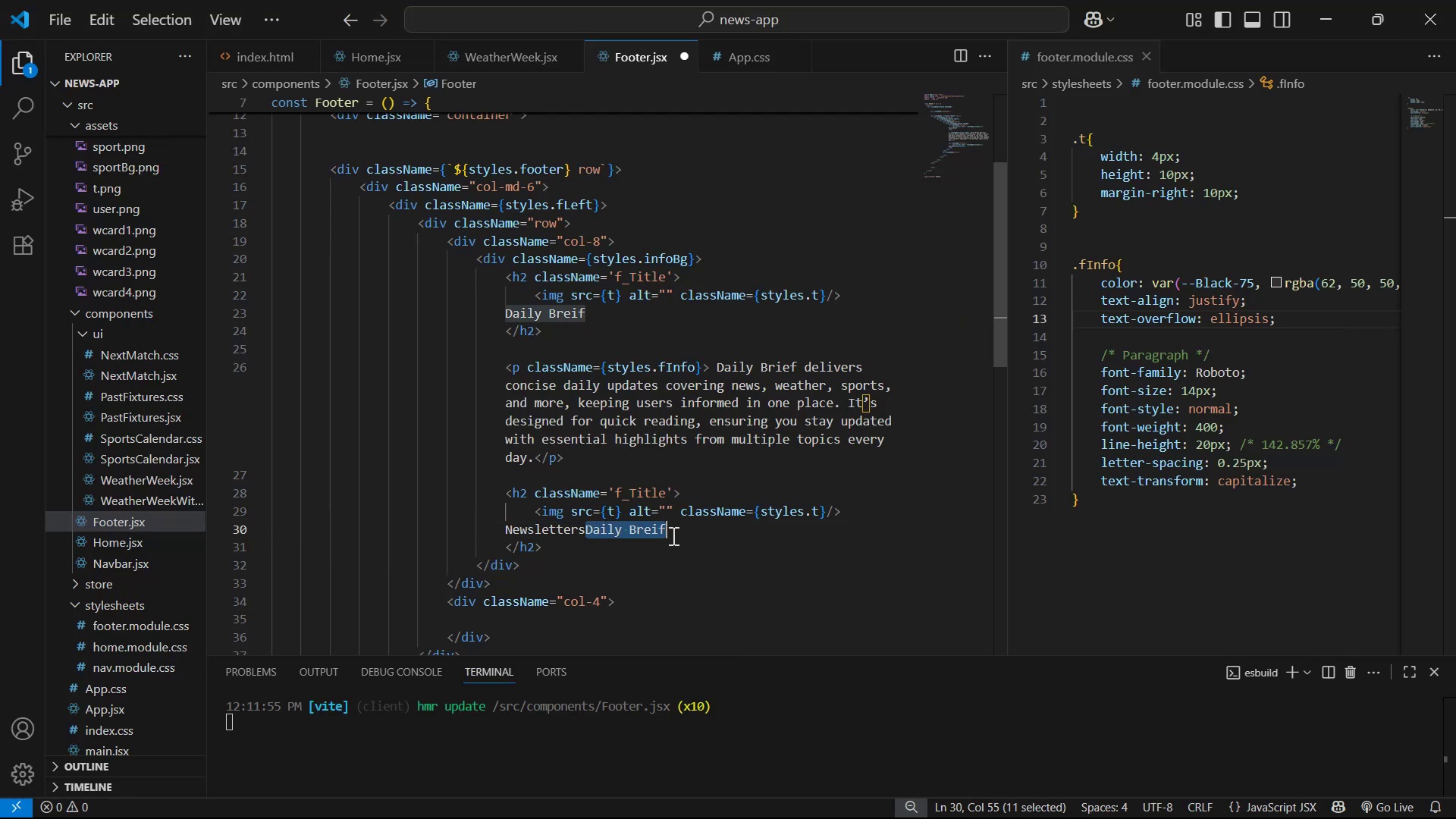 
key(Backspace)
 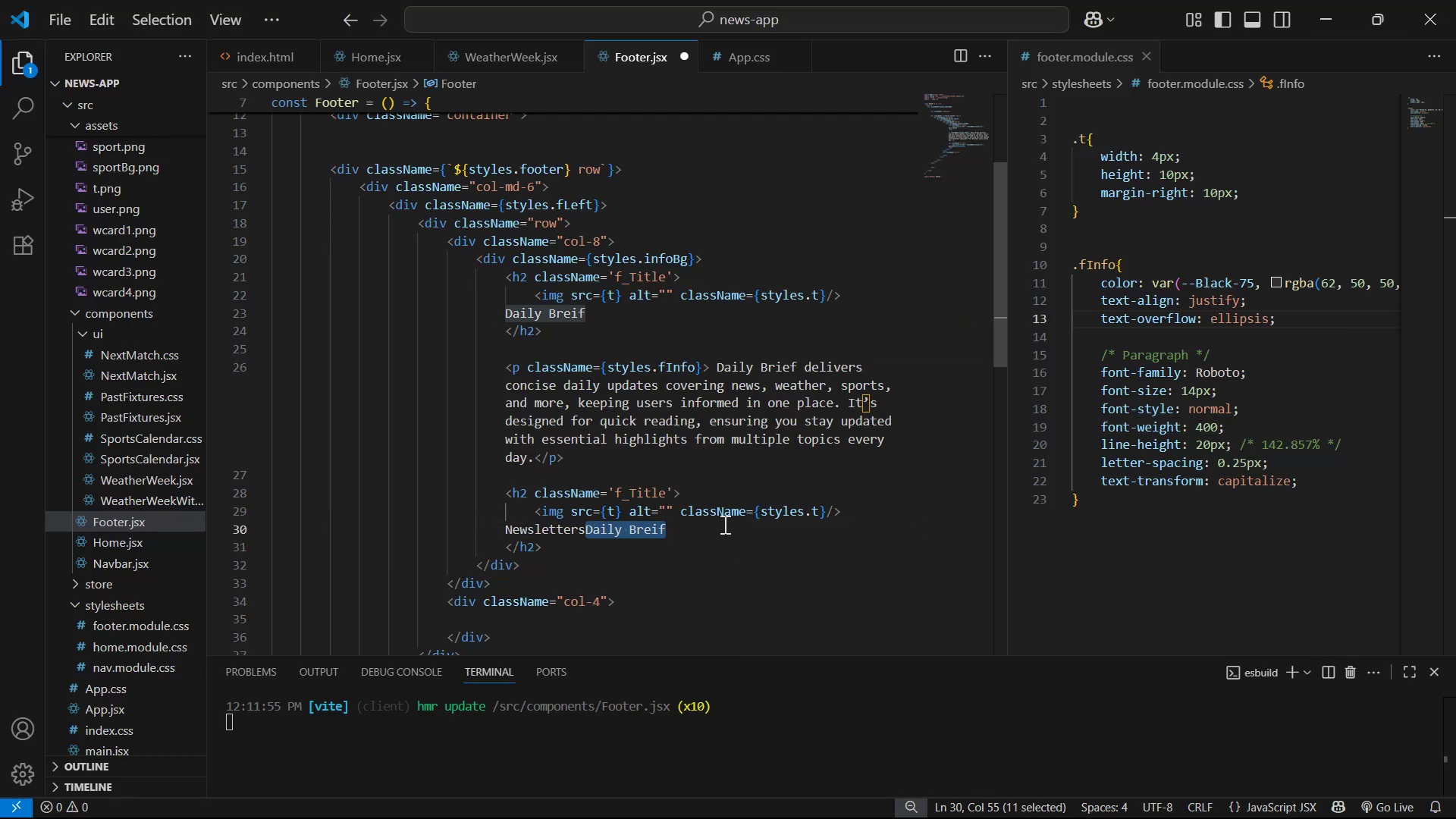 
key(Control+S)
 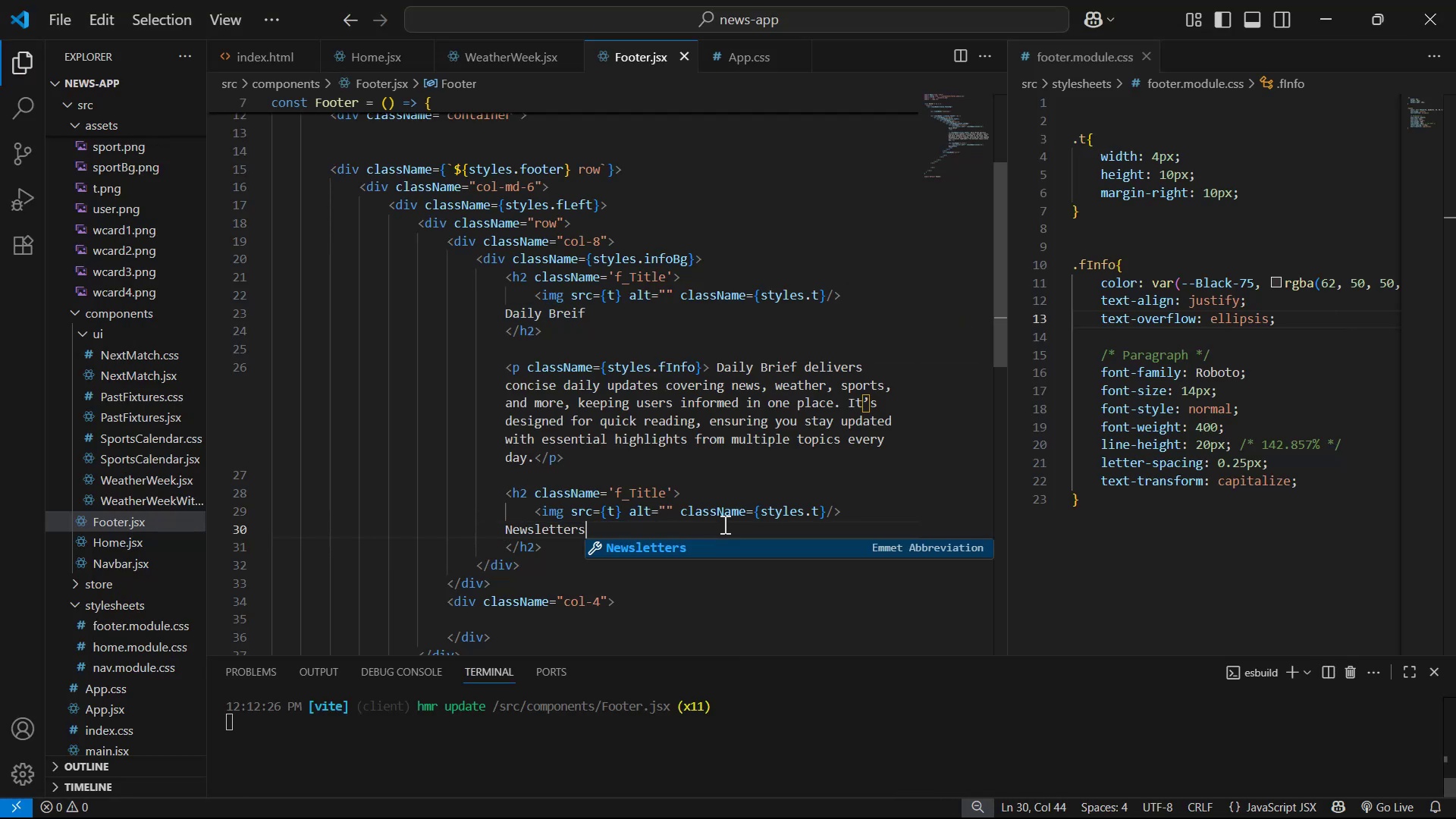 
key(Alt+AltLeft)
 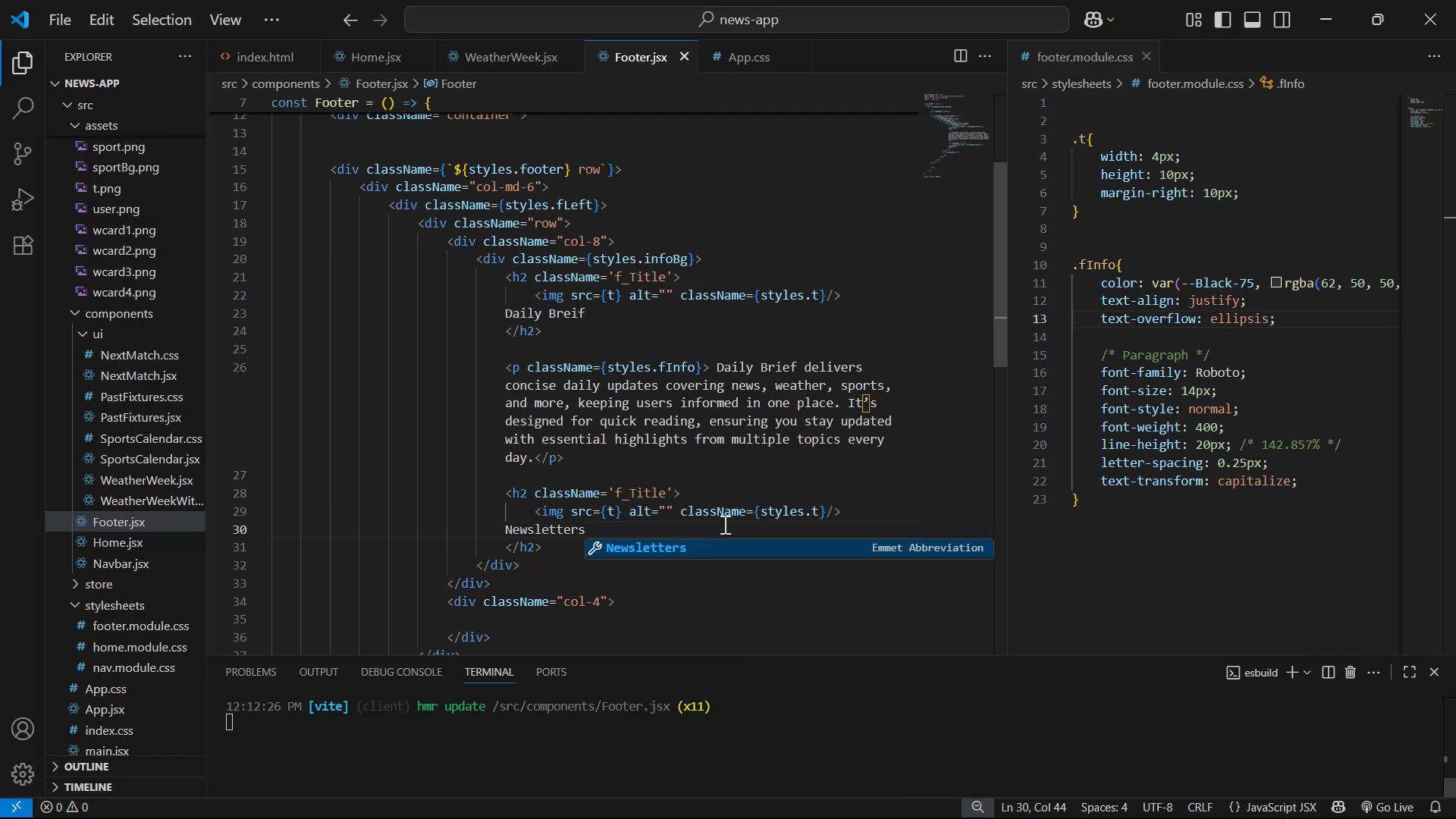 
key(Alt+Tab)
 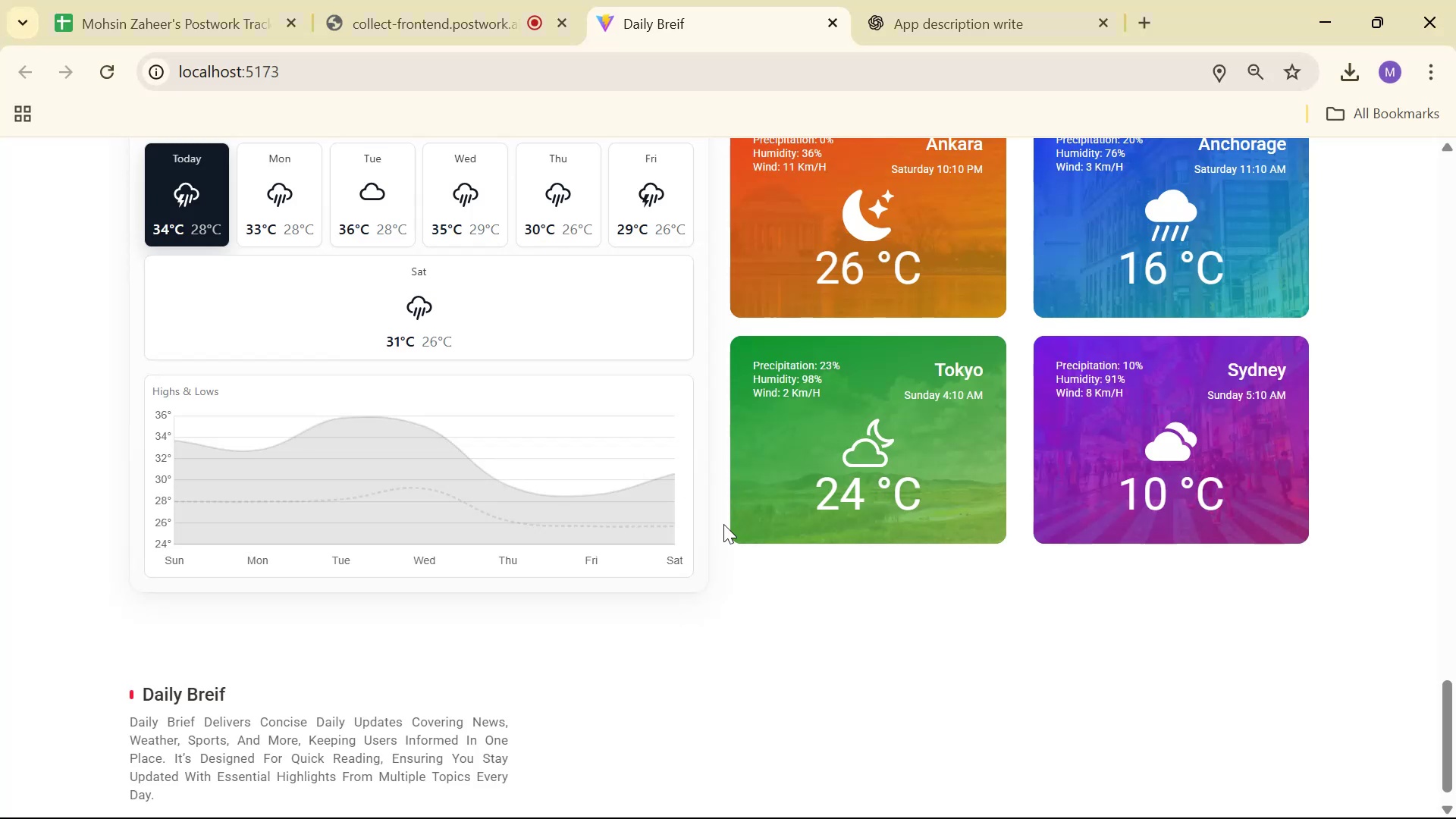 
key(Alt+Tab)
 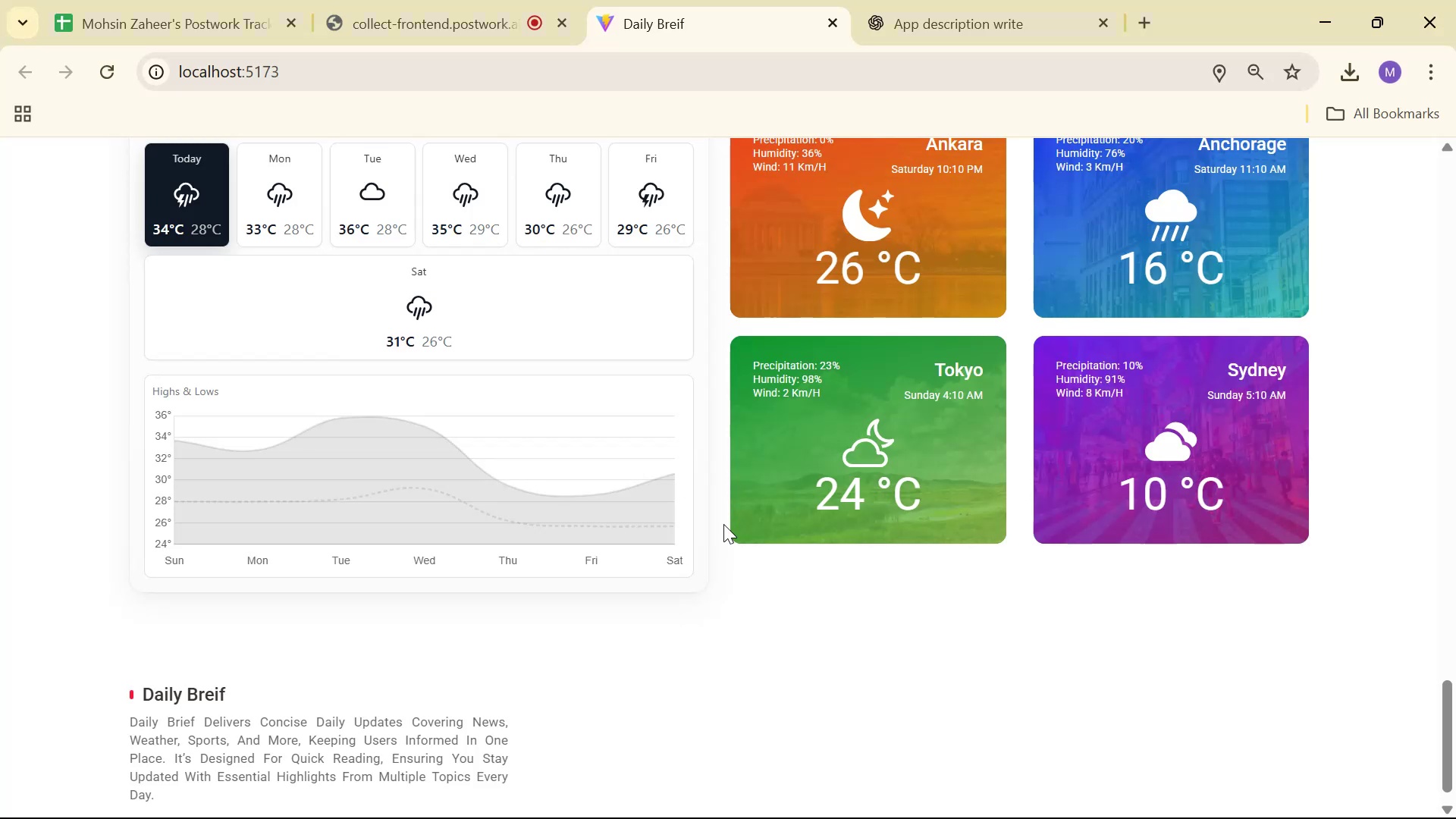 
key(Alt+Tab)
 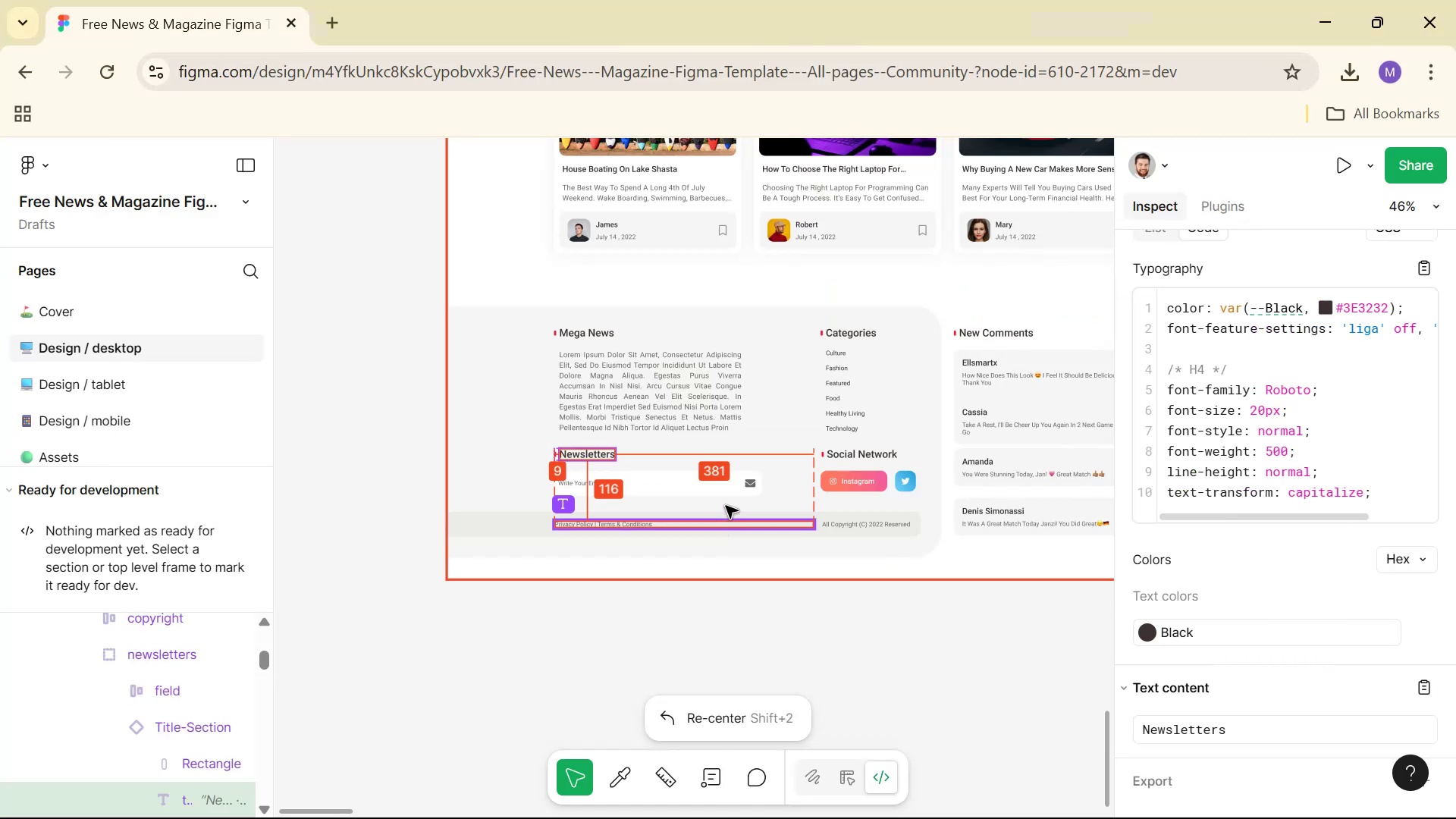 
key(Alt+Tab)
 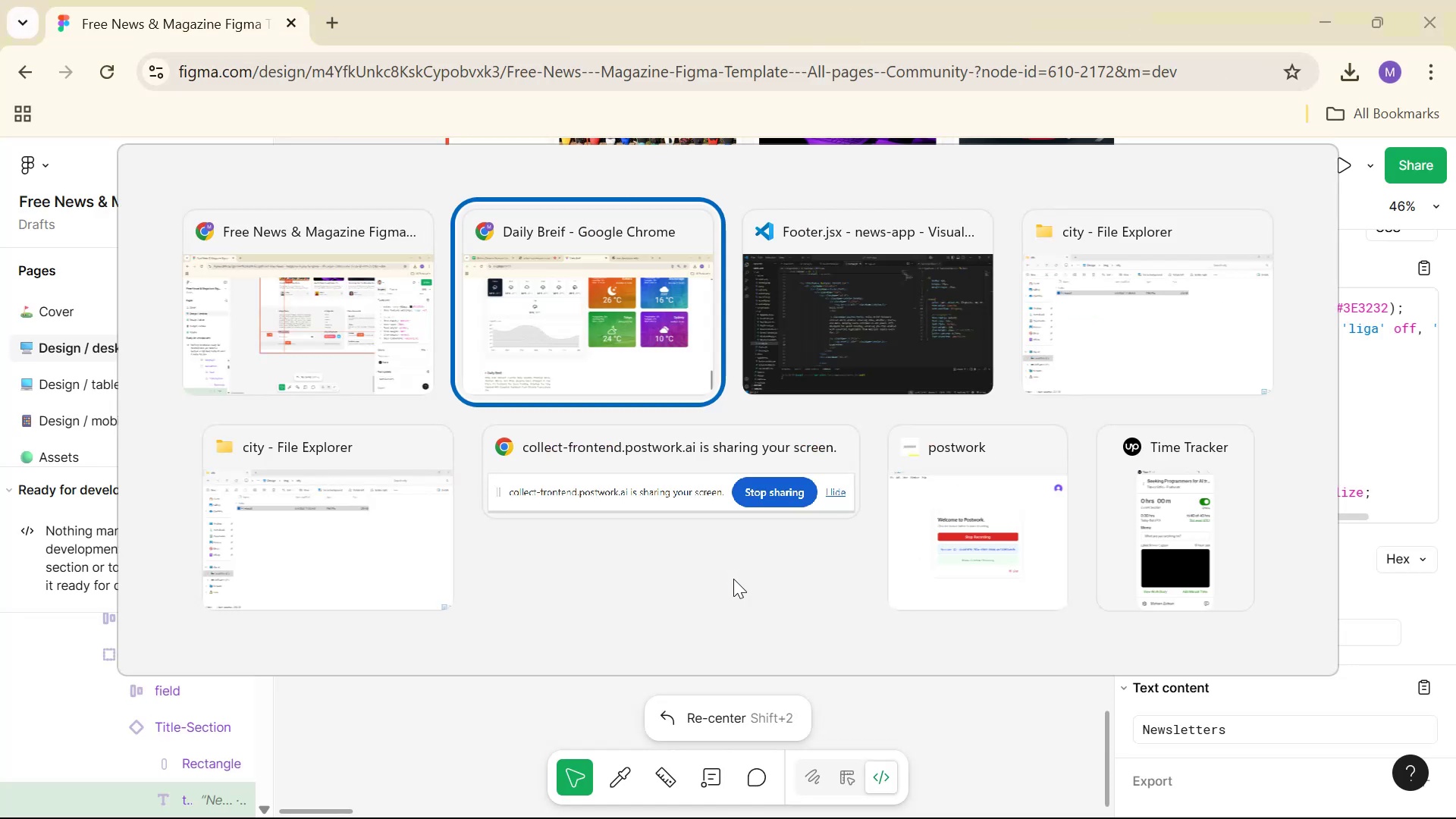 
key(Alt+Tab)
 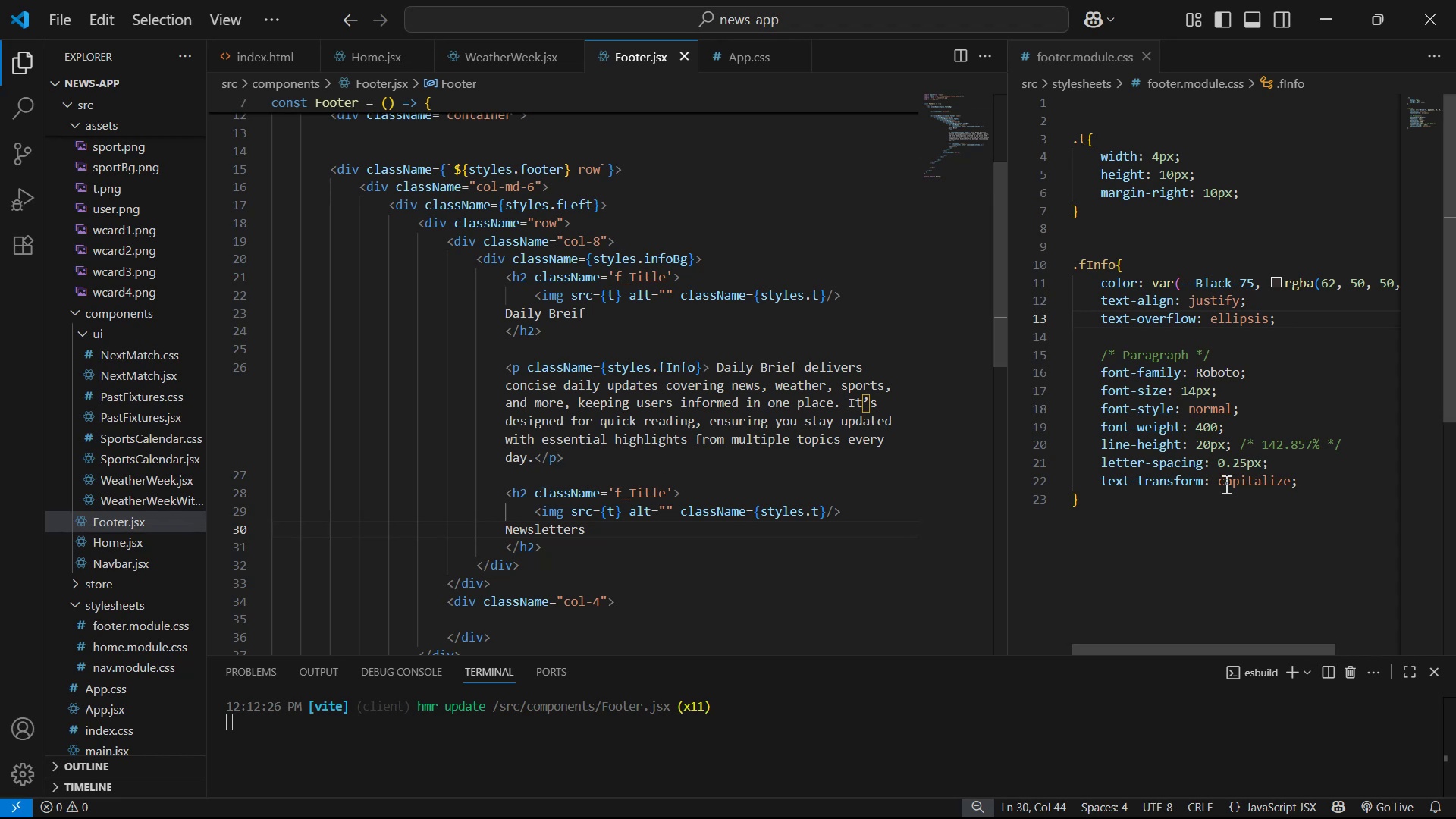 
left_click([1332, 474])
 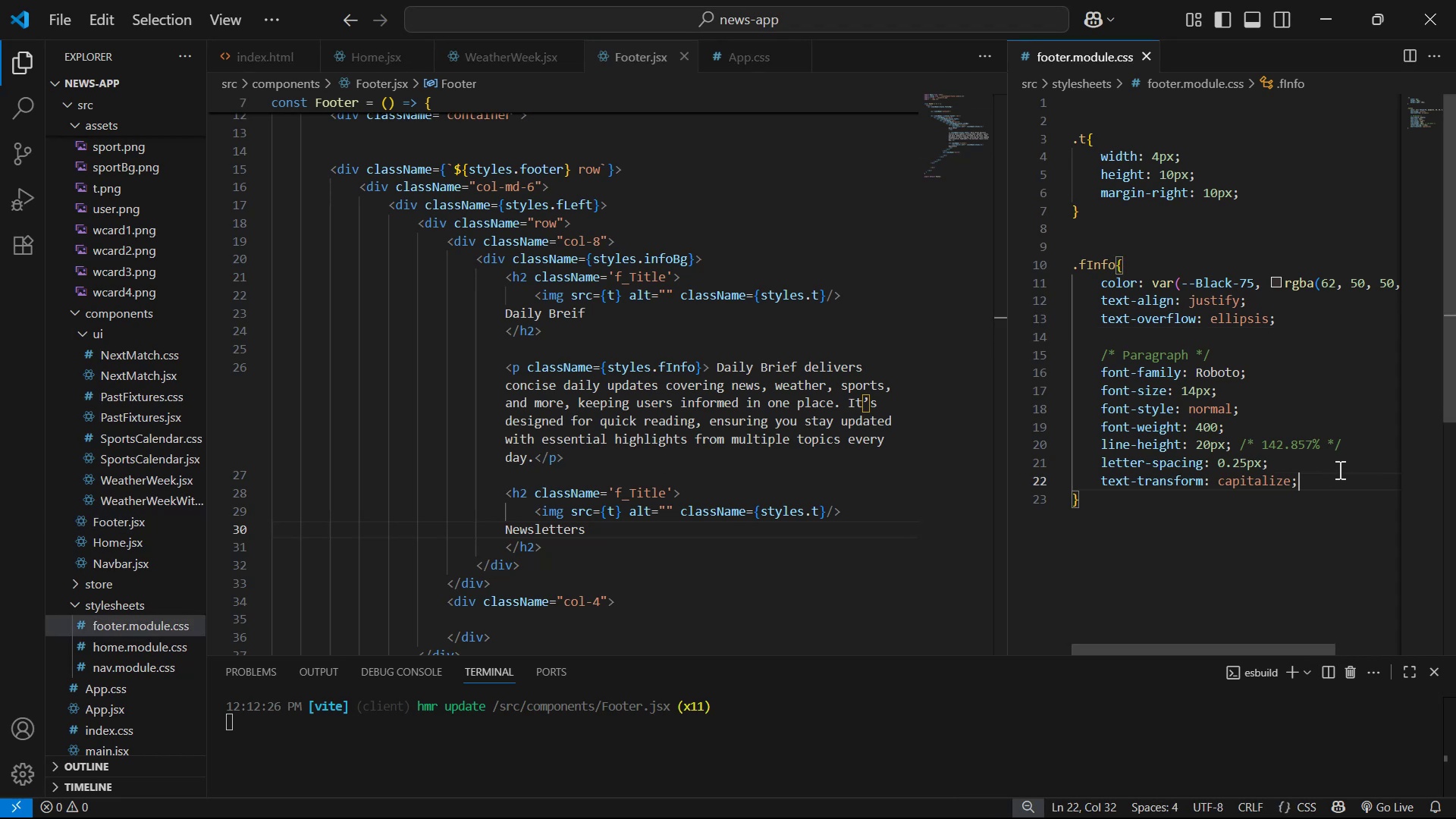 
key(Enter)
 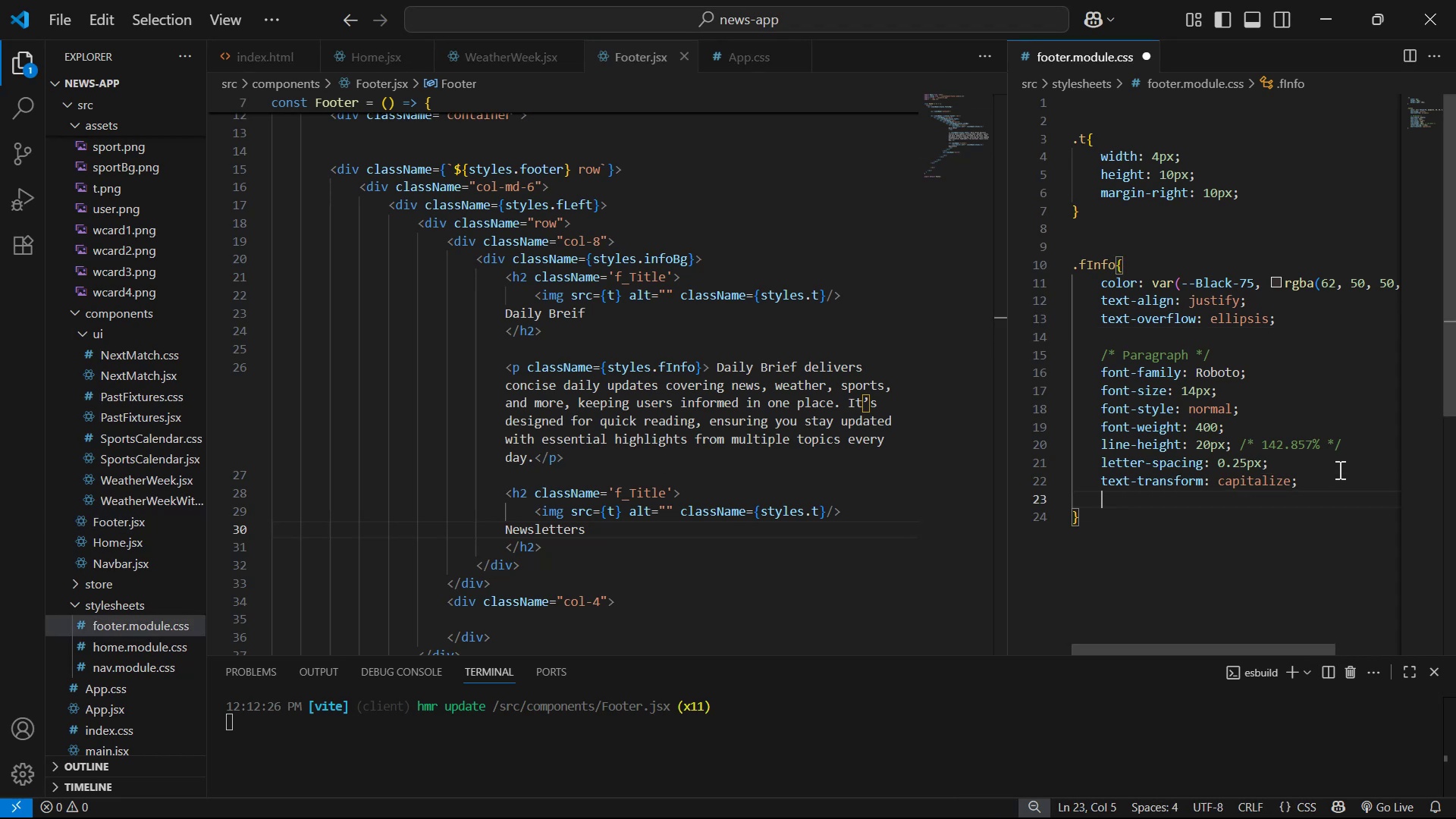 
type(ma)
 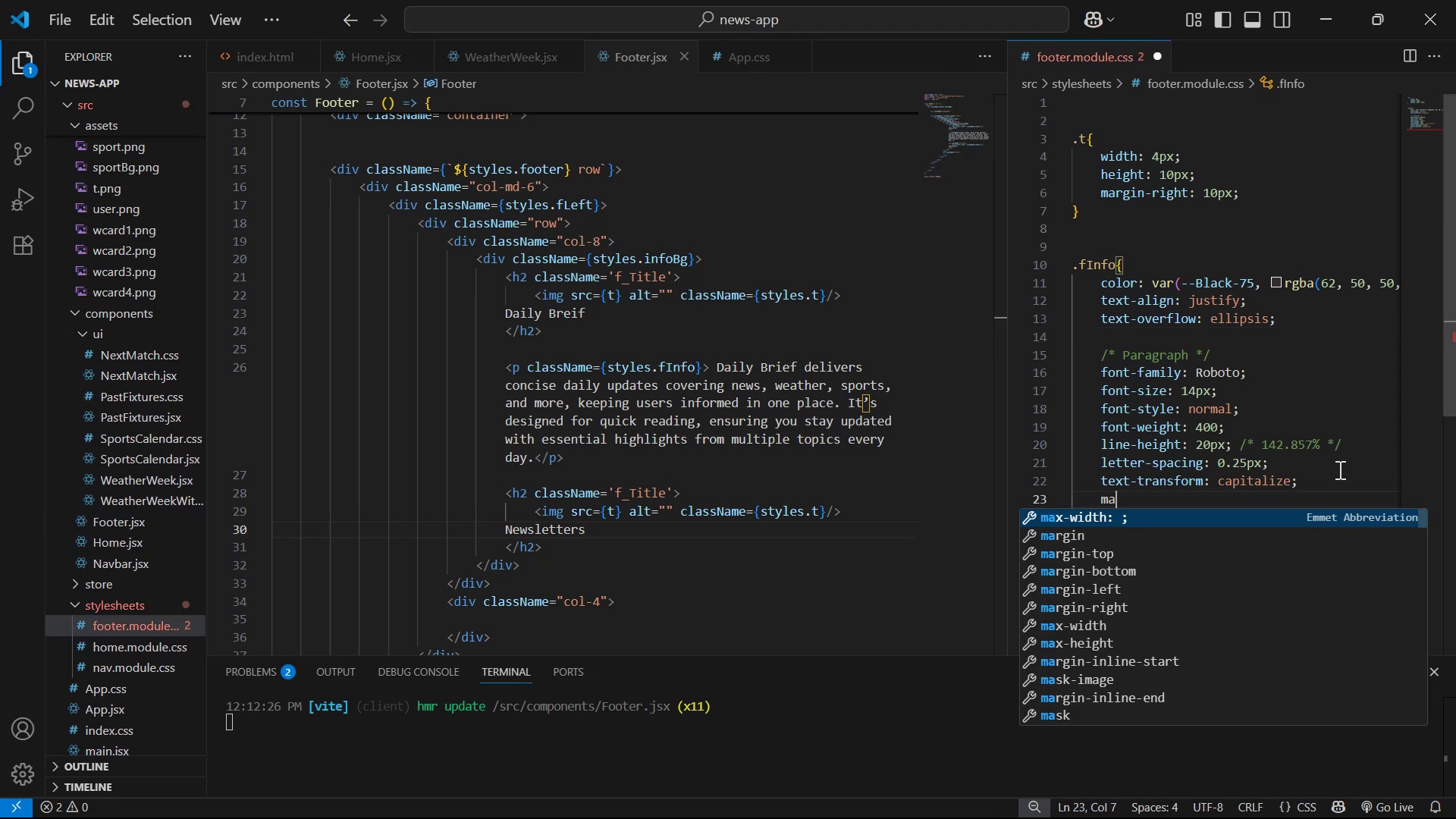 
key(ArrowDown)
 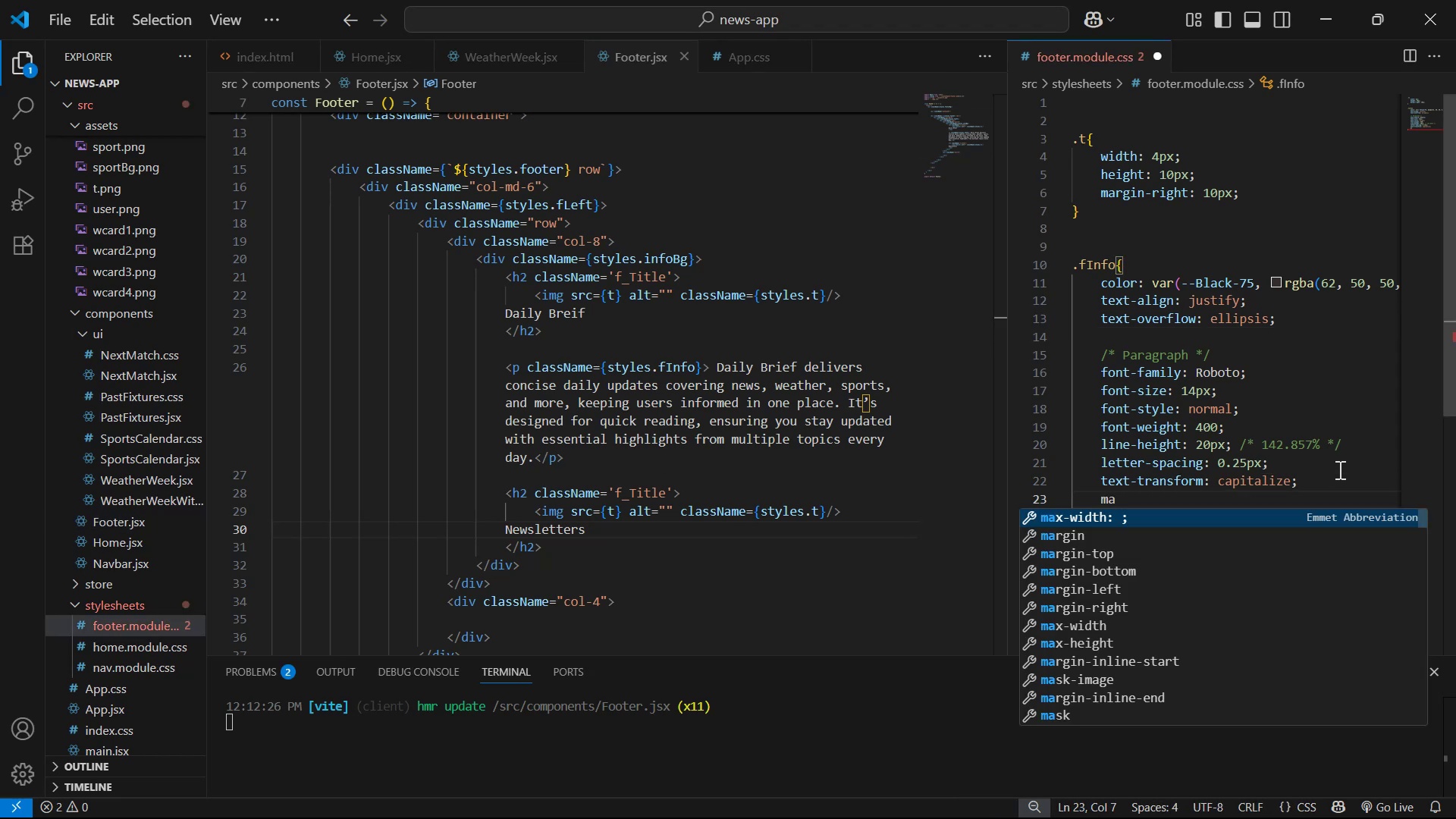 
key(ArrowDown)
 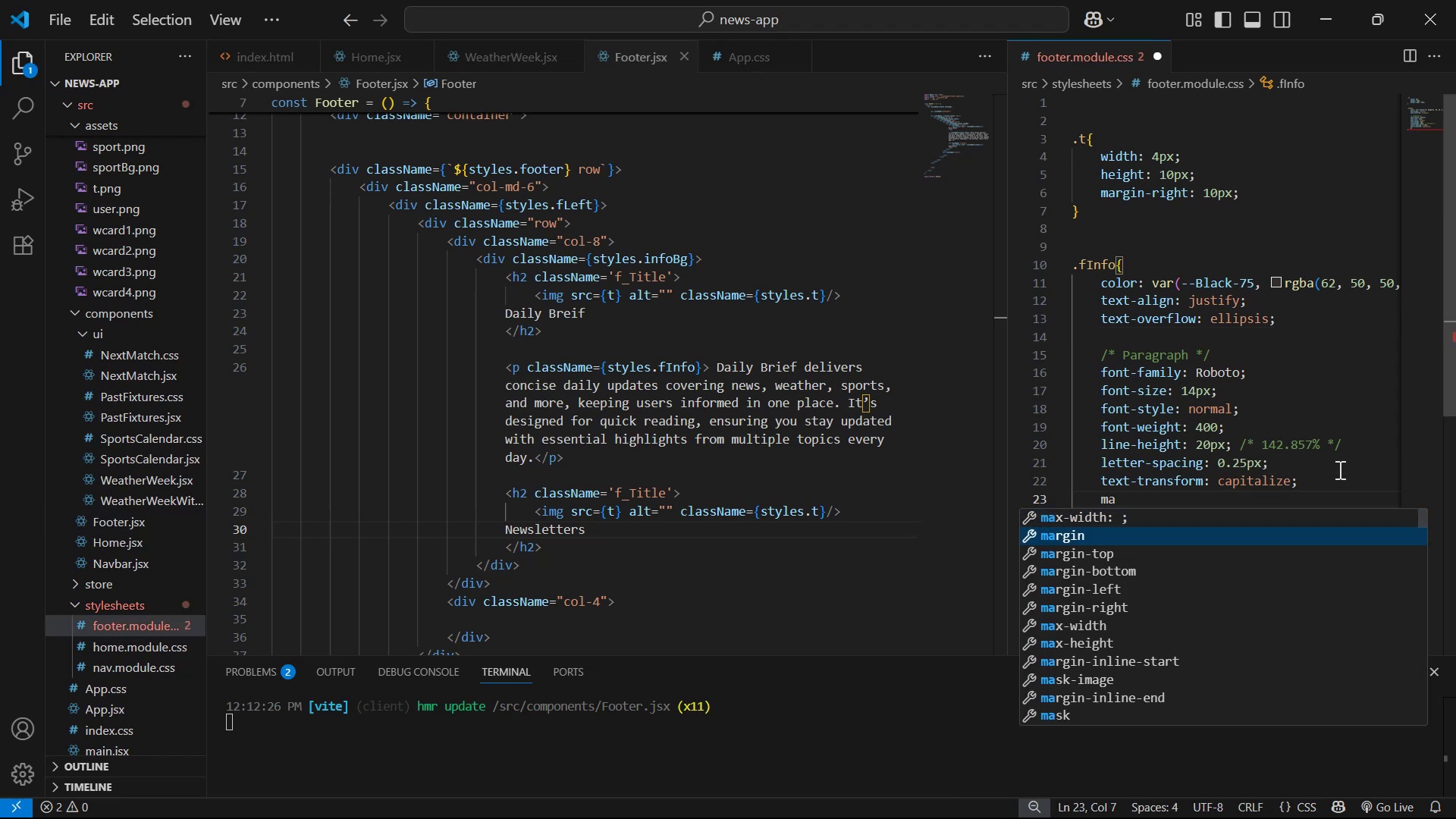 
key(ArrowDown)
 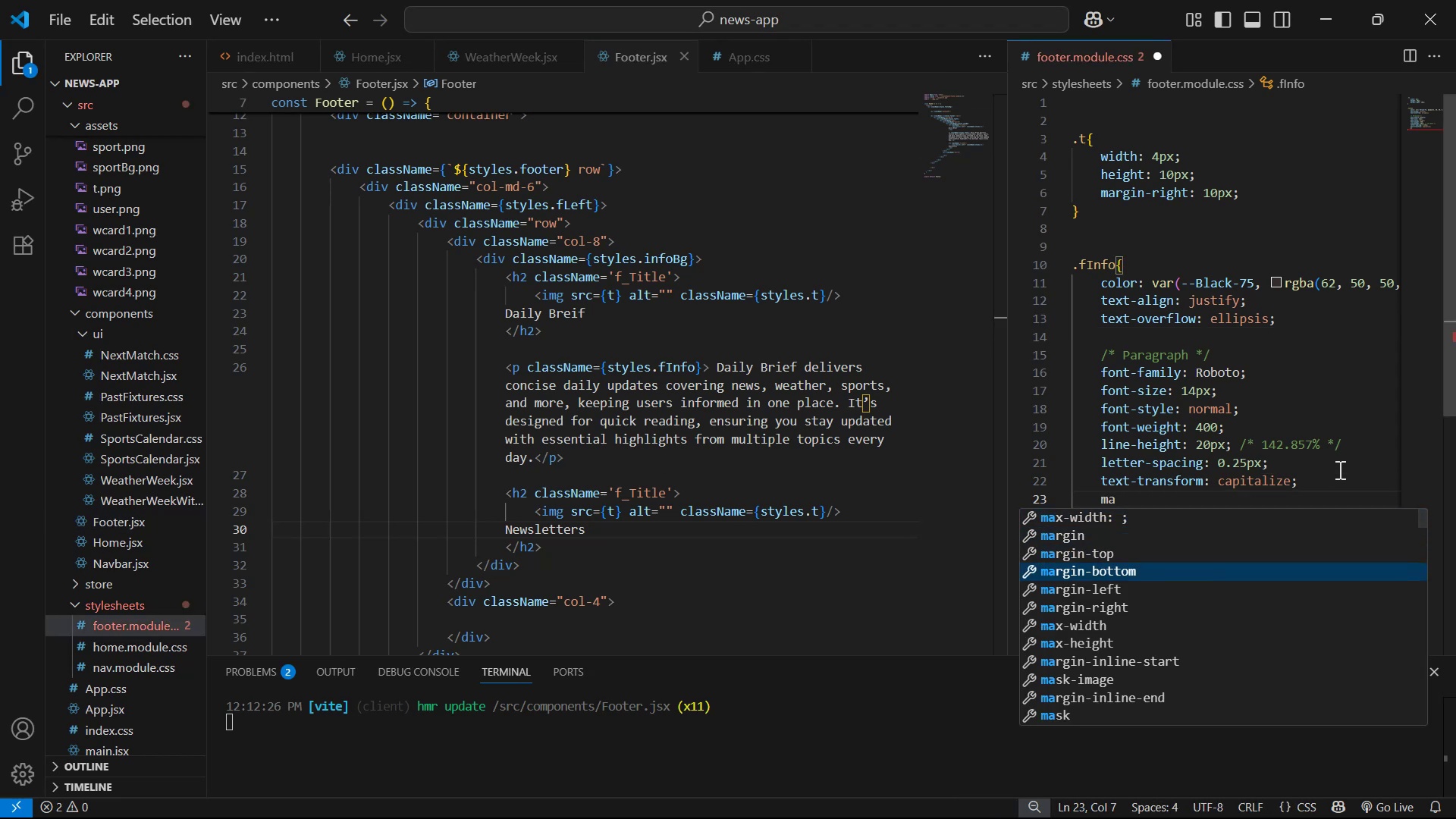 
key(Enter)
 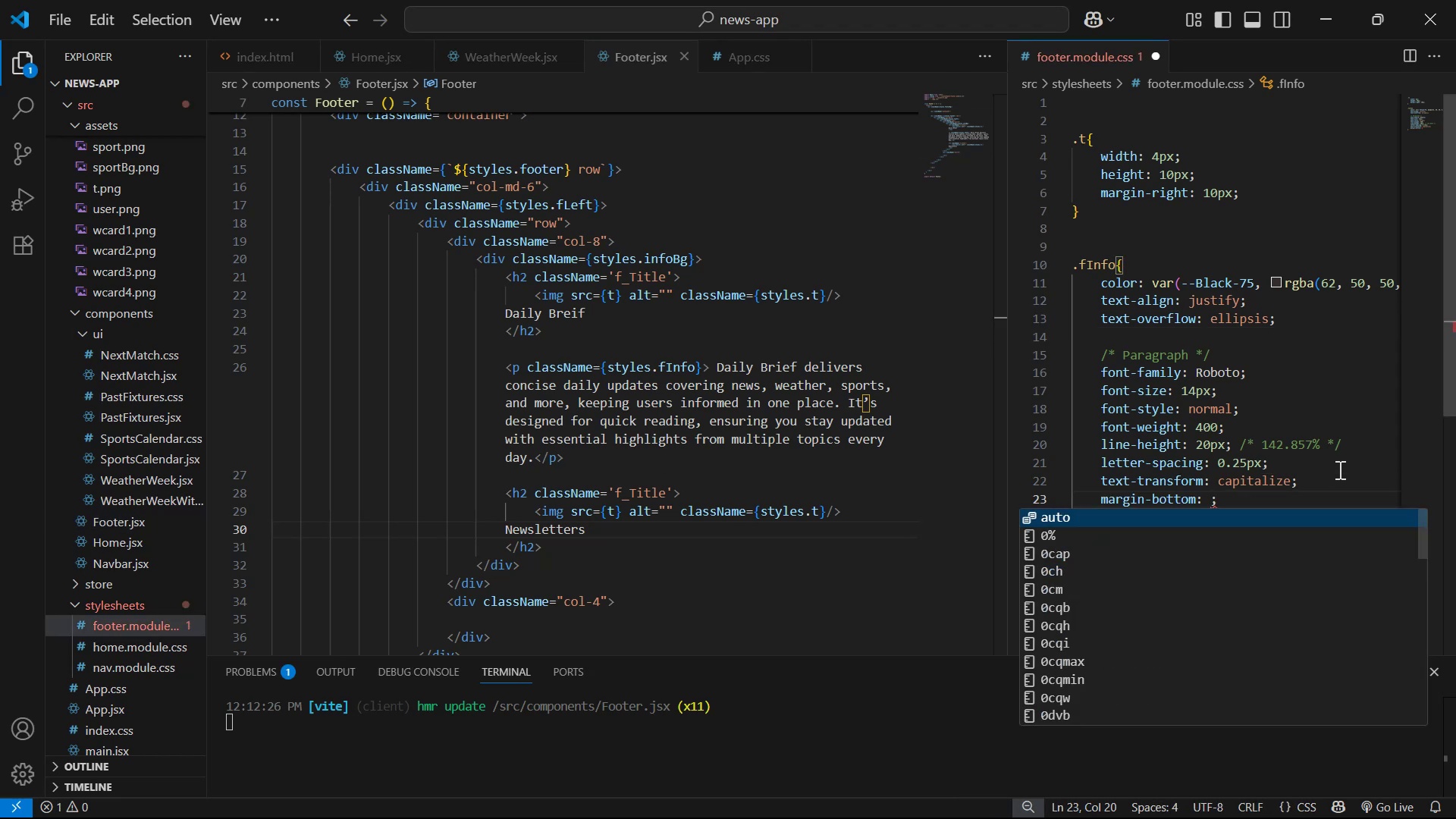 
type(20px)
 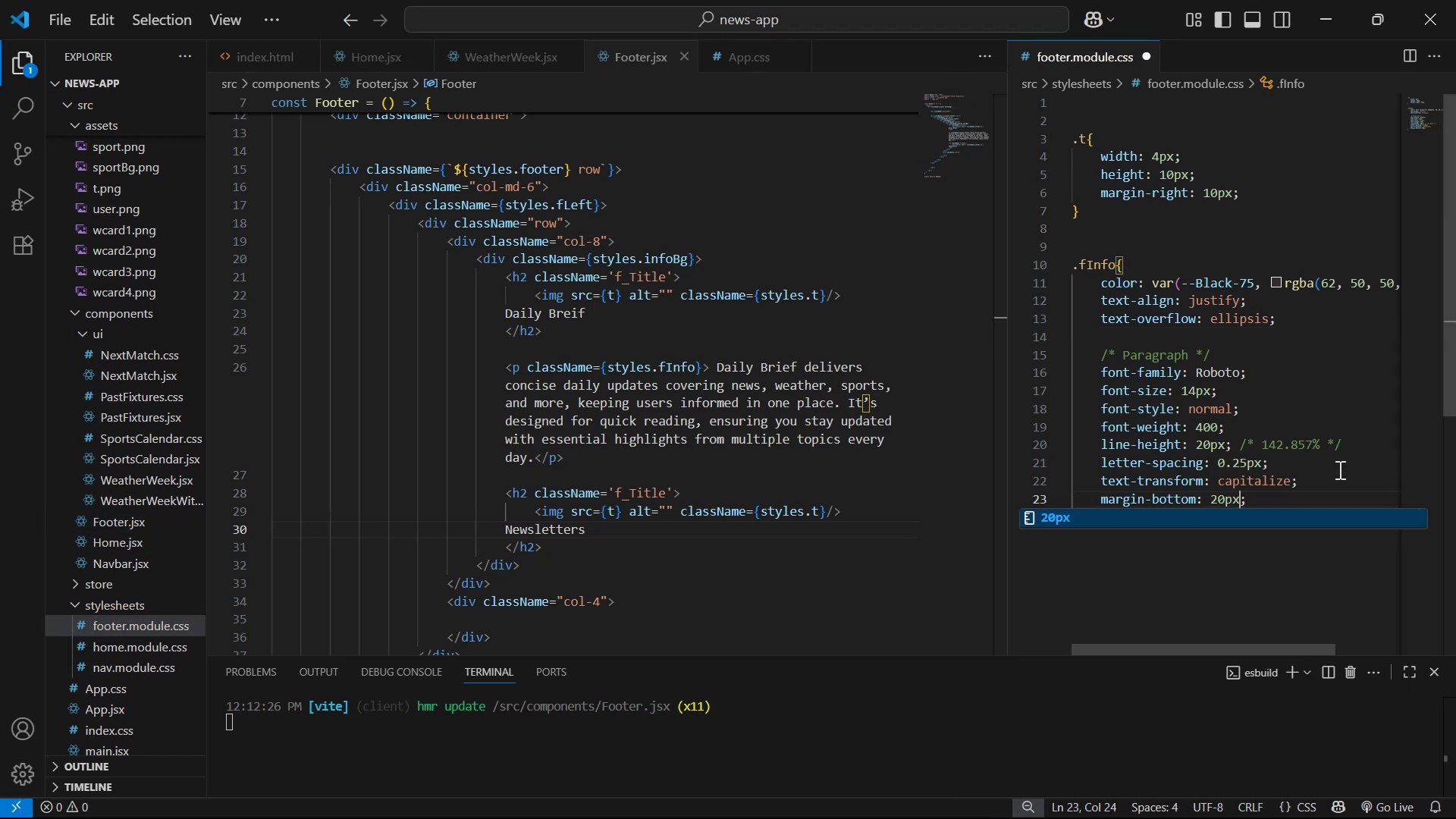 
key(Control+S)
 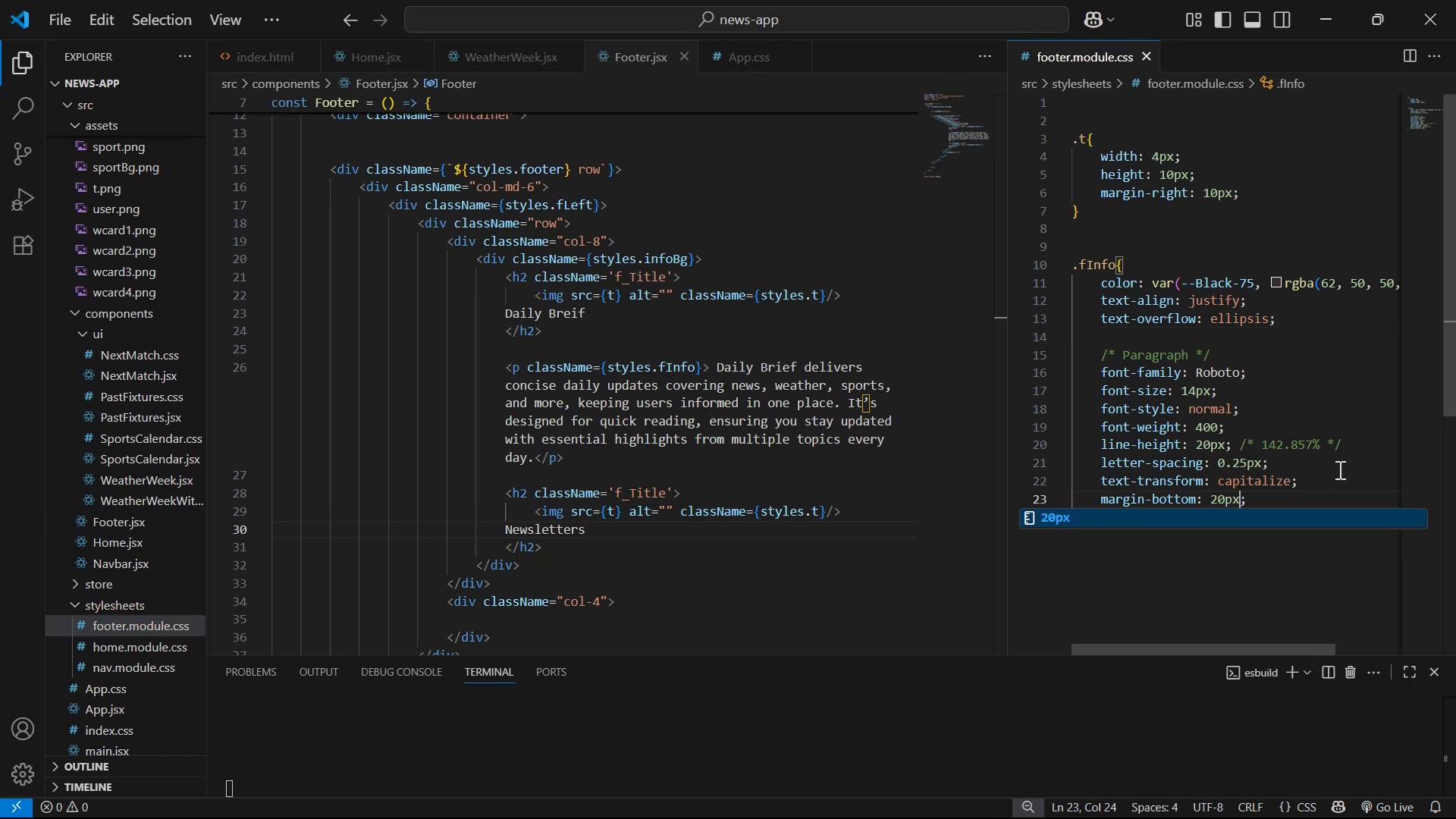 
key(Alt+Tab)
 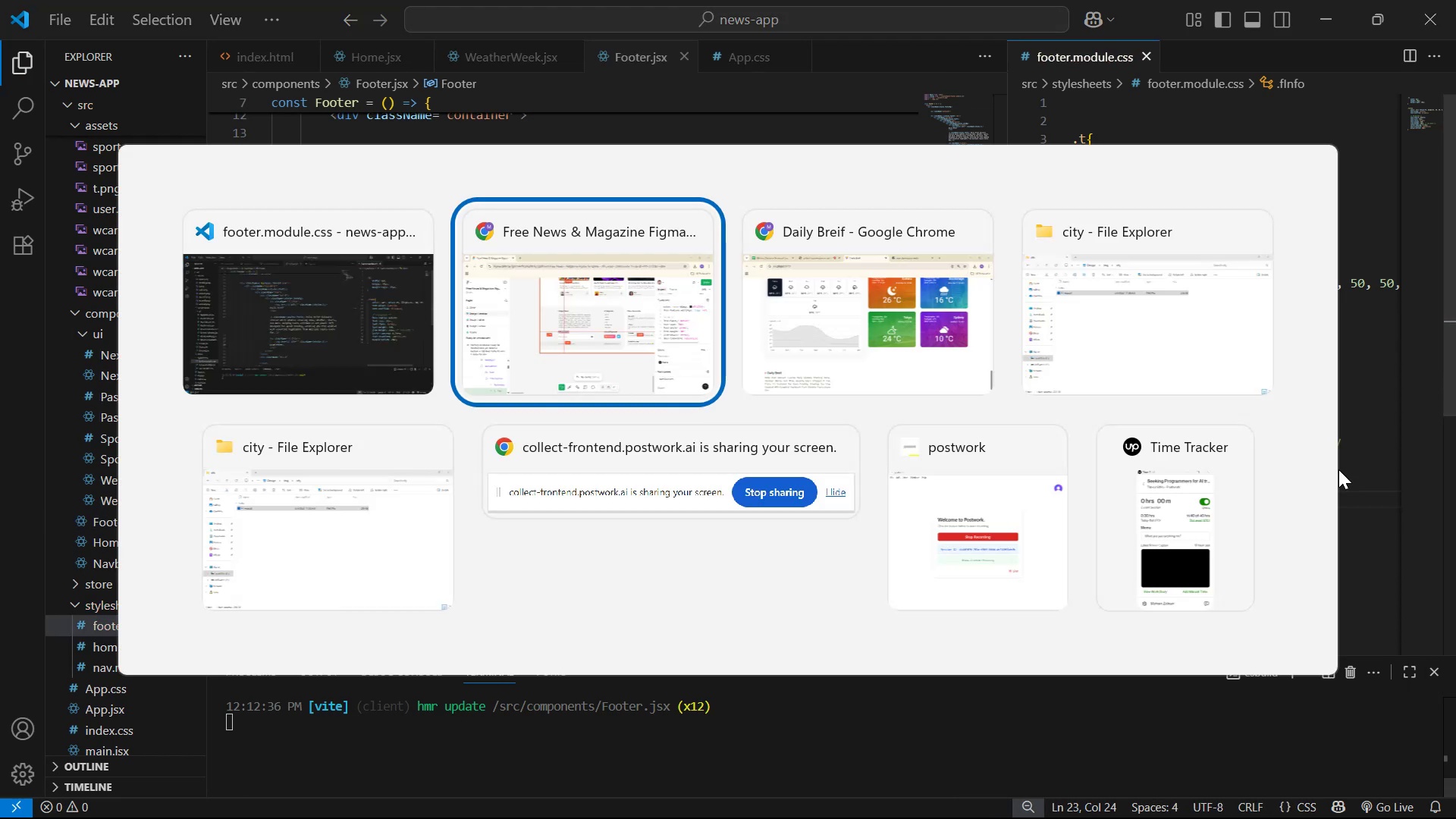 
key(Alt+Tab)
 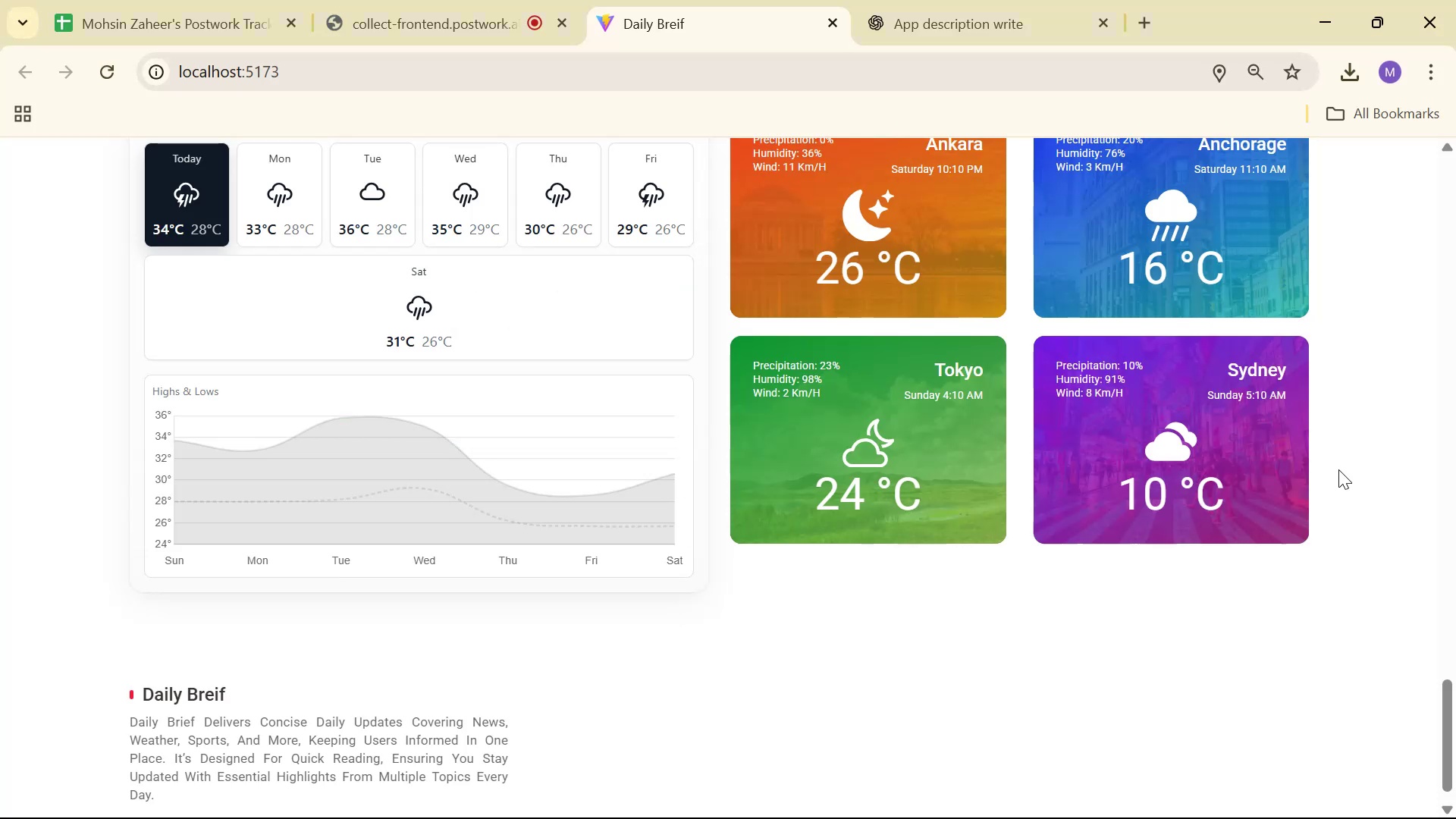 
scroll: coordinate [1156, 424], scroll_direction: down, amount: 10.0
 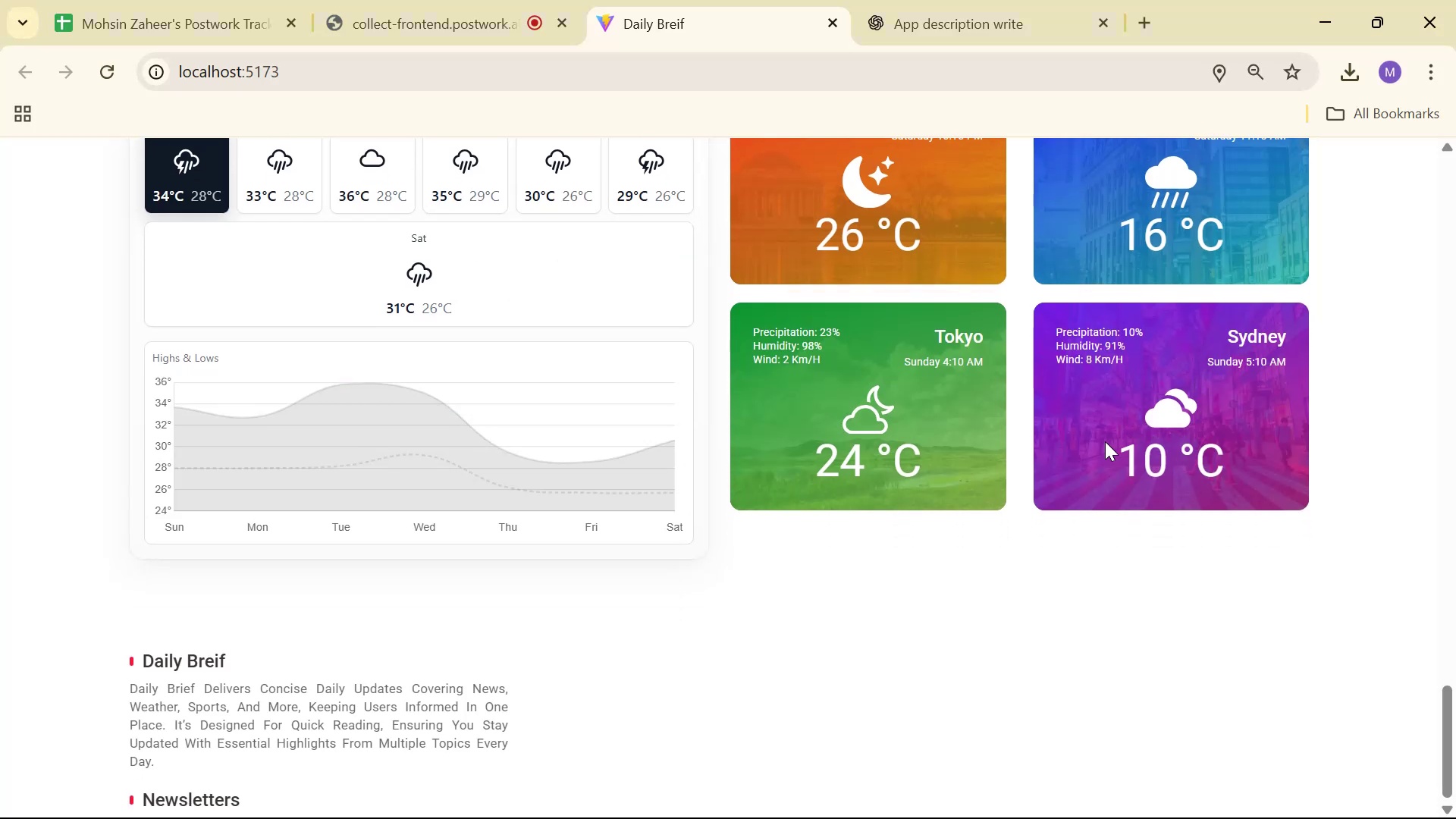 
key(Alt+Tab)
 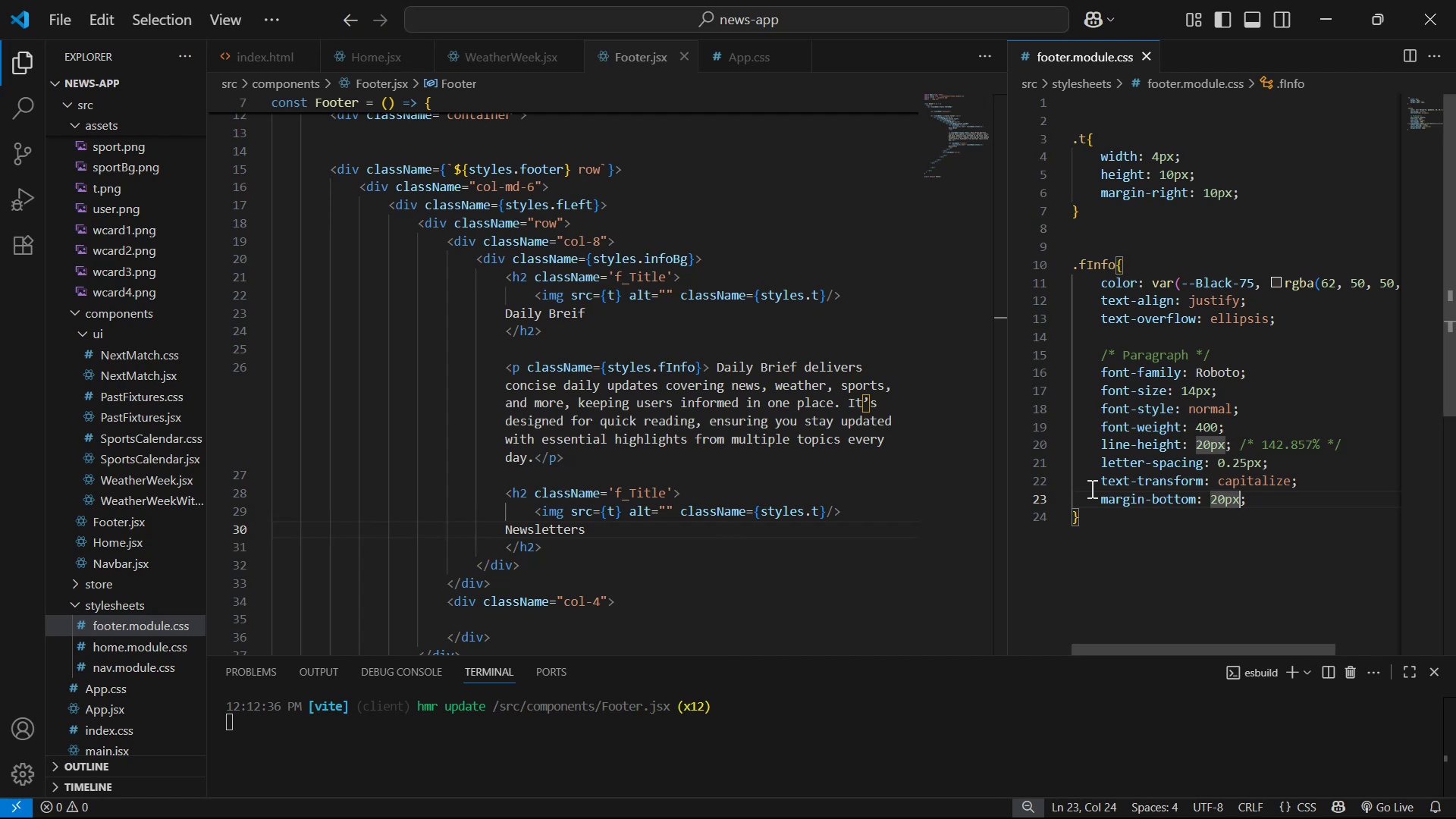 
key(ArrowLeft)
 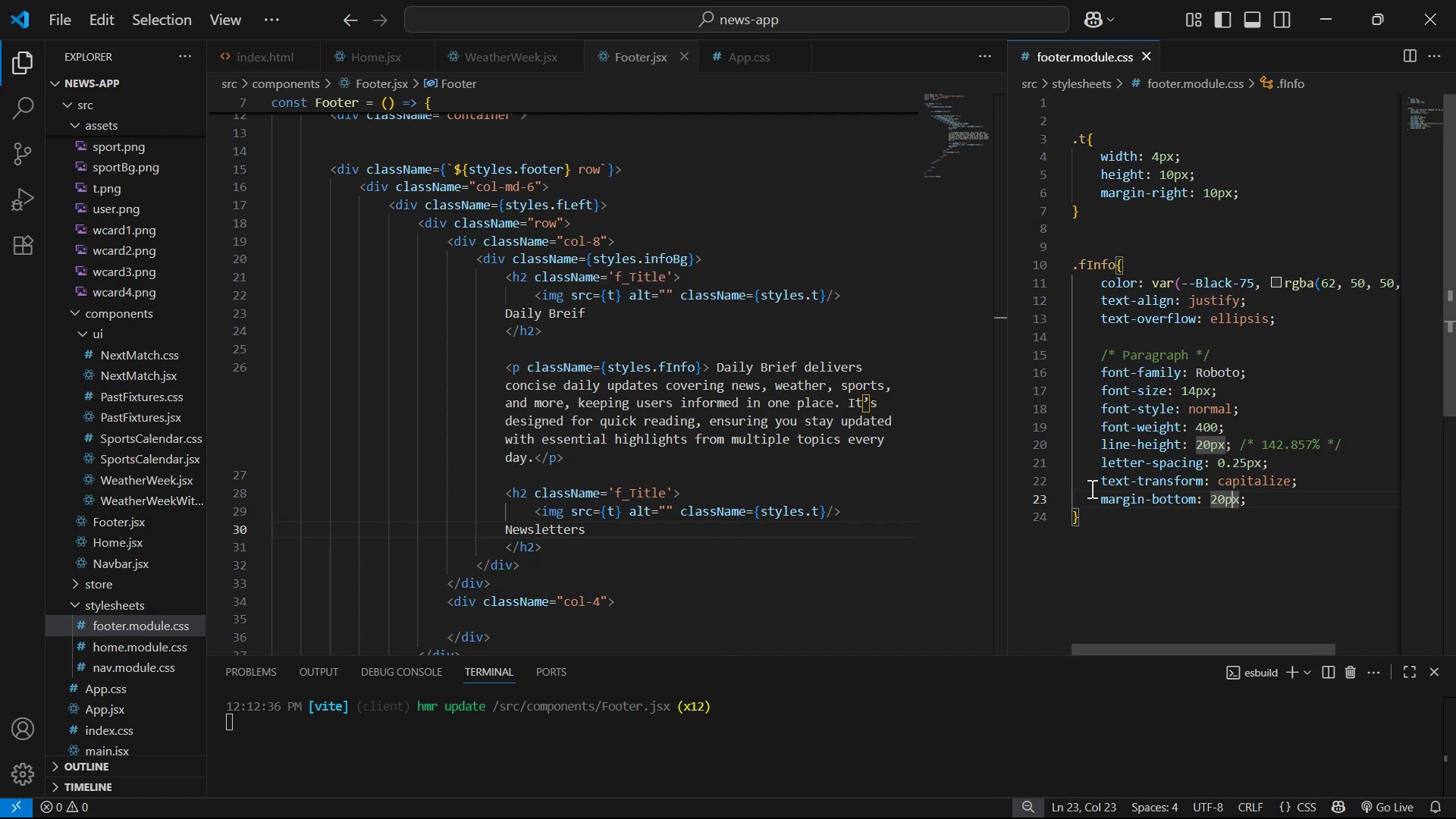 
key(ArrowLeft)
 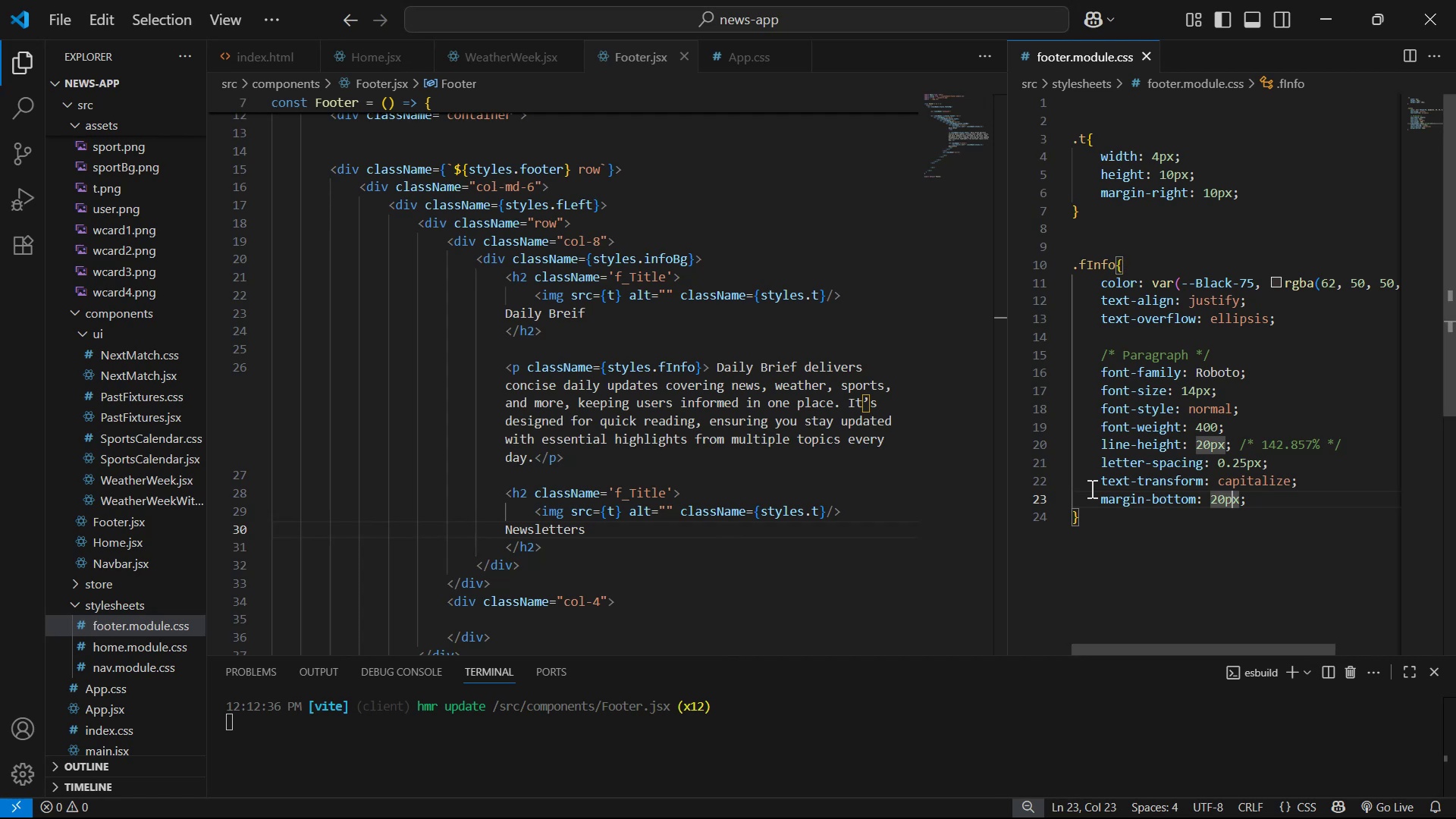 
key(ArrowLeft)
 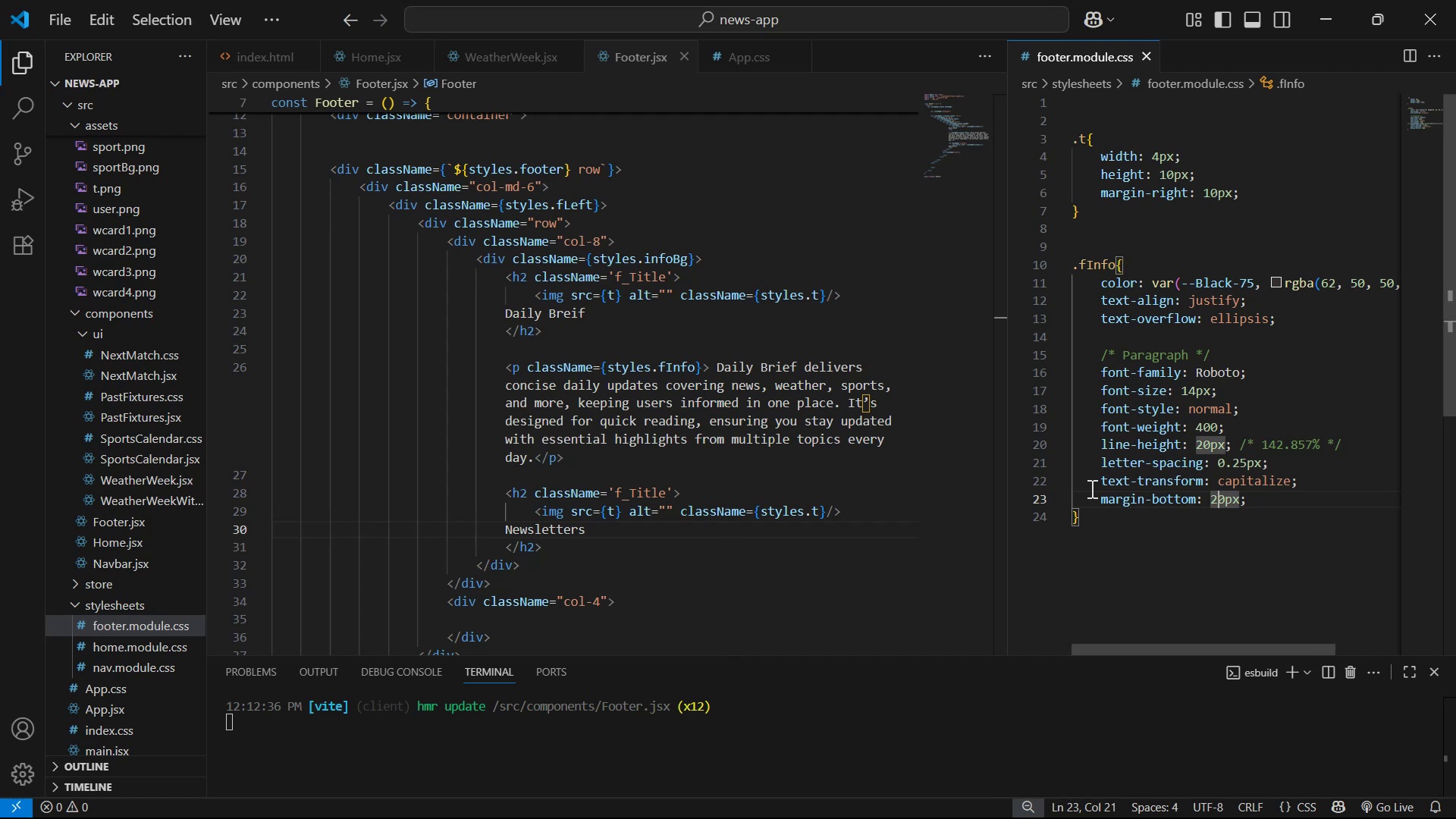 
key(Backspace)
 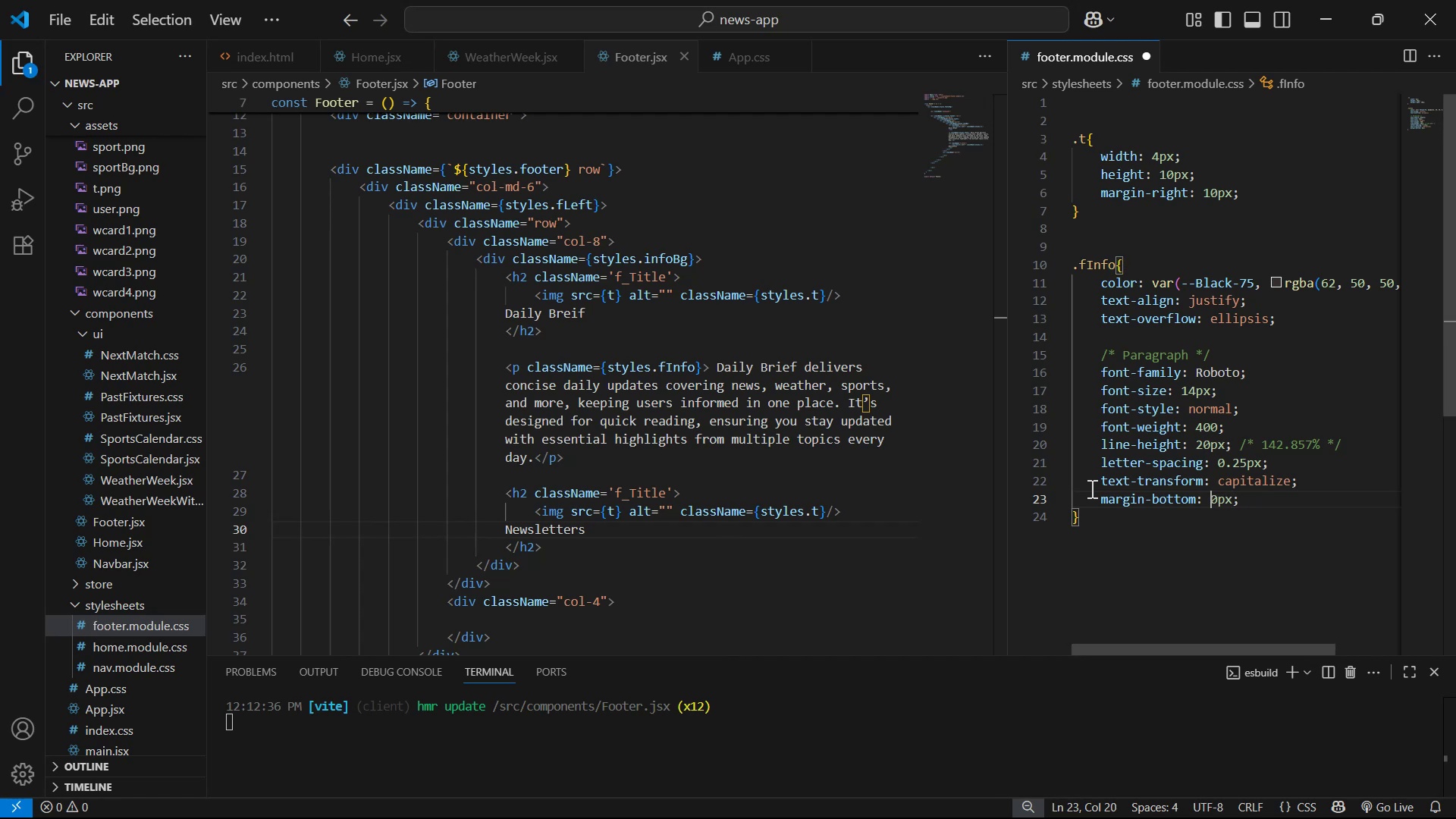 
key(4)
 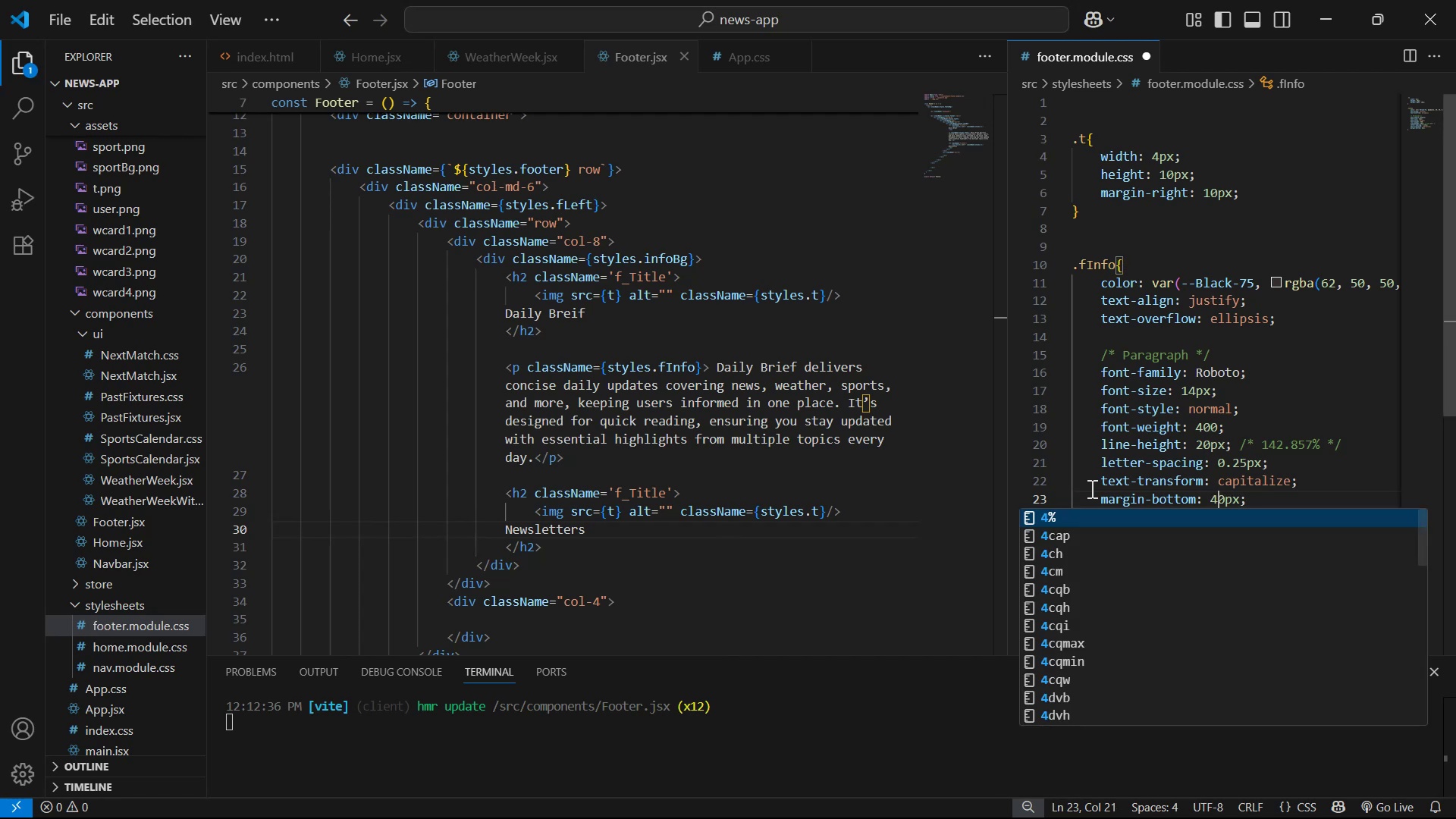 
key(Control+S)
 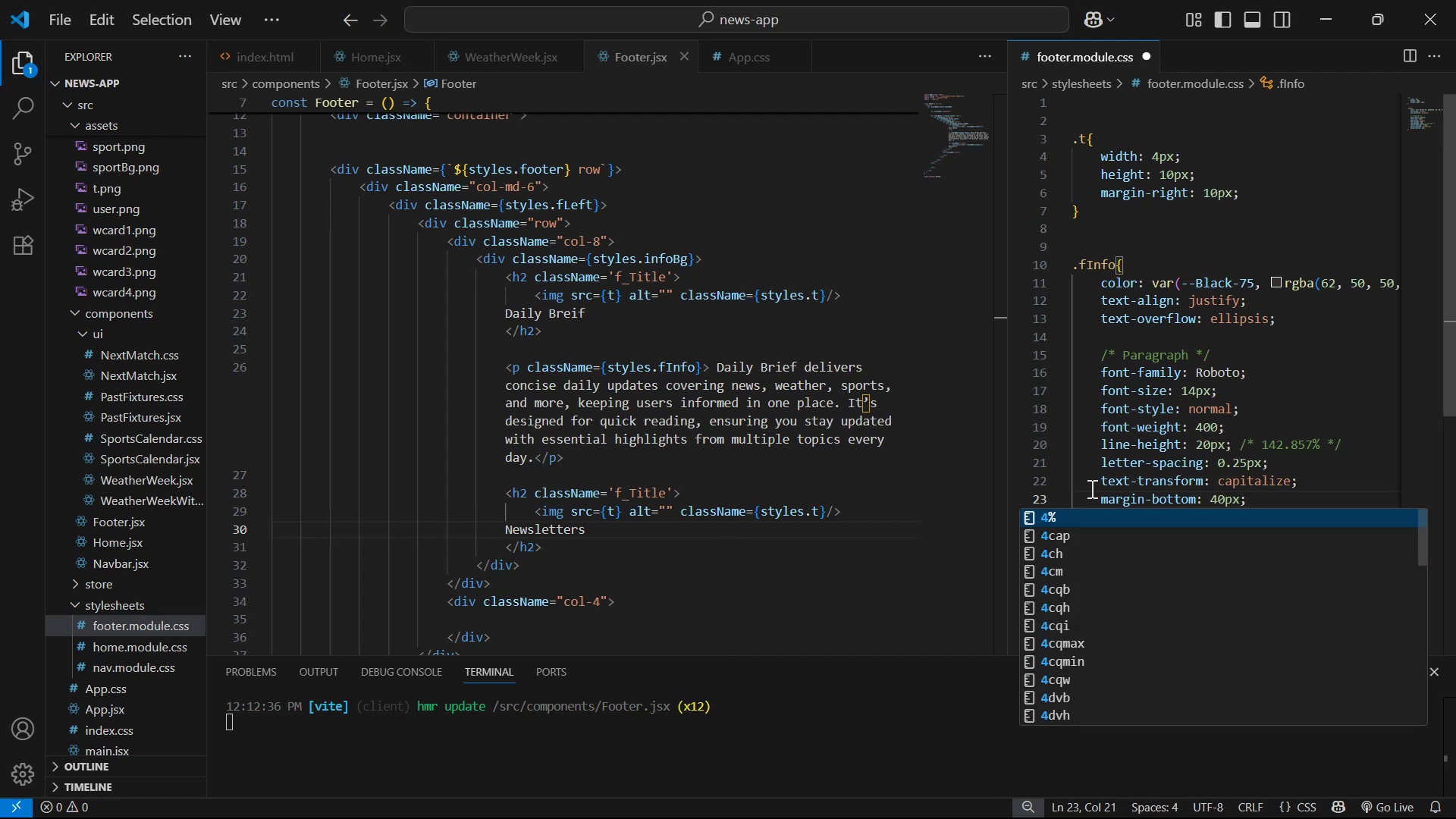 
key(Alt+Tab)
 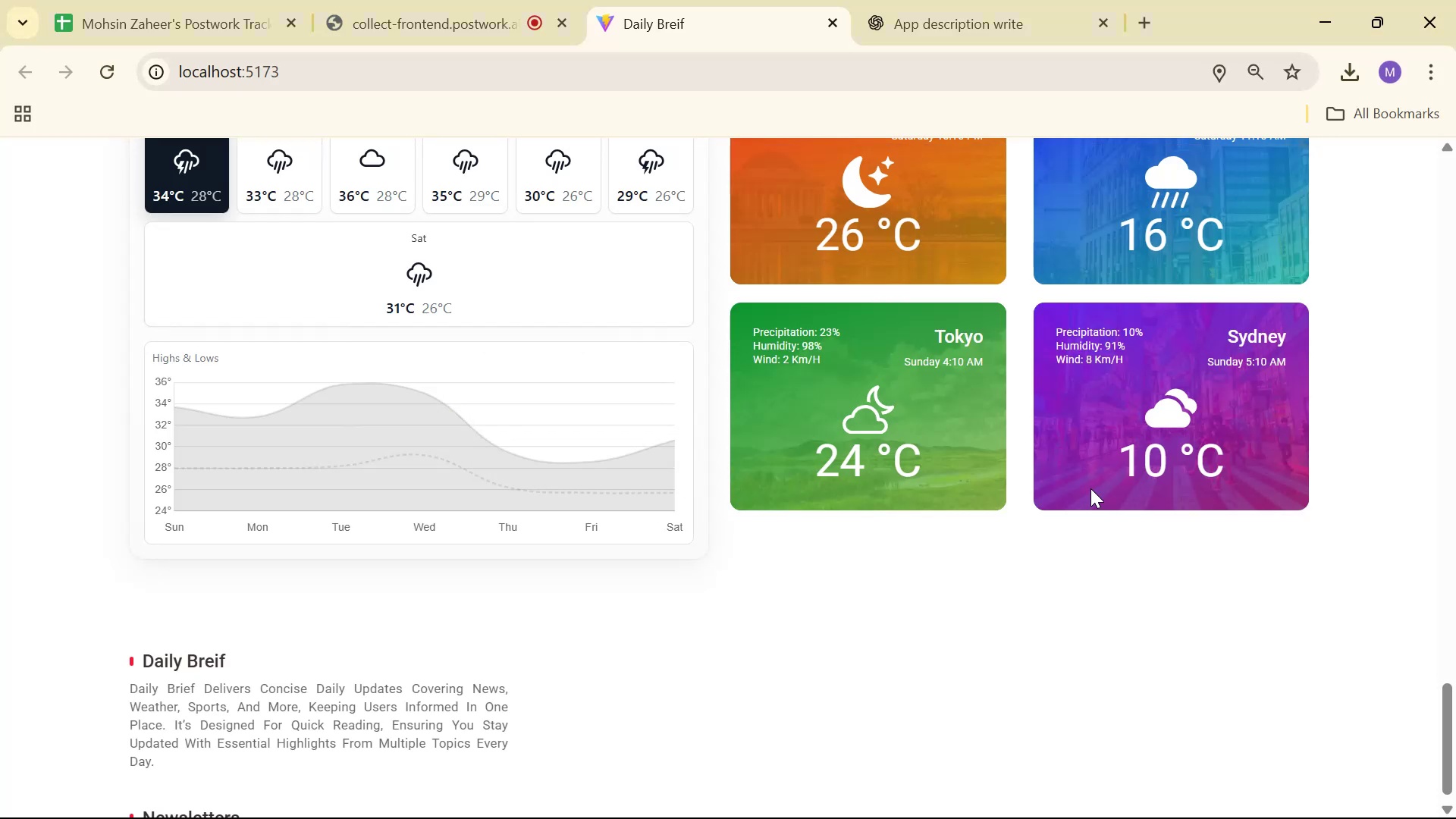 
scroll: coordinate [1144, 550], scroll_direction: down, amount: 13.0
 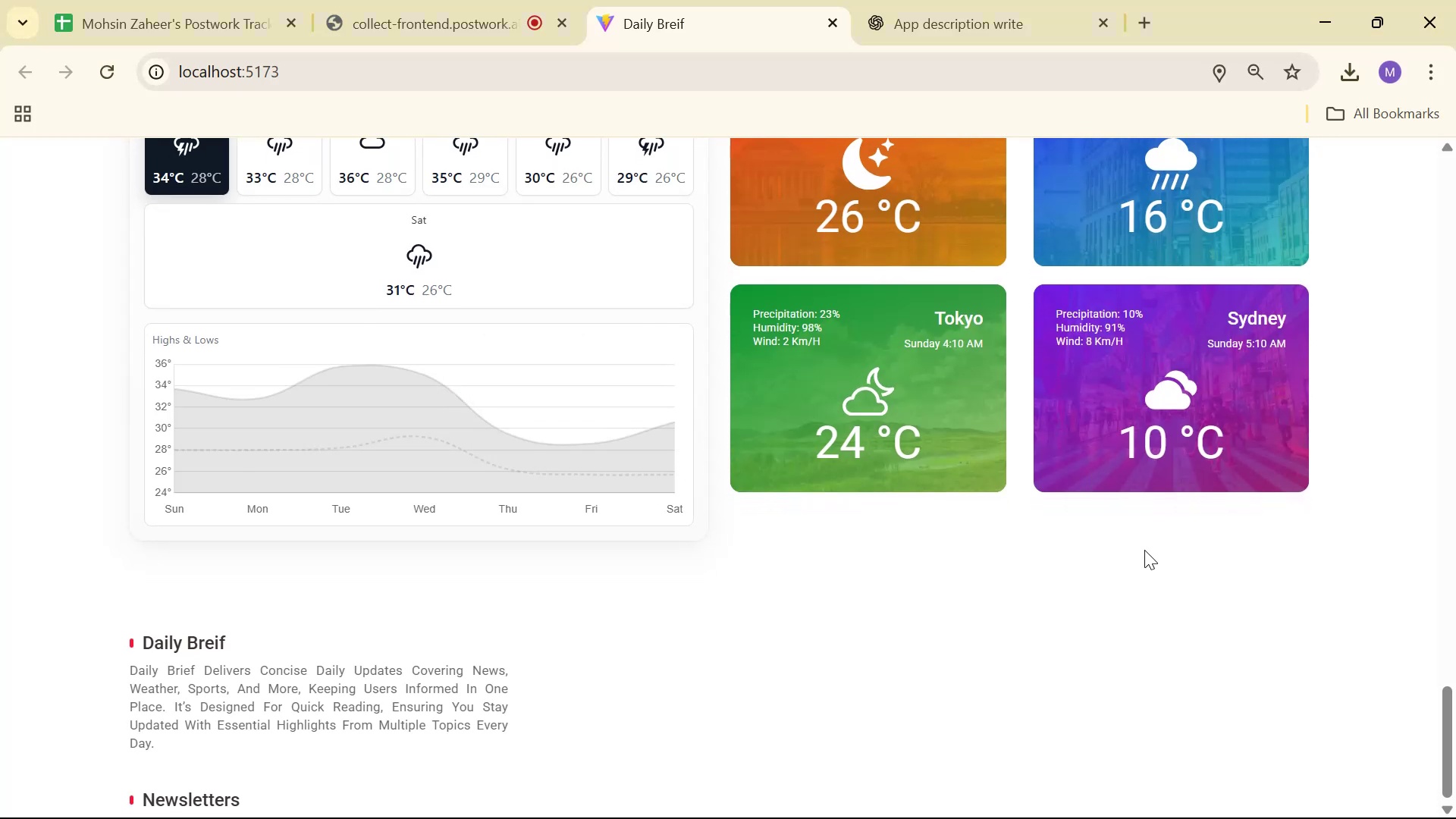 
key(Alt+Tab)
 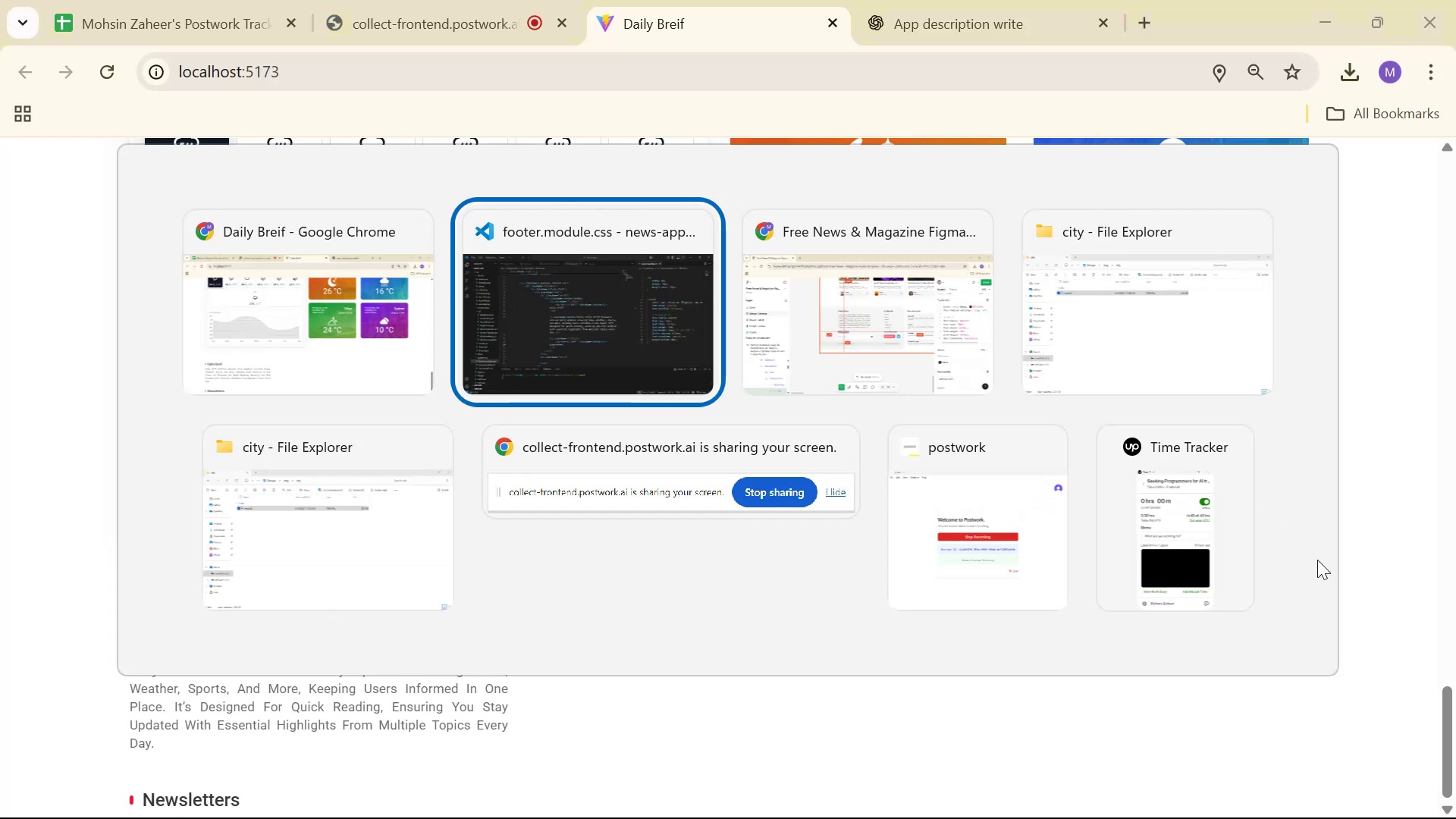 
key(Alt+Tab)
 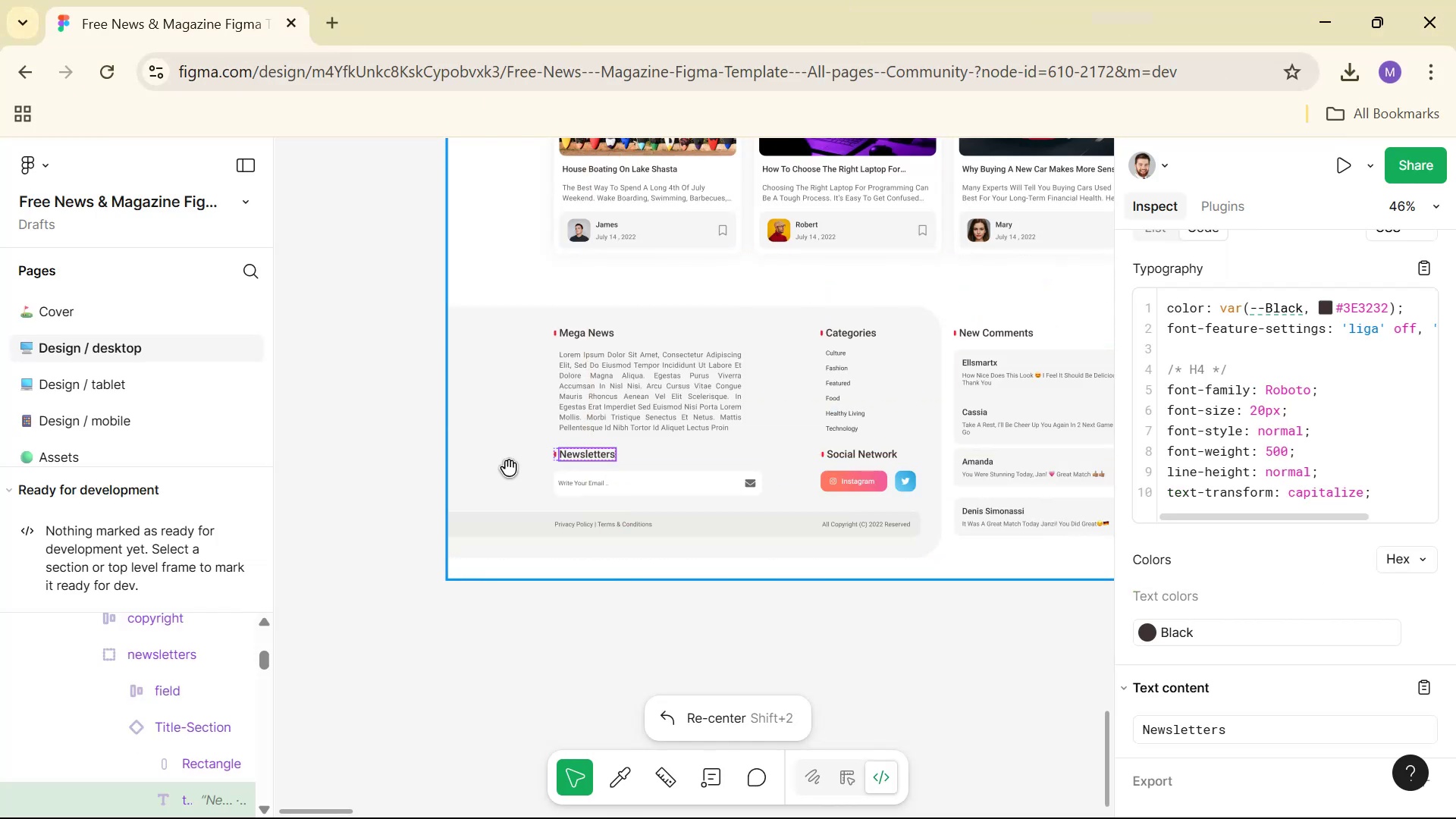 
key(Alt+Tab)
 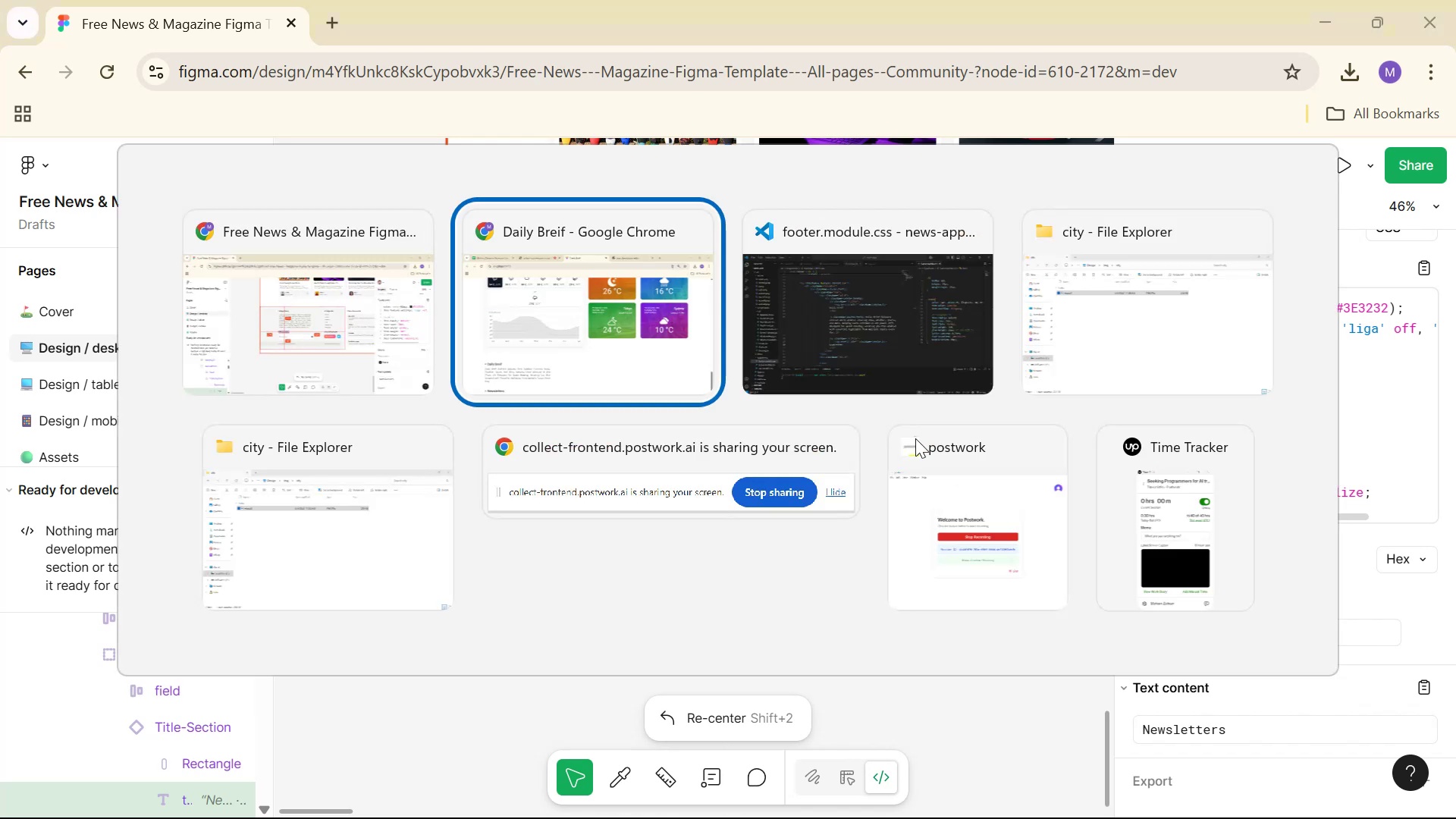 
key(Alt+Tab)
 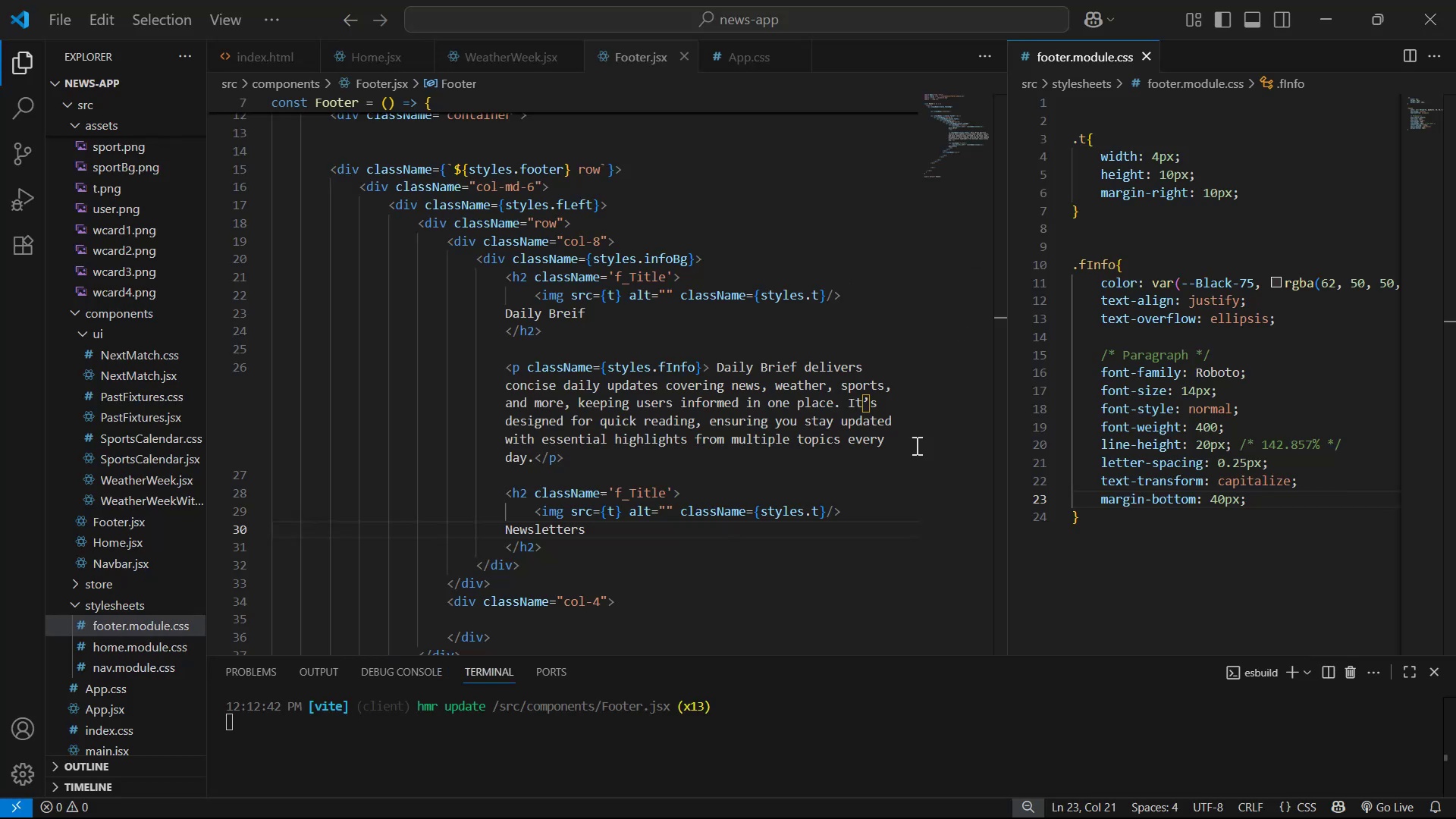 
scroll: coordinate [835, 457], scroll_direction: down, amount: 6.0
 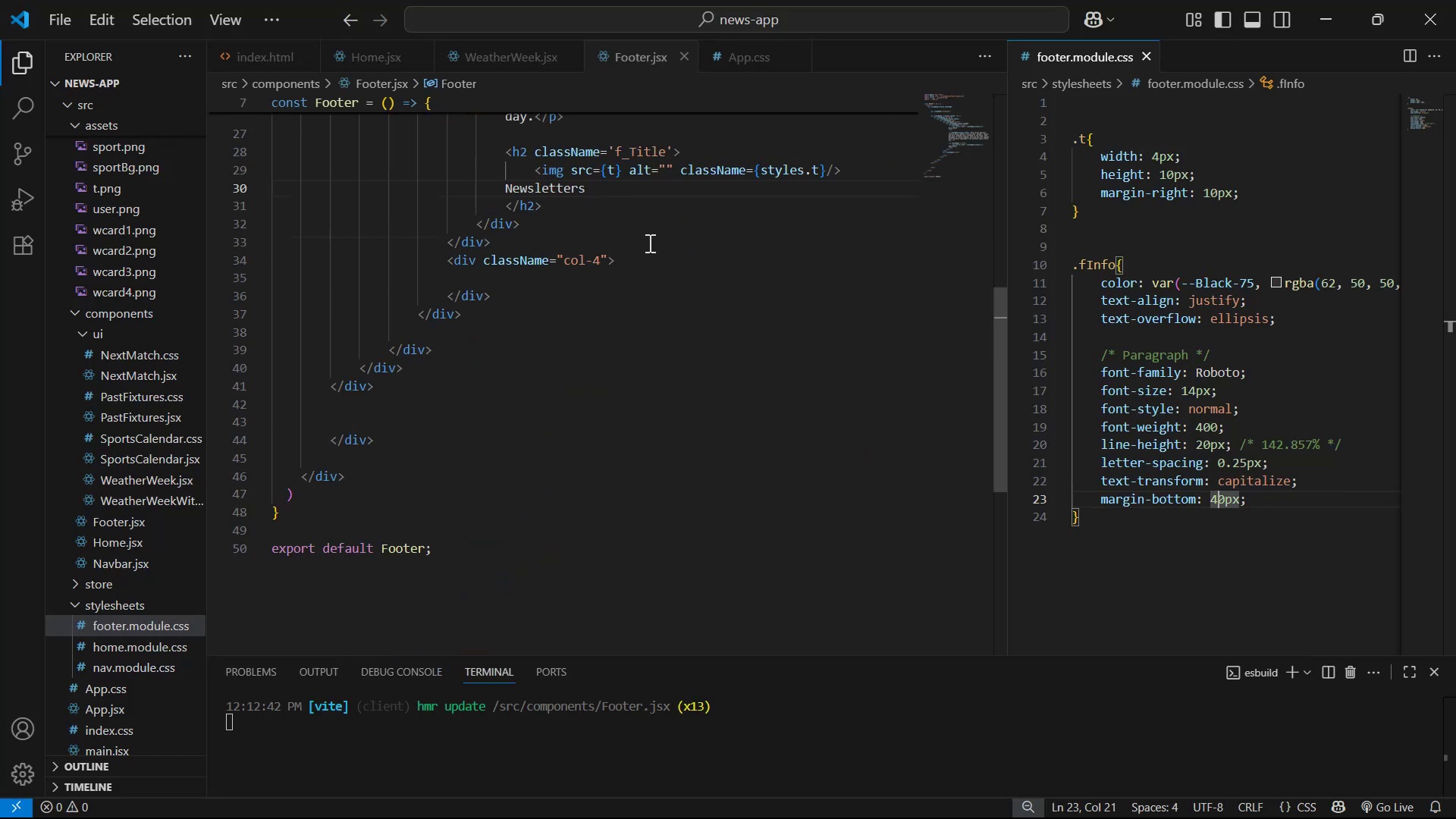 
left_click([664, 265])
 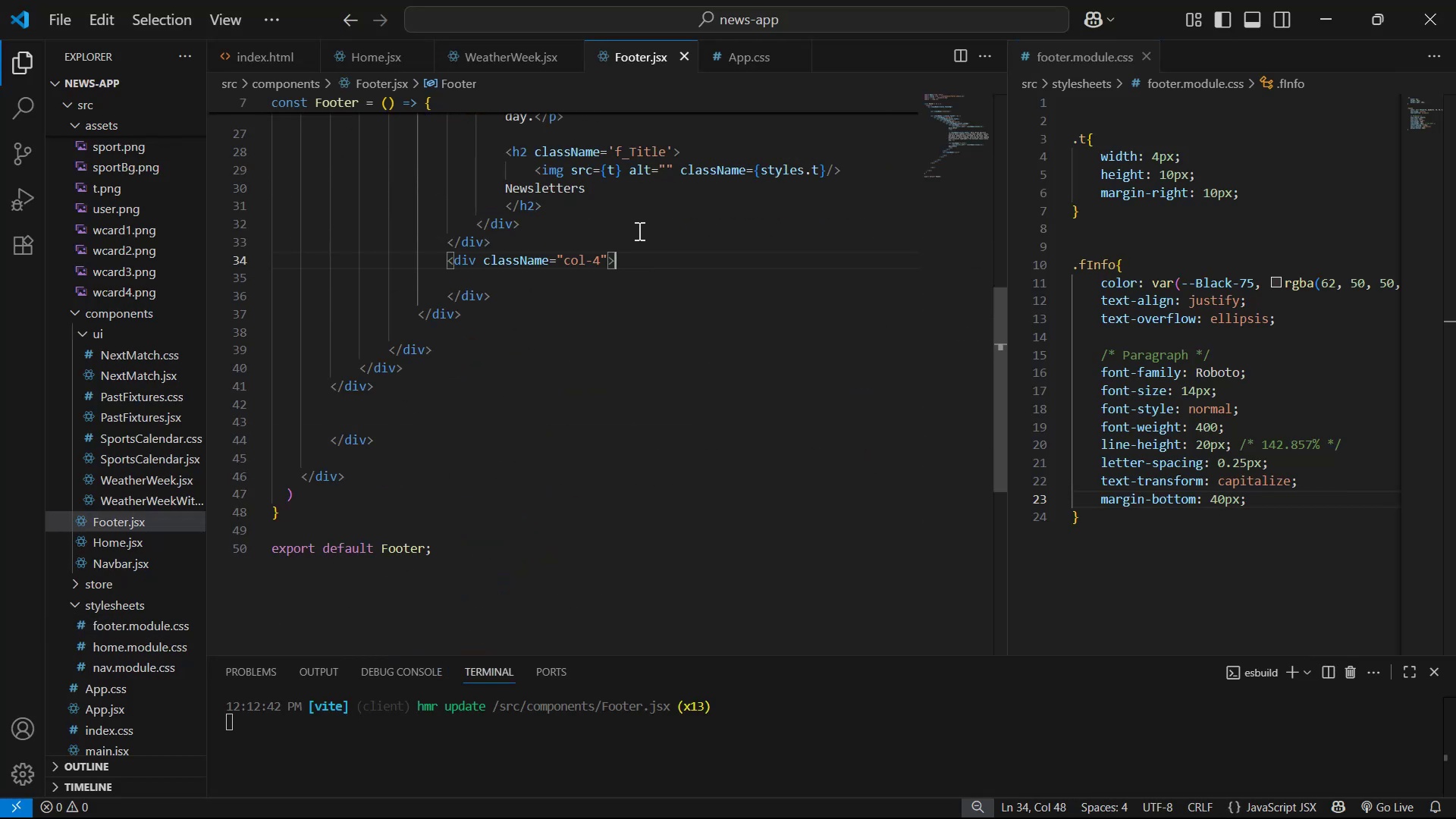 
left_click([624, 218])
 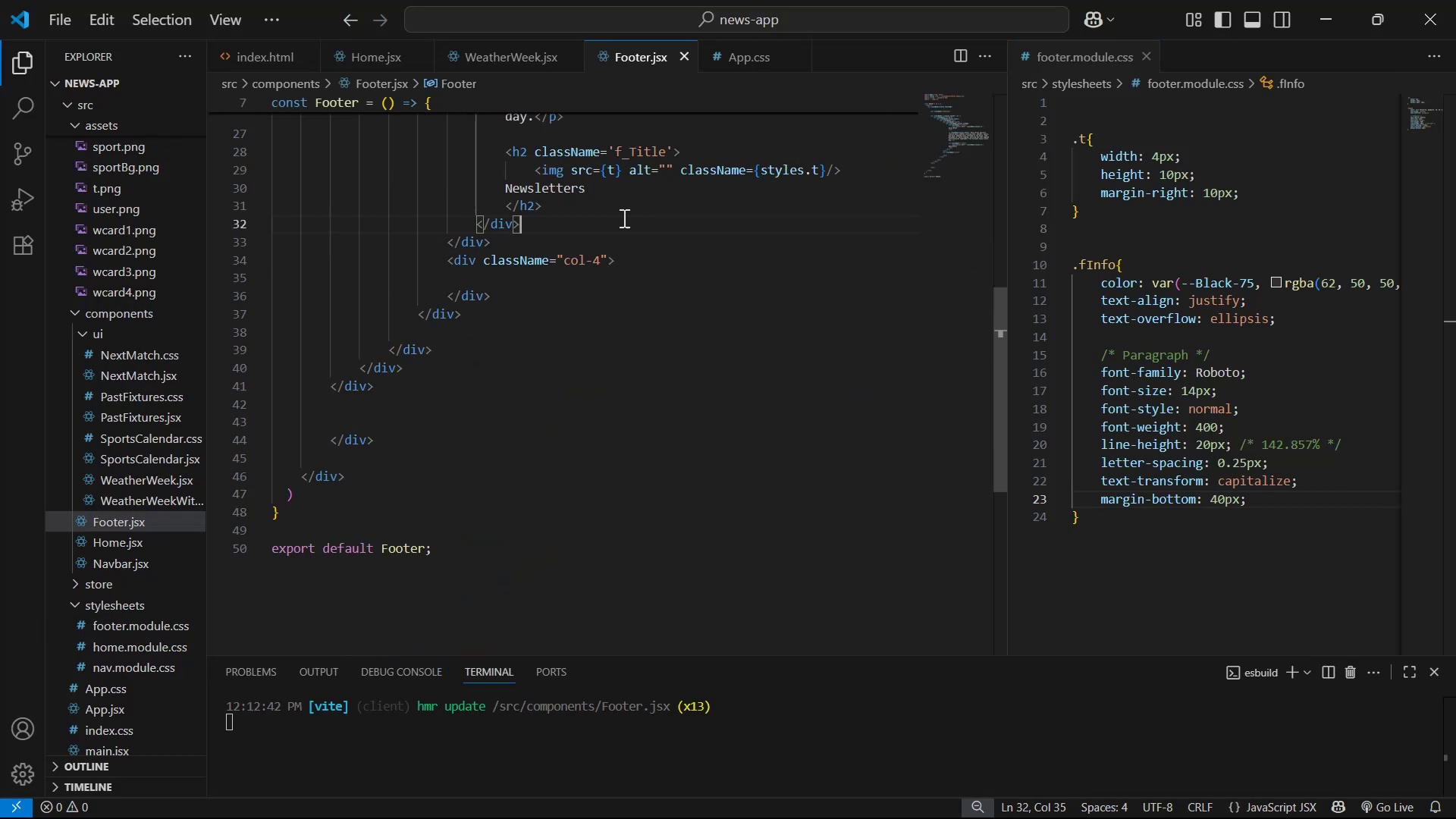 
scroll: coordinate [634, 218], scroll_direction: up, amount: 1.0
 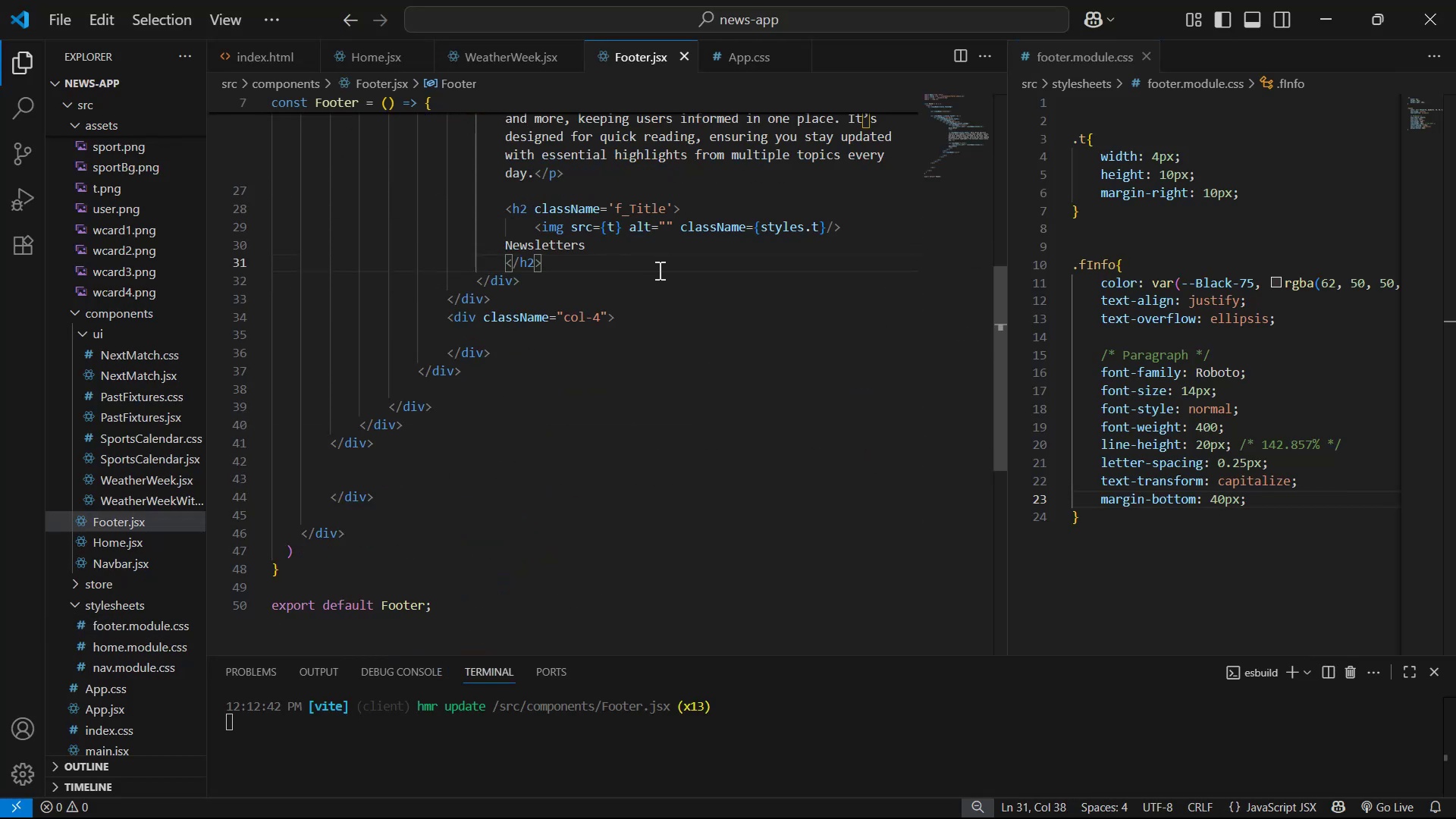 
key(Enter)
 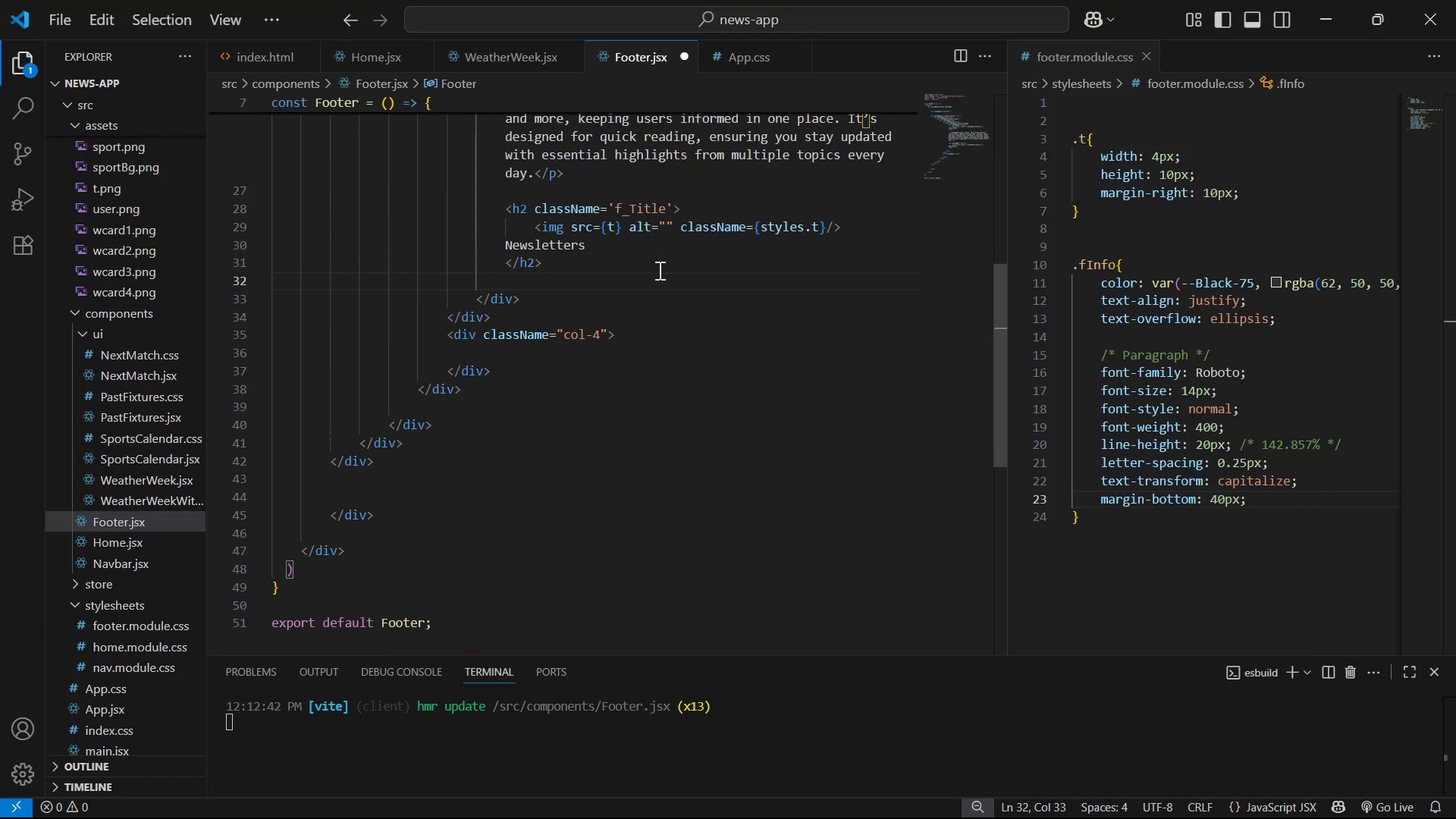 
type(div)
 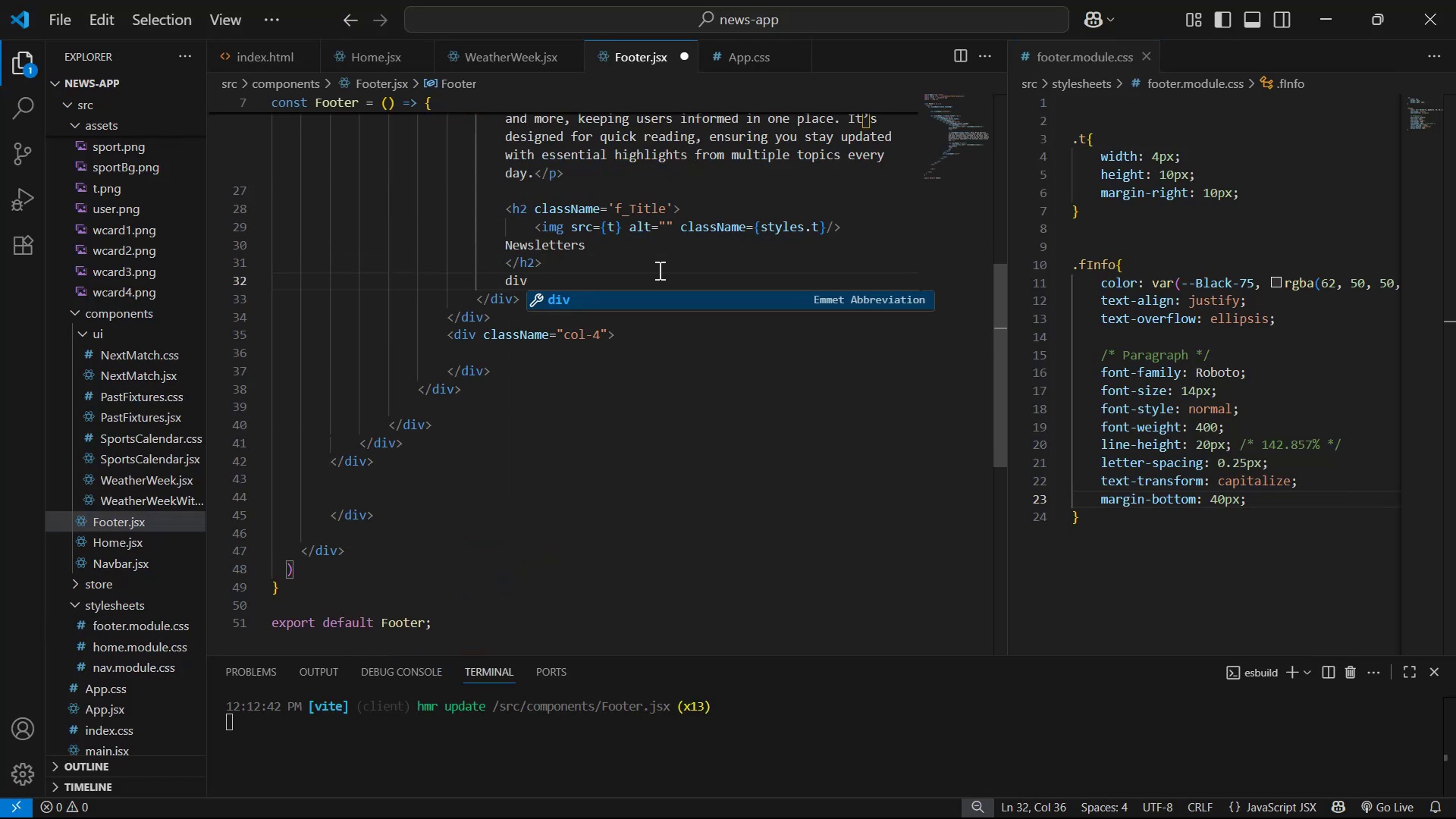 
key(Enter)
 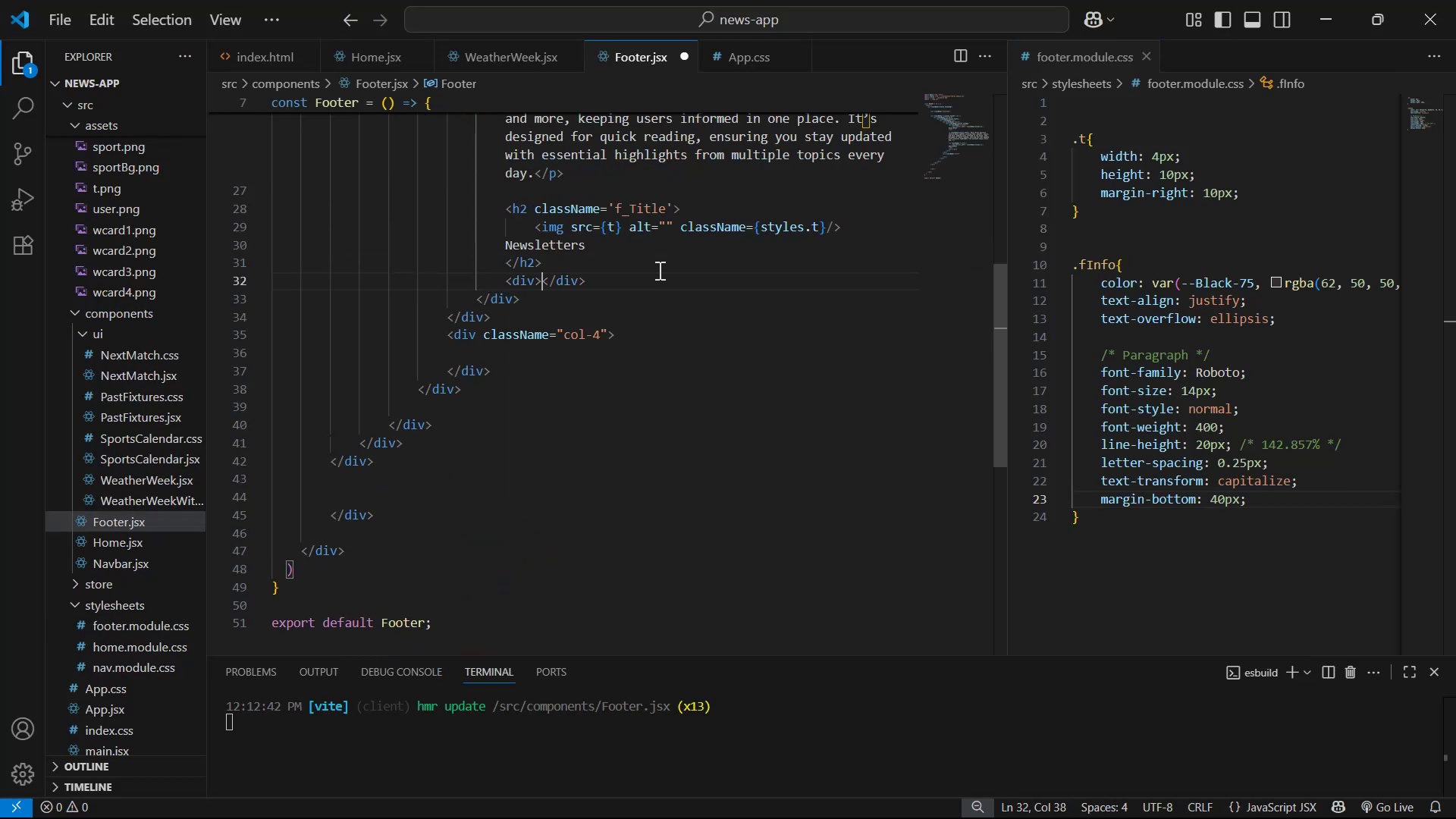 
key(Enter)
 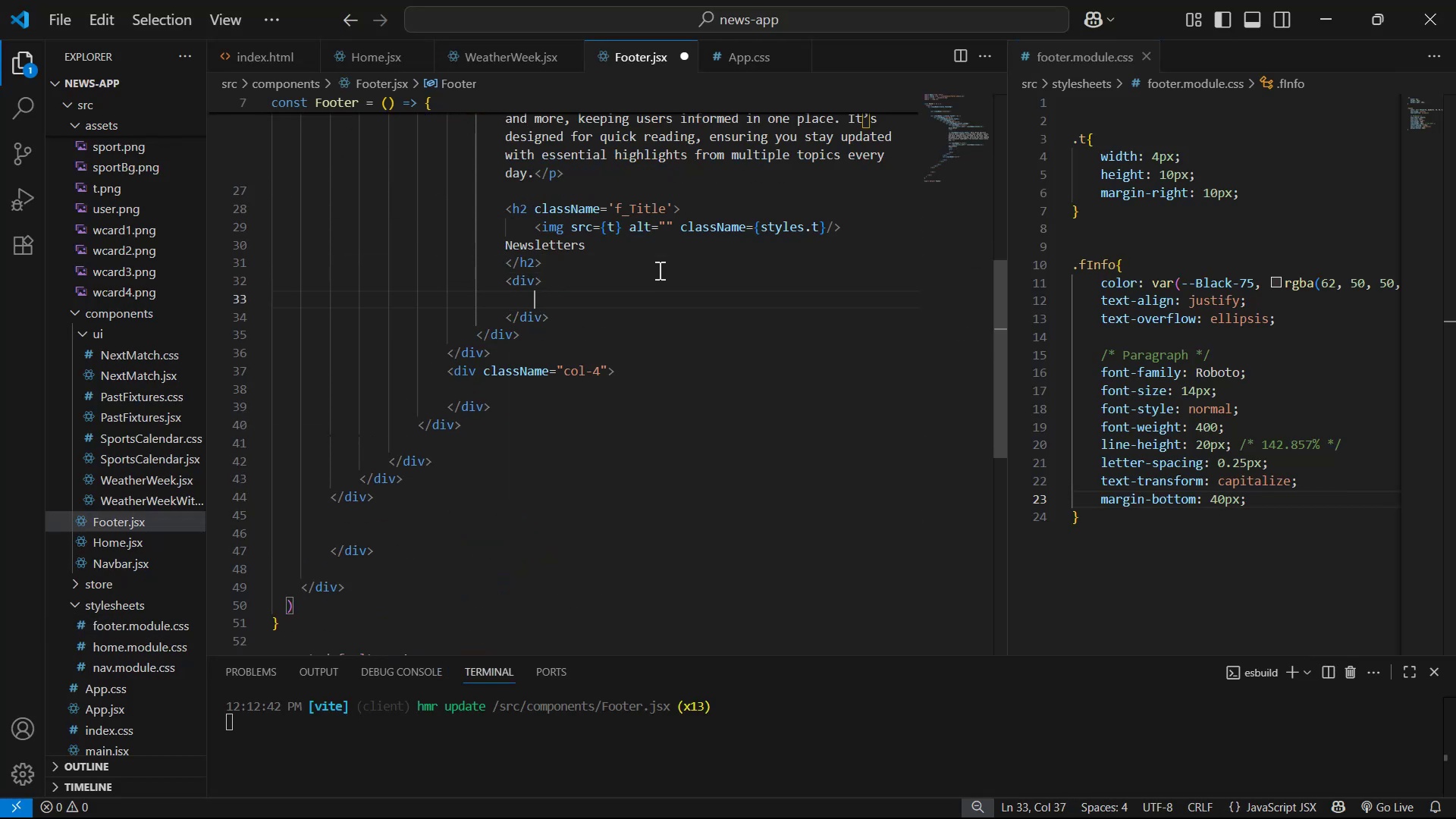 
key(ArrowUp)
 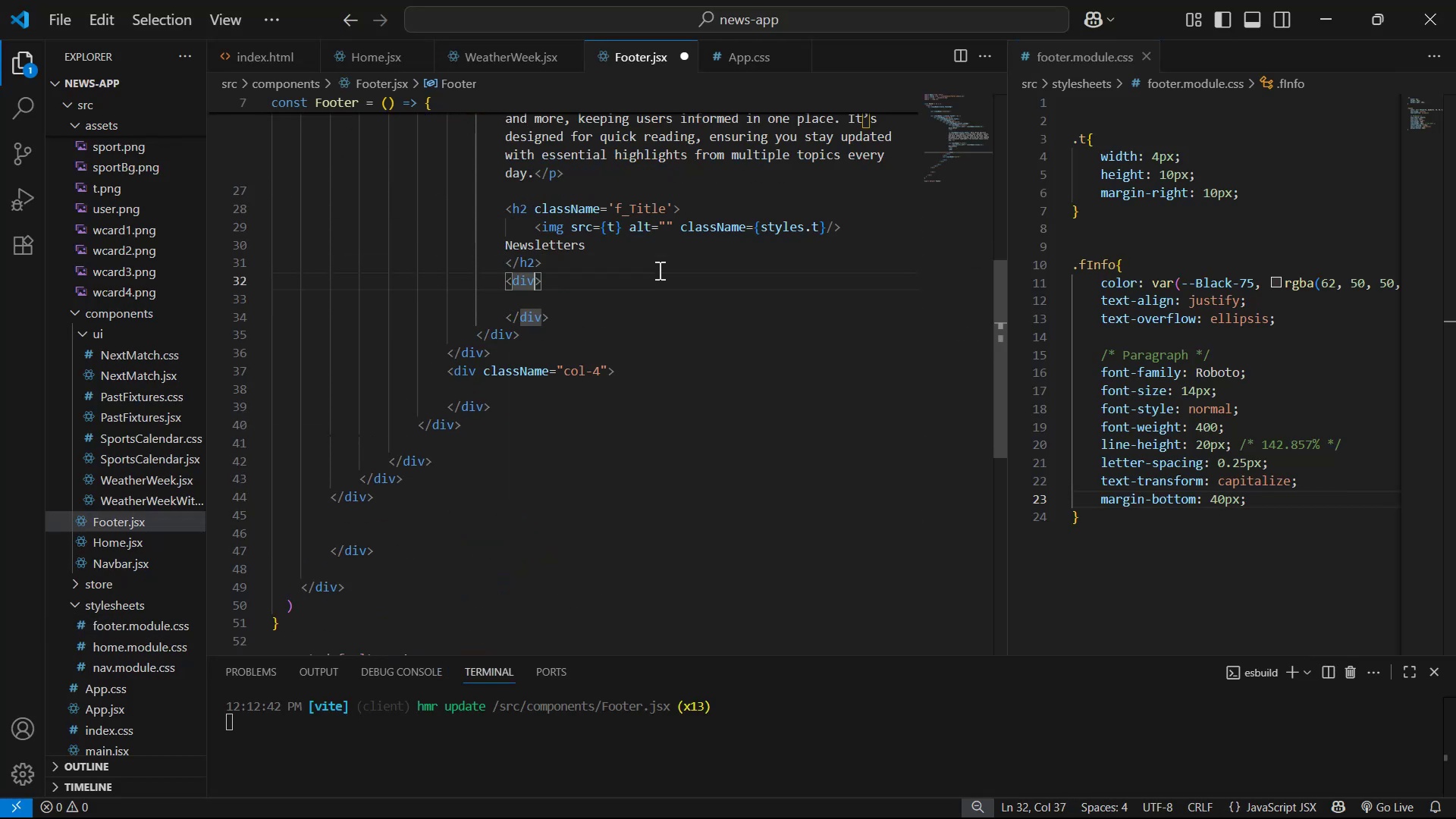 
type( )
key(Backspace)
type(cl)
key(Backspace)
key(Backspace)
type( cla)
 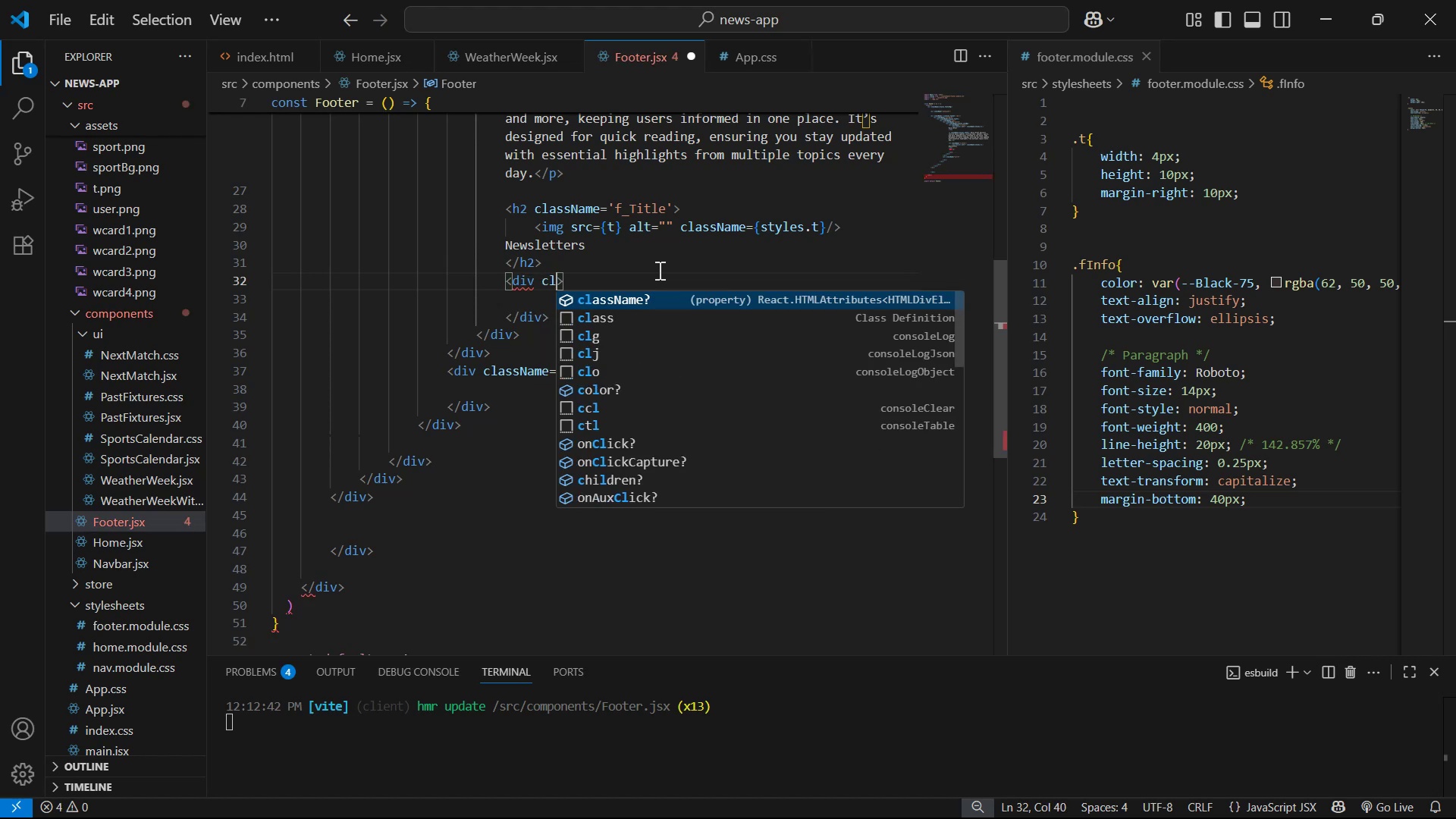 
key(Enter)
 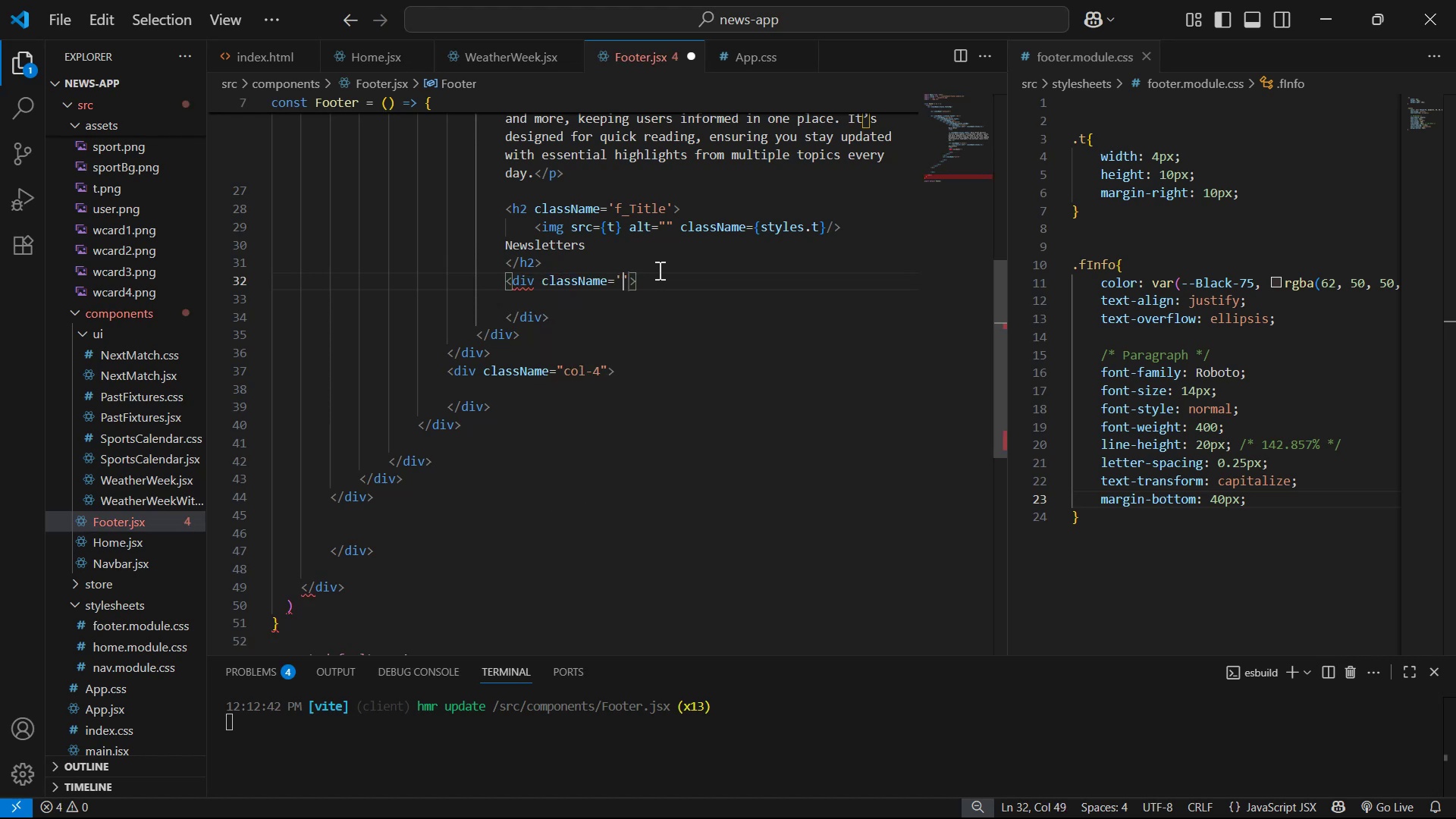 
key(ArrowRight)
 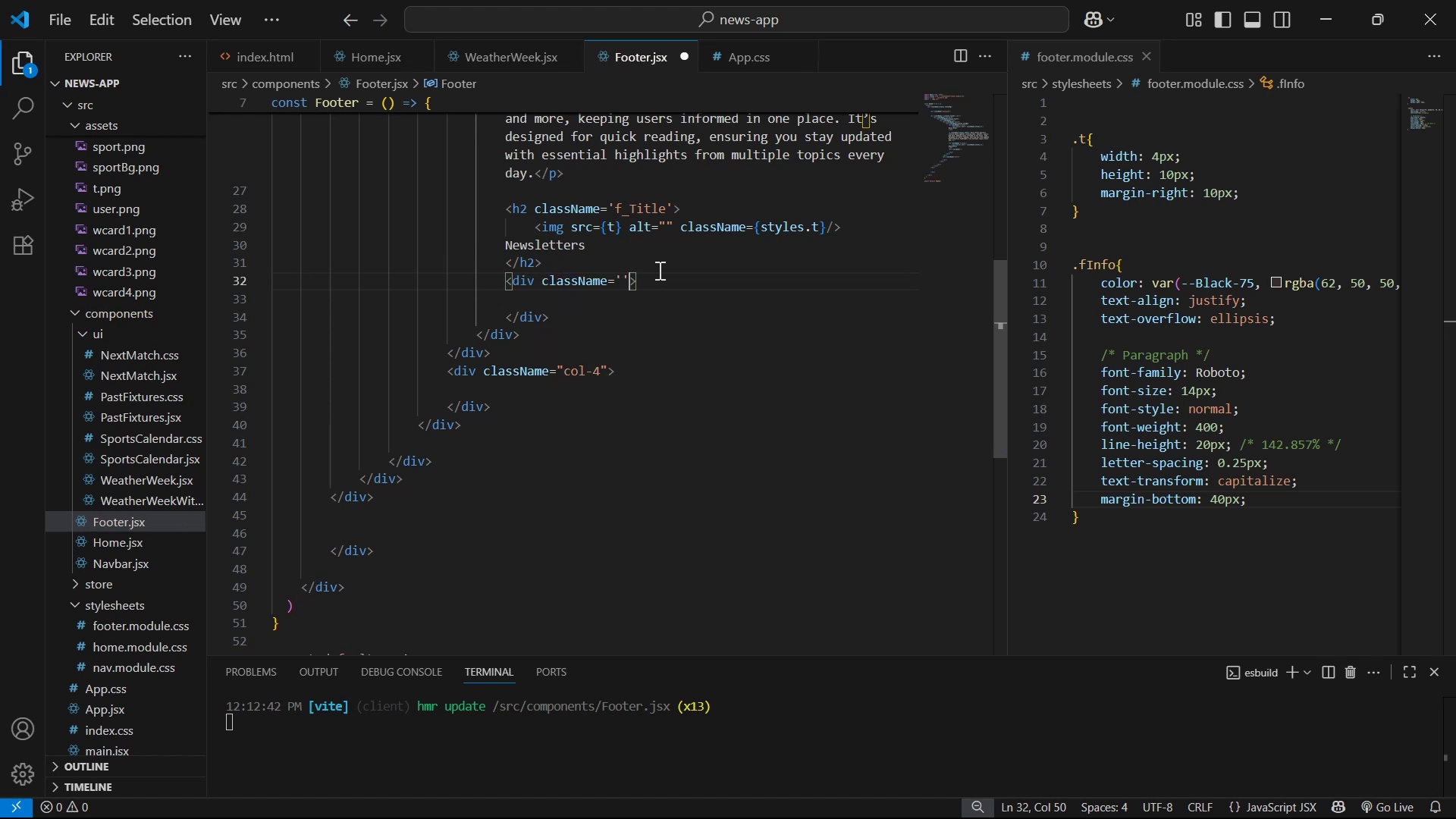 
key(Backspace)
key(Backspace)
type({sty)
 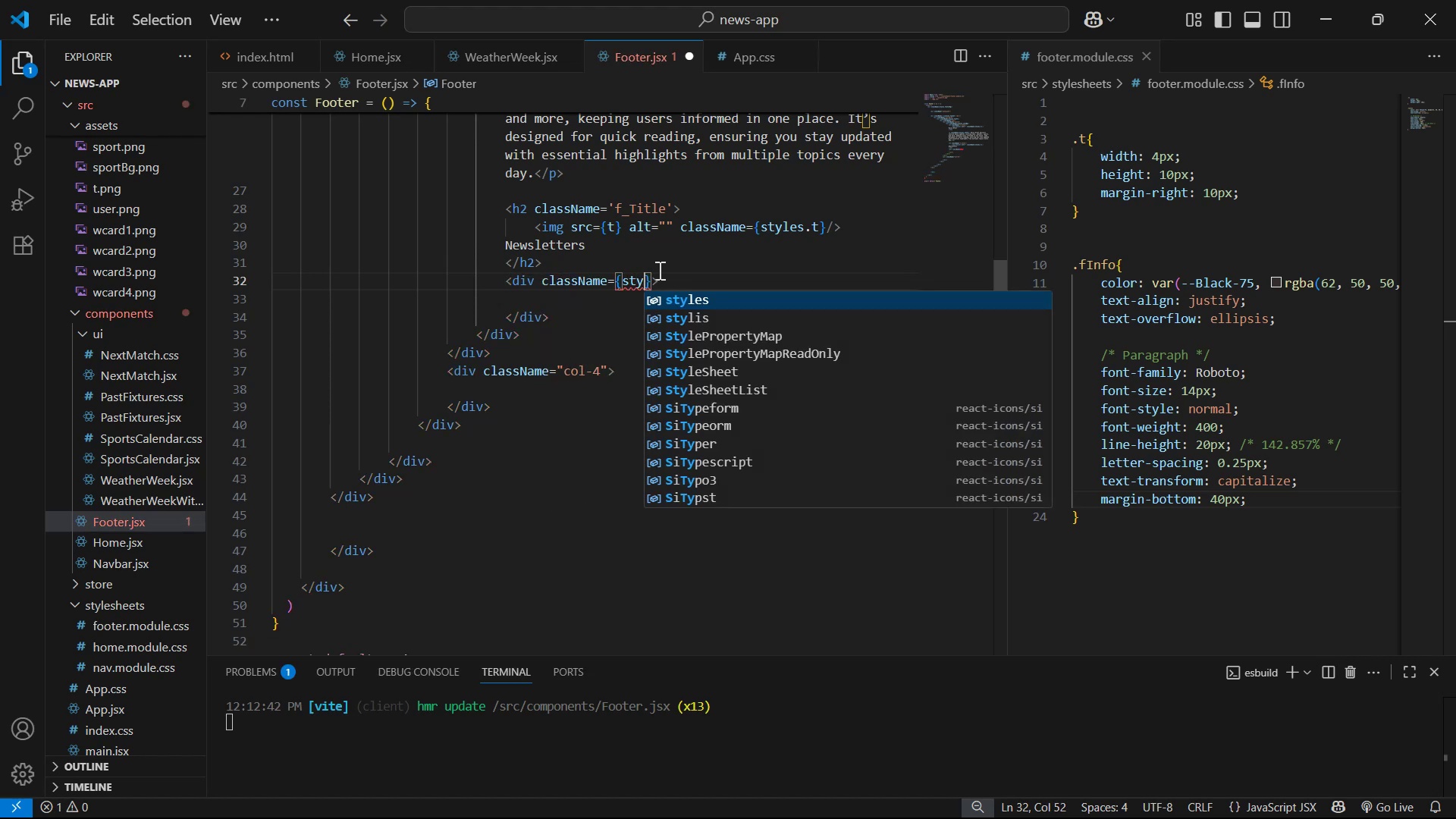 
key(Enter)
 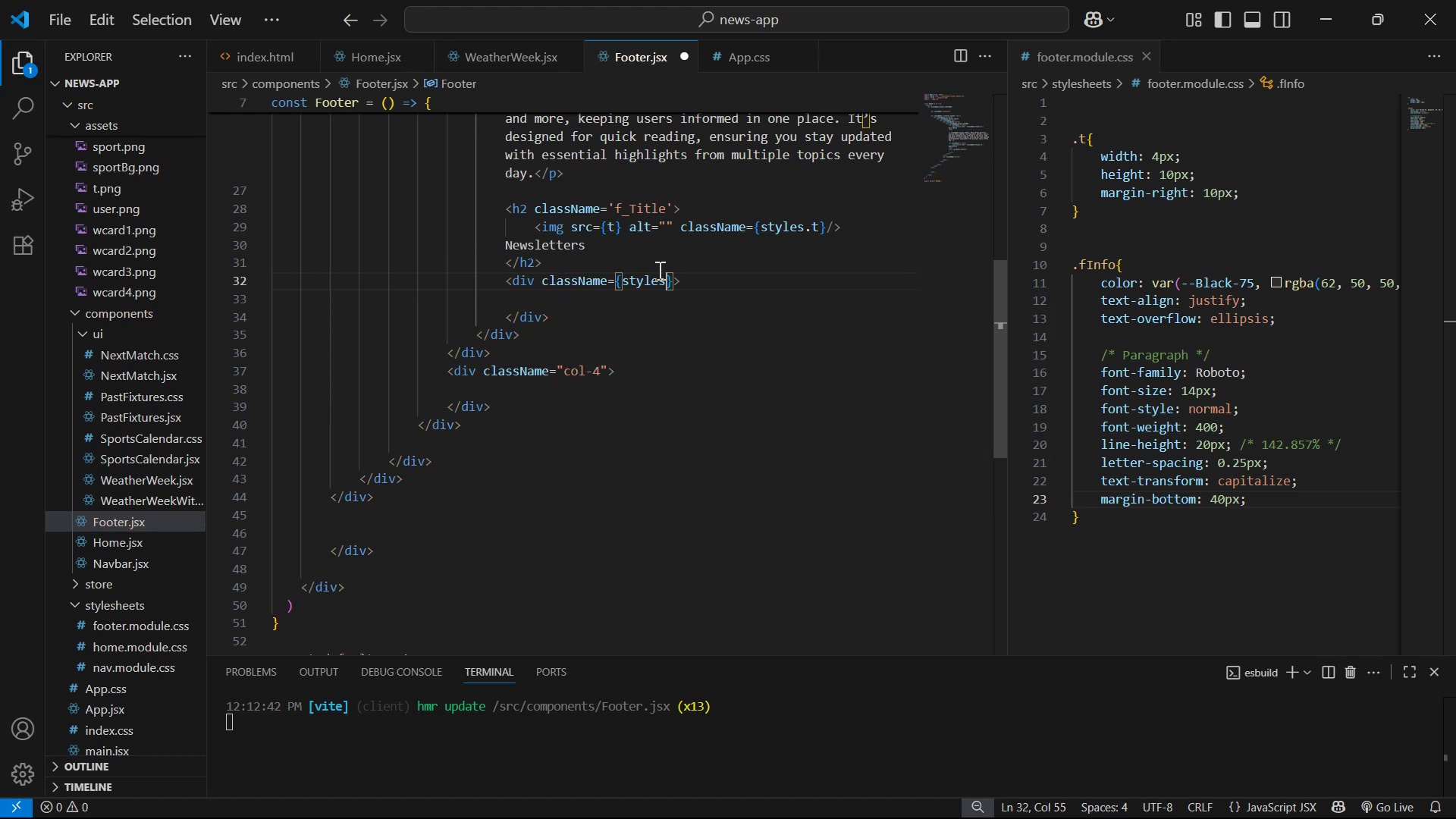 
type(.inp )
key(Backspace)
 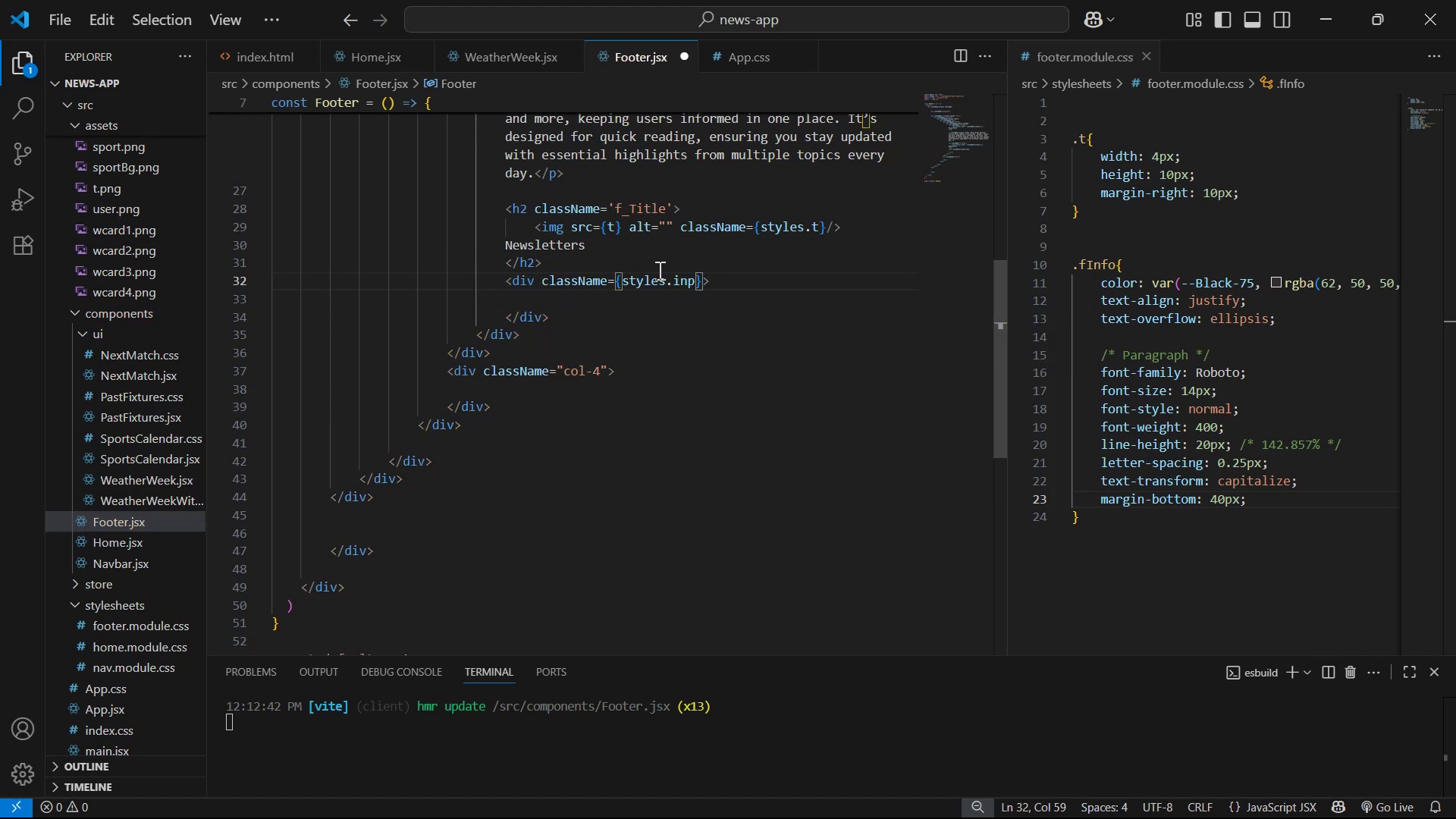 
key(ArrowRight)
 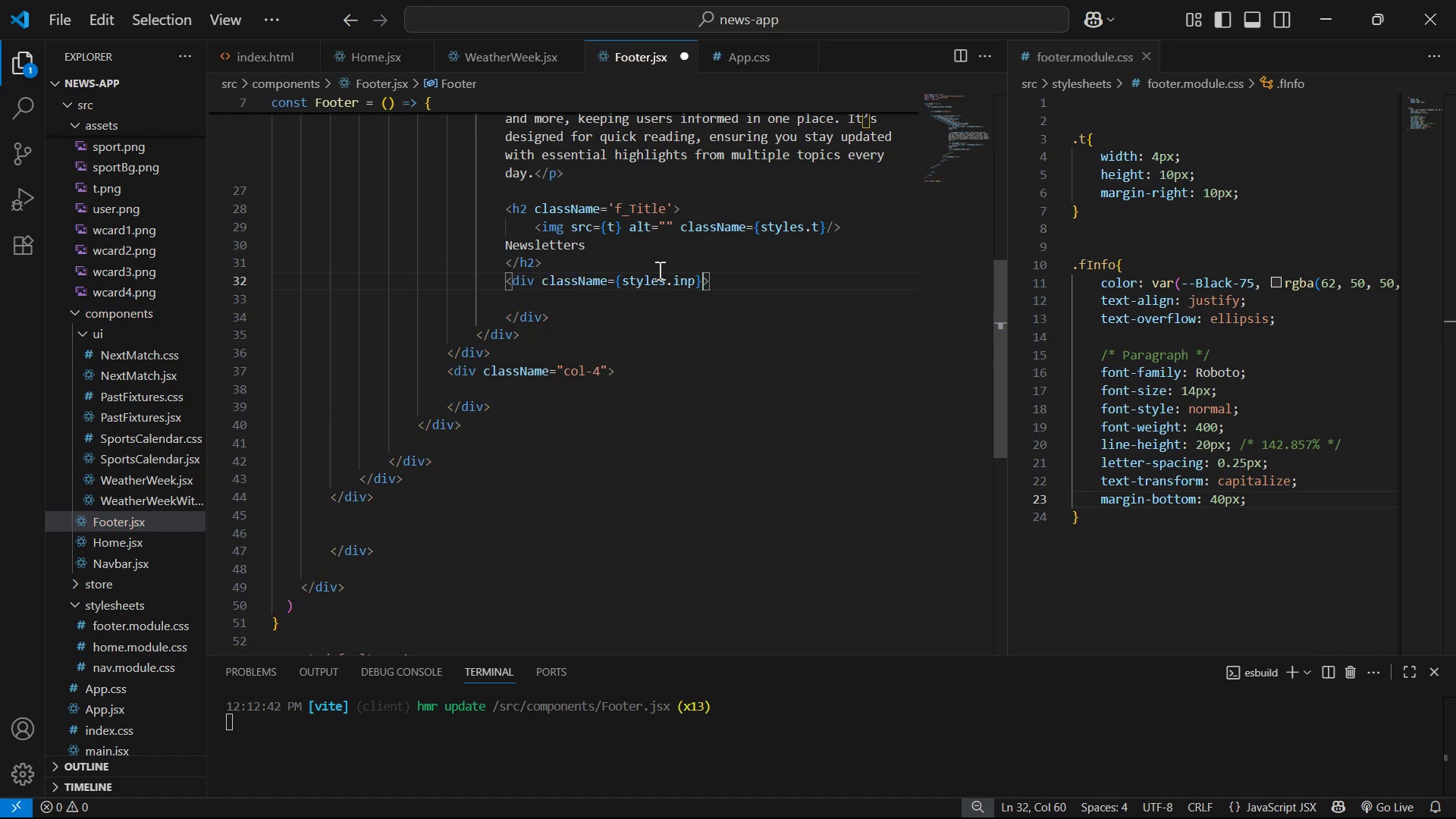 
key(ArrowRight)
 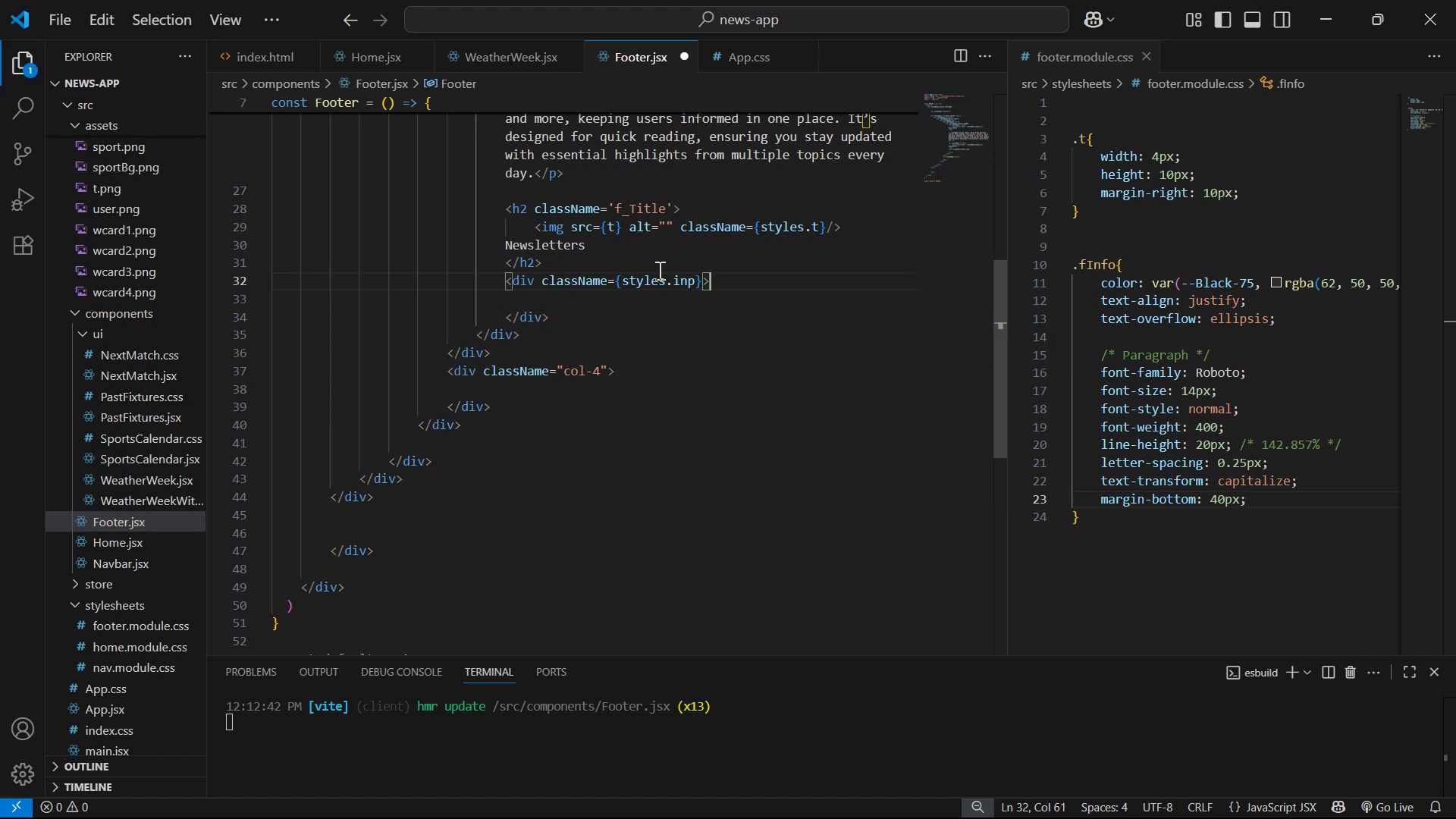 
key(ArrowDown)
 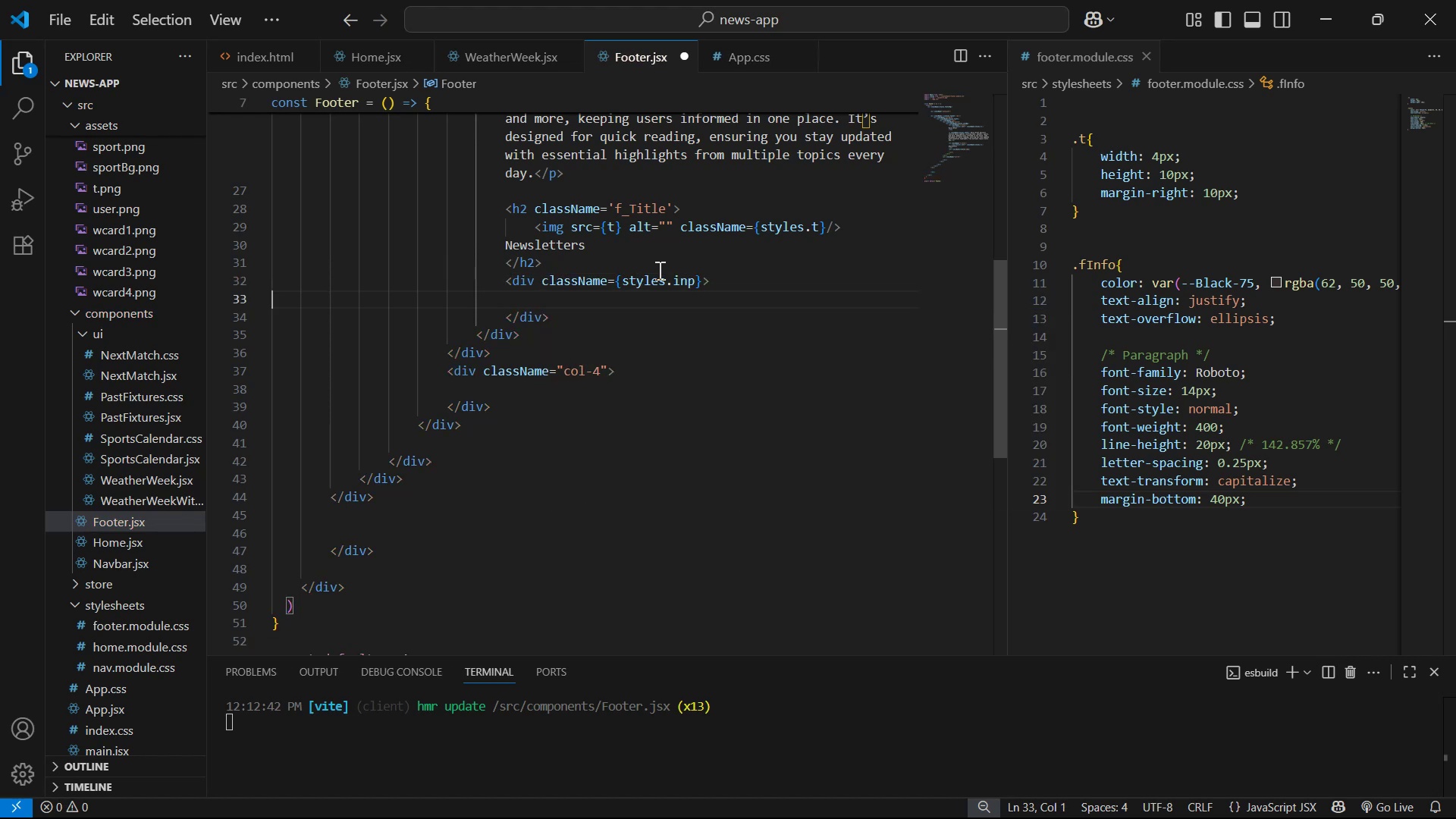 
key(Backspace)
 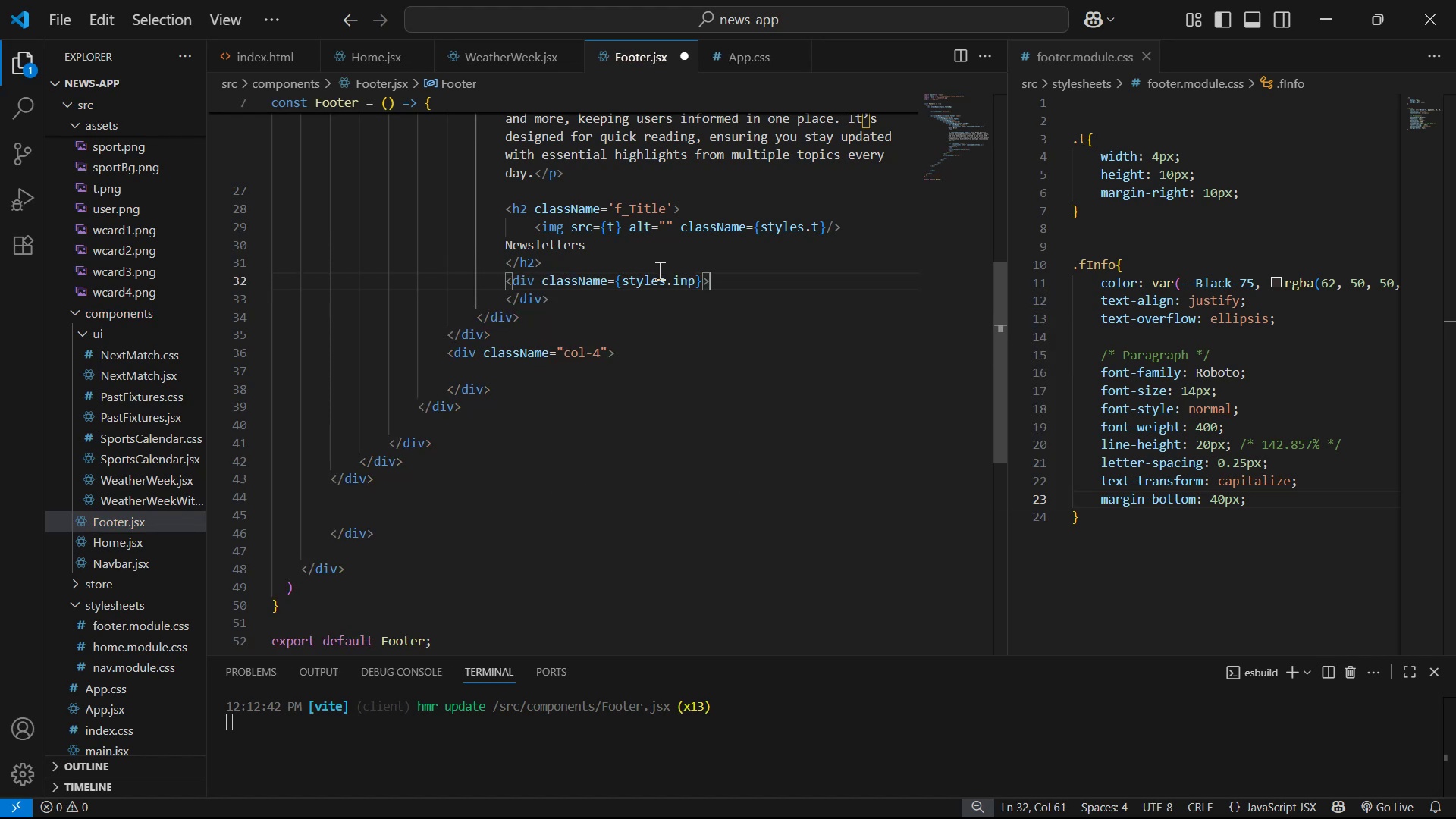 
key(Enter)
 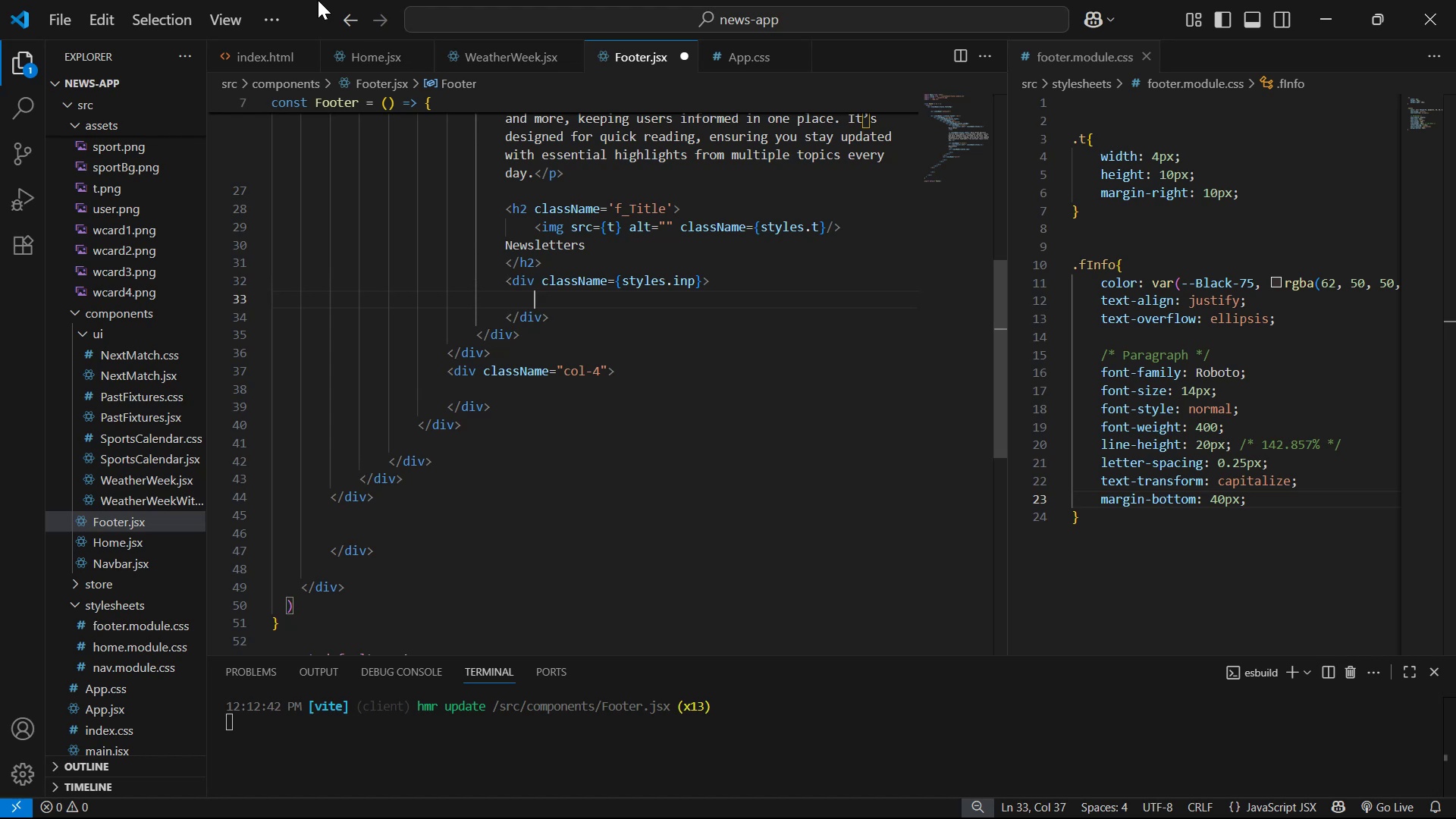 
wait(5.87)
 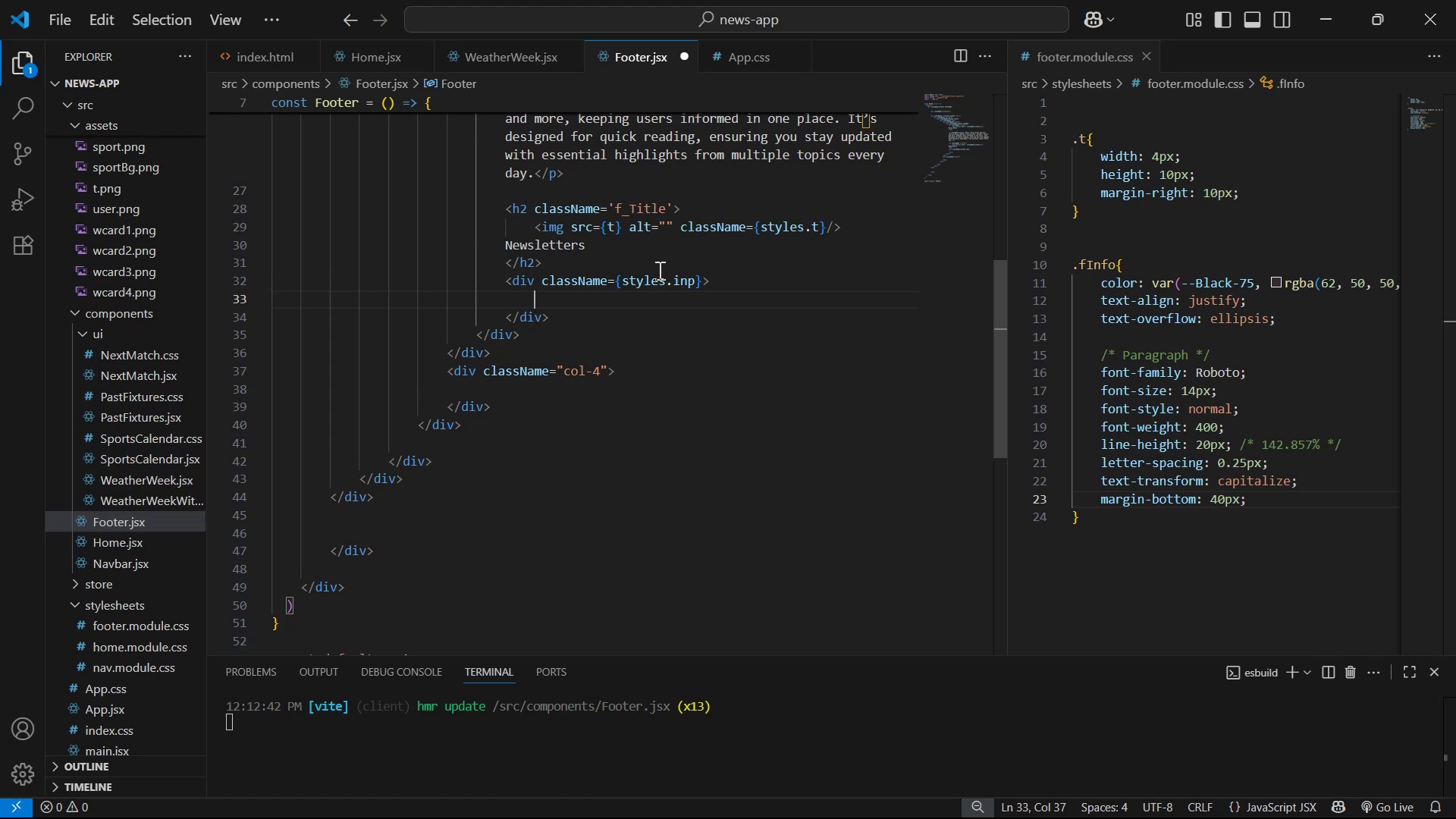 
left_click([691, 277])
 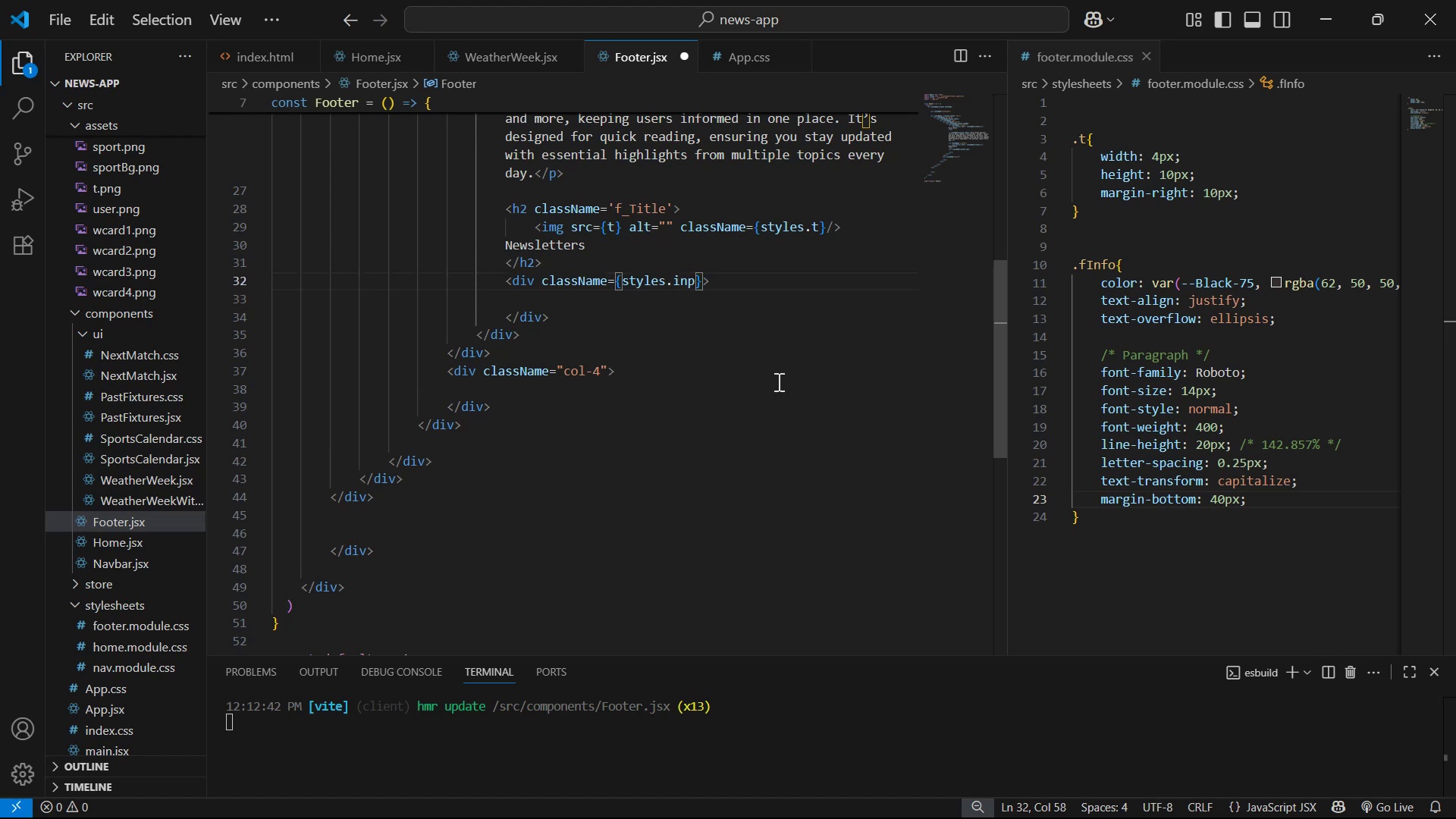 
key(ArrowRight)
 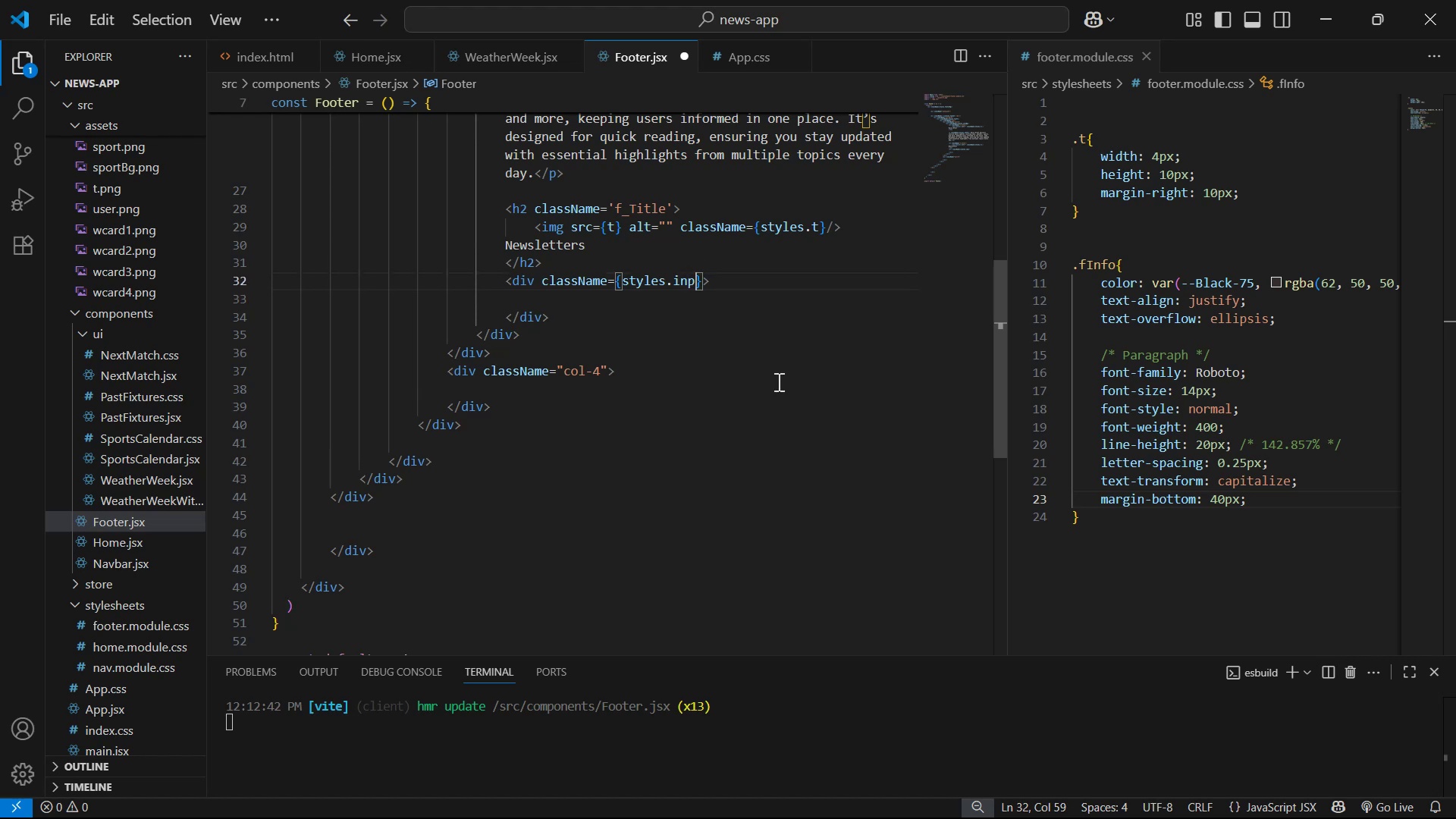 
type(Bg)
 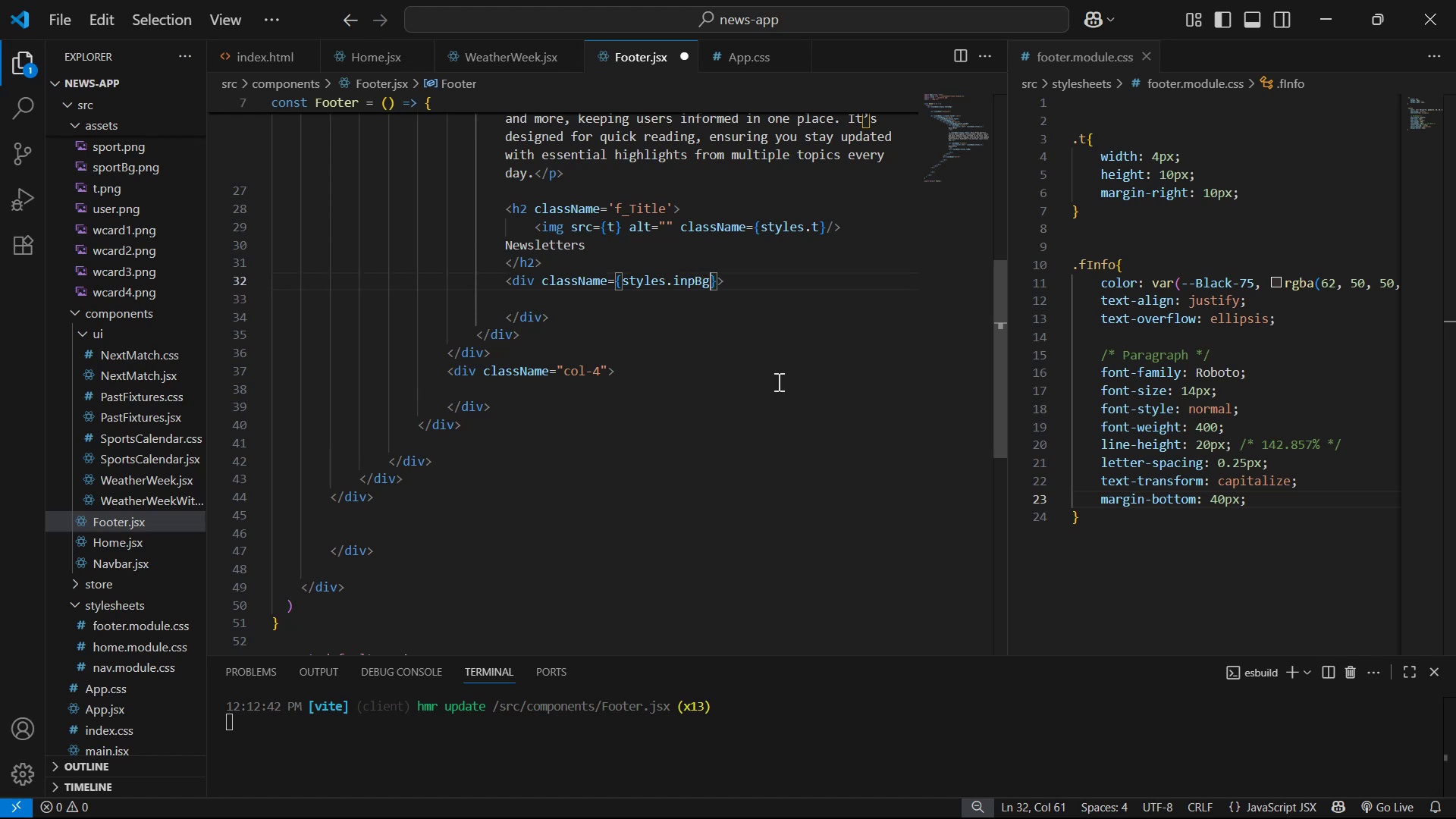 
key(ArrowRight)
 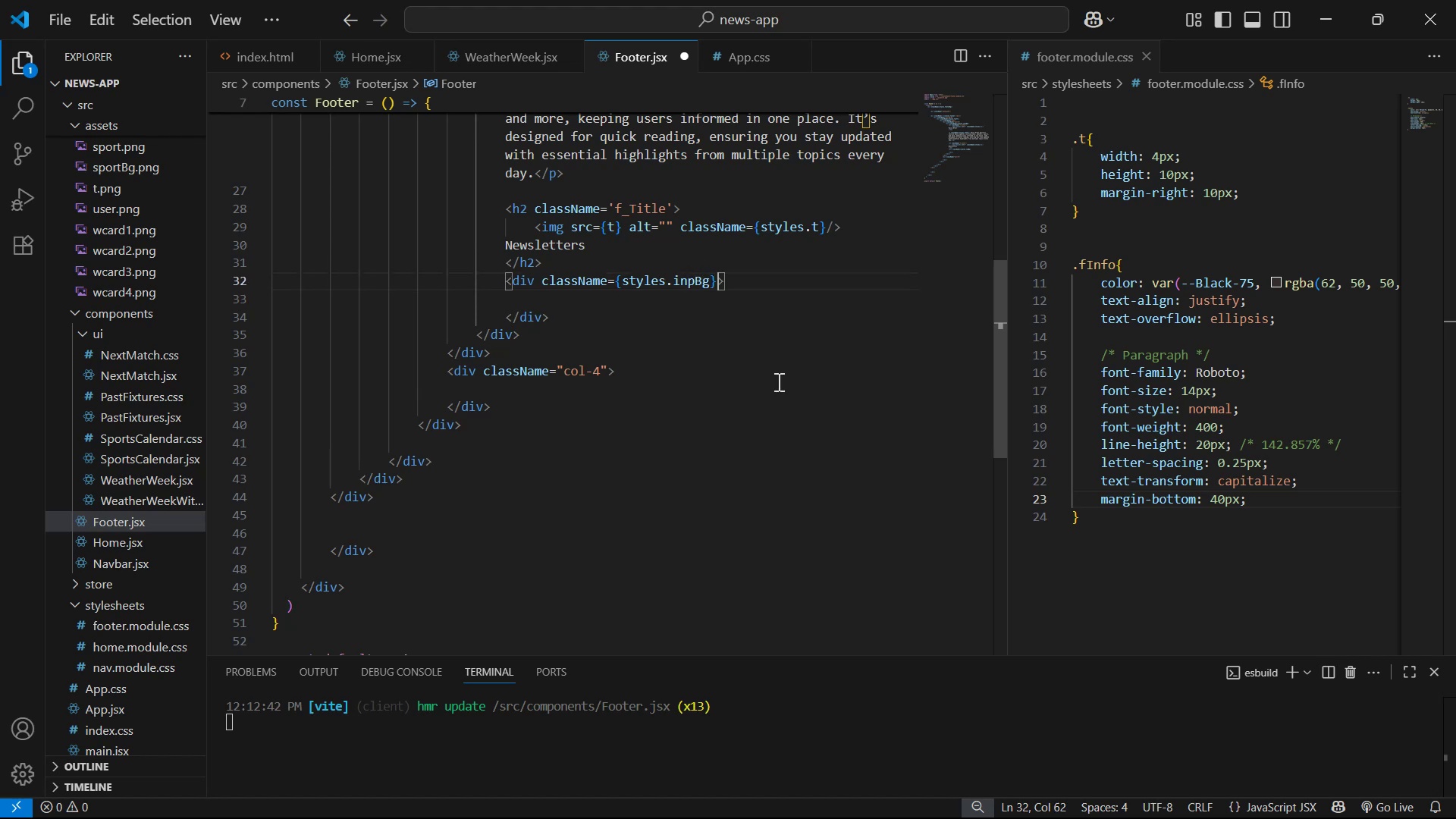 
key(ArrowRight)
 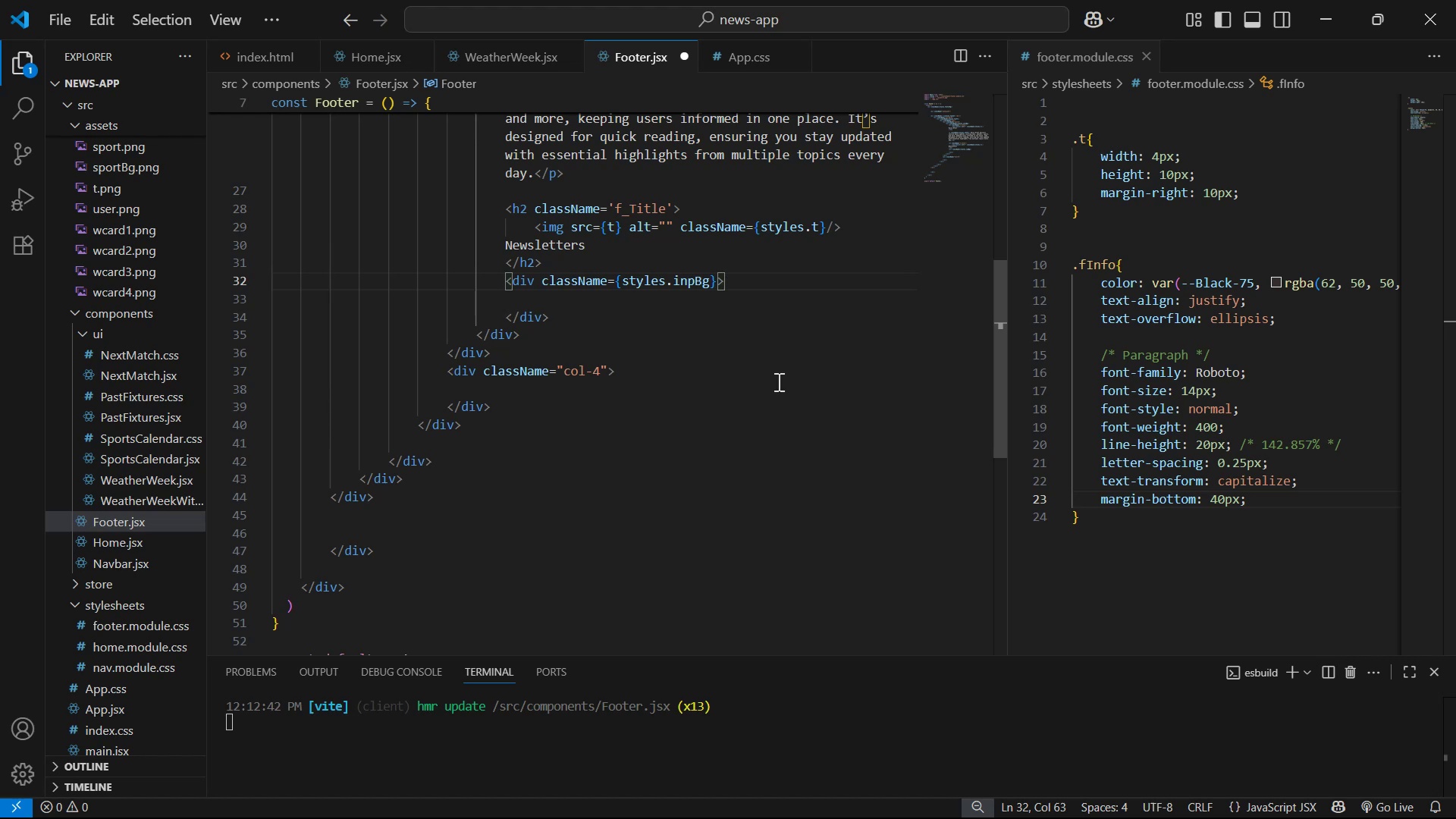 
key(ArrowDown)
 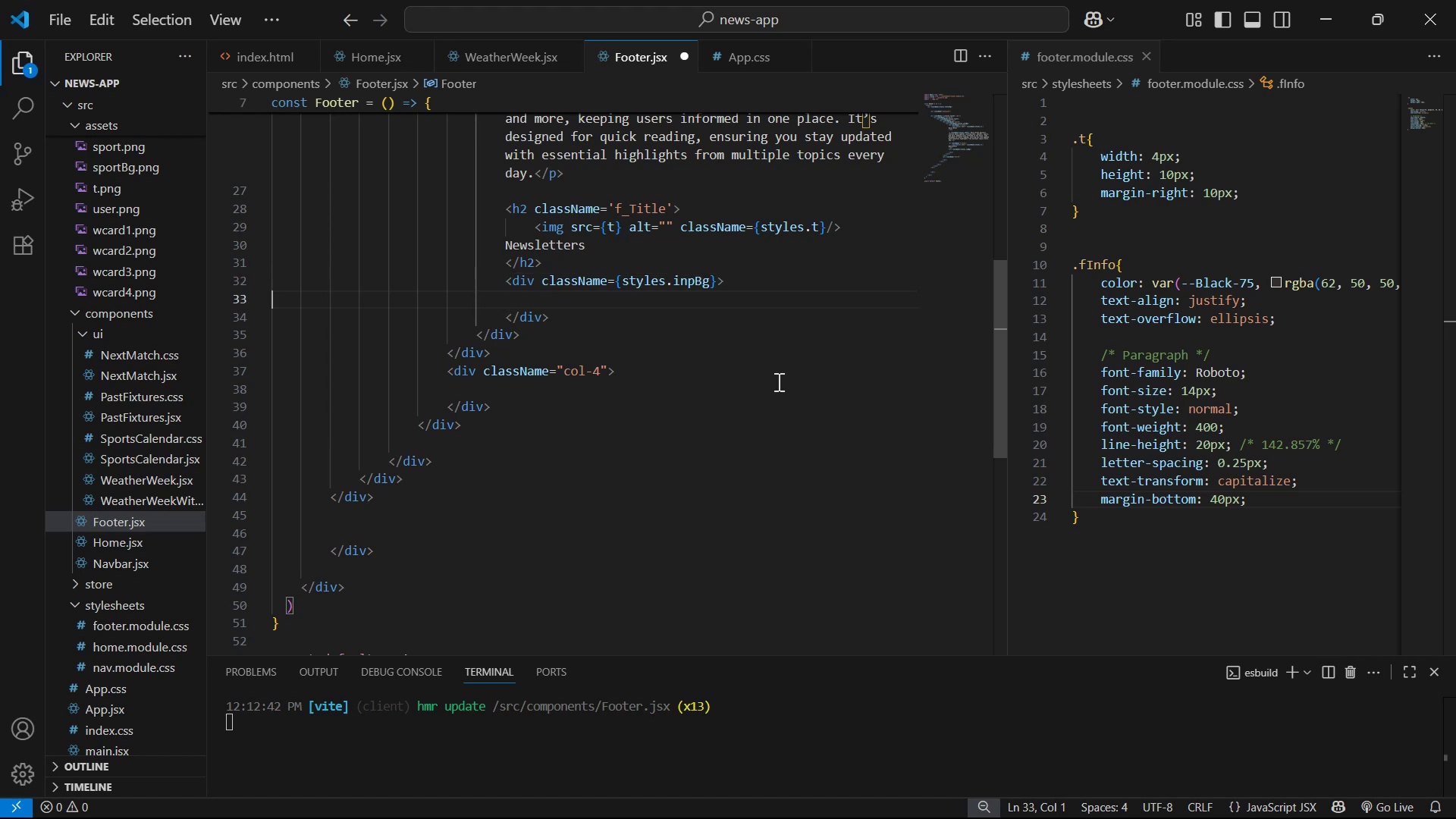 
key(Backspace)
 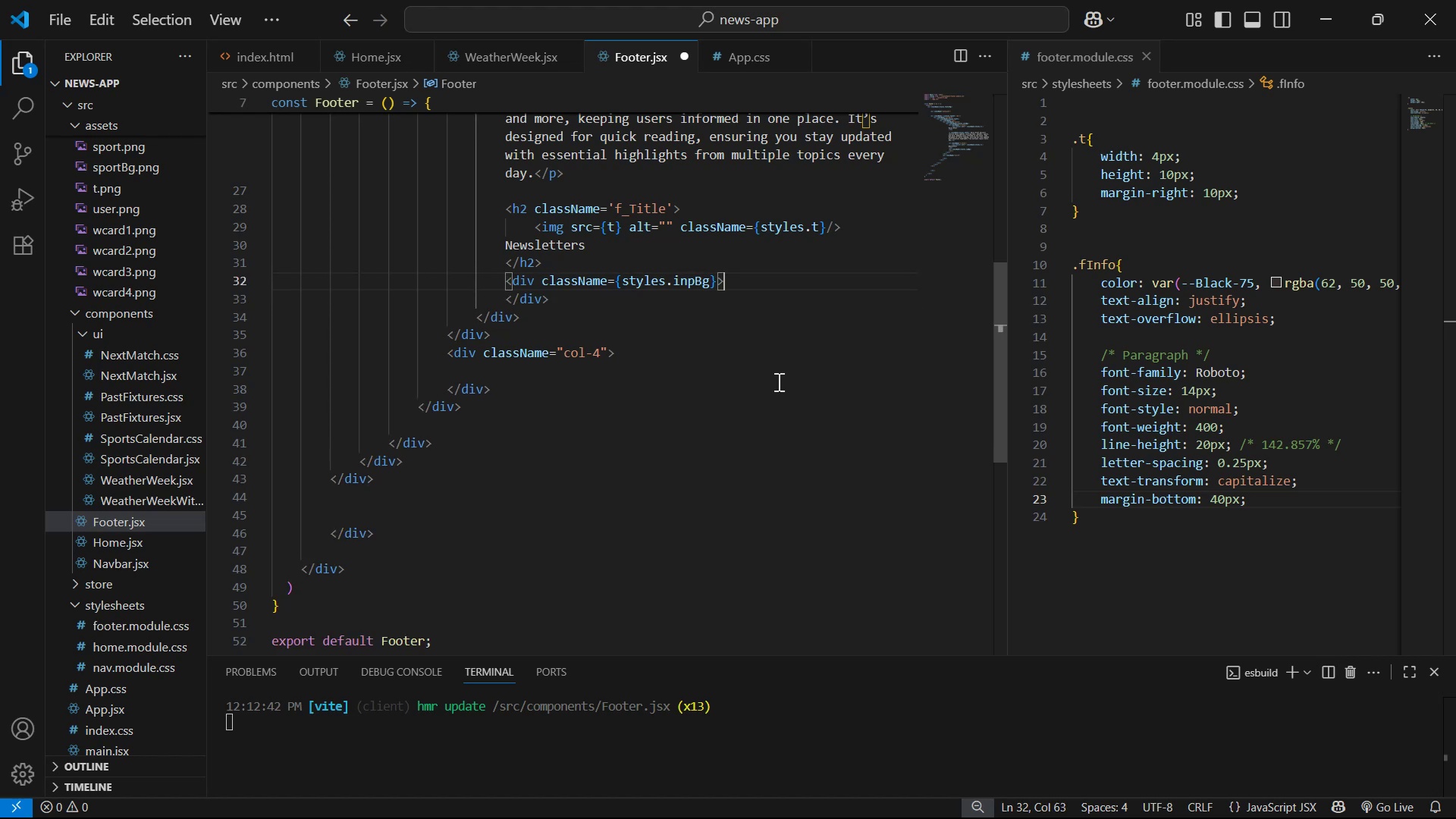 
key(Enter)
 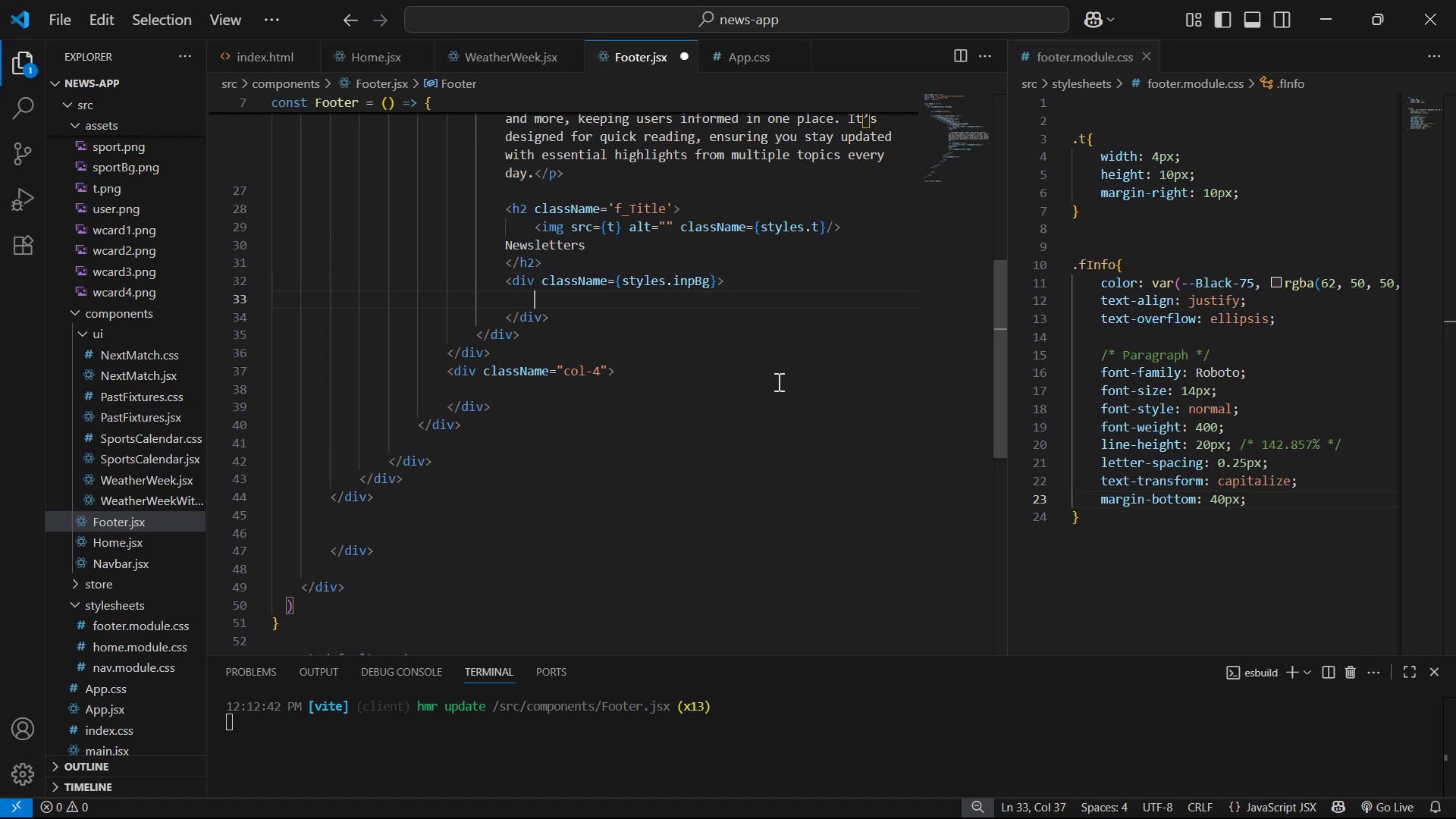 
type(in)
 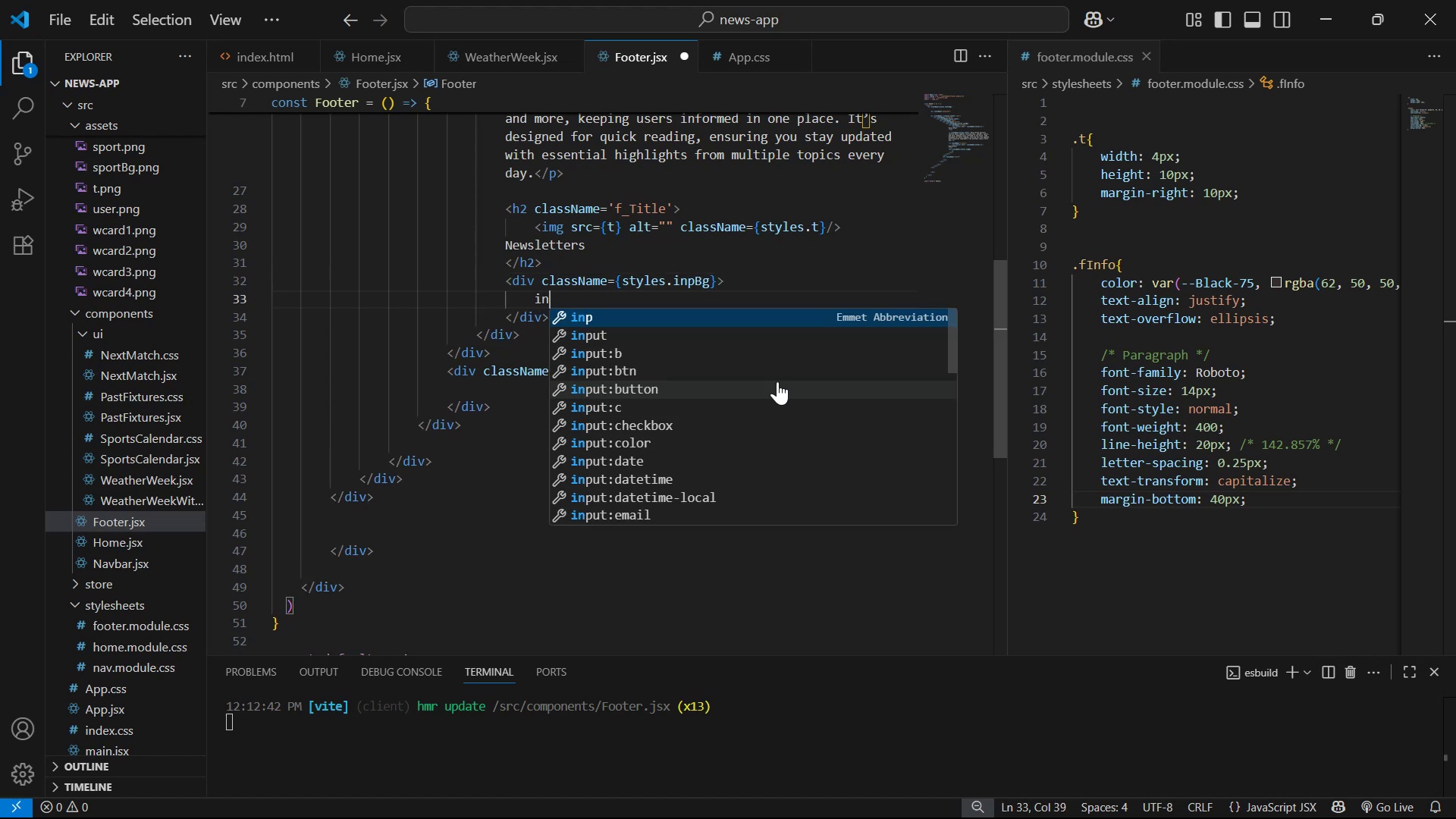 
key(Enter)
 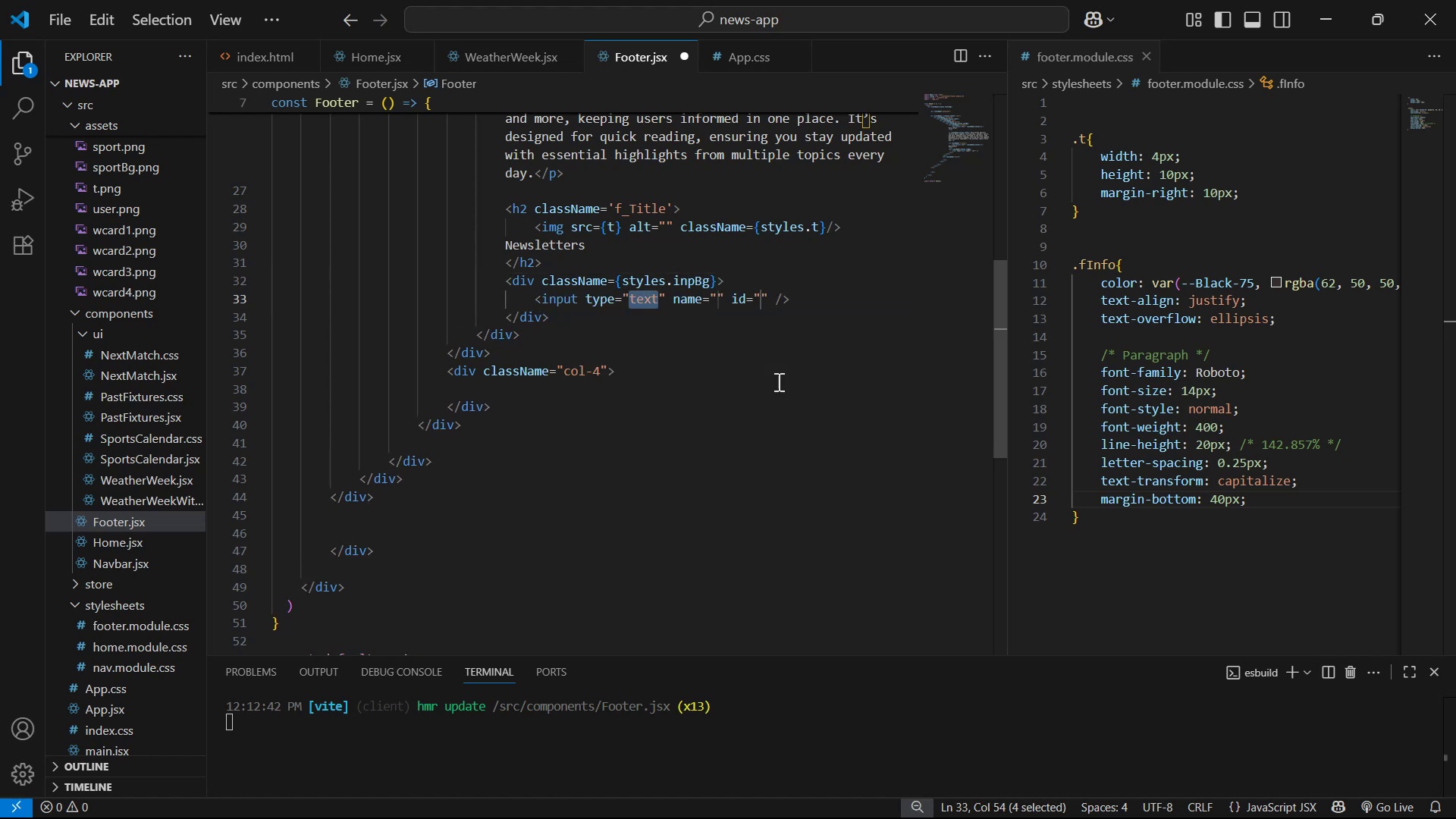 
hold_key(key=ArrowRight, duration=0.43)
 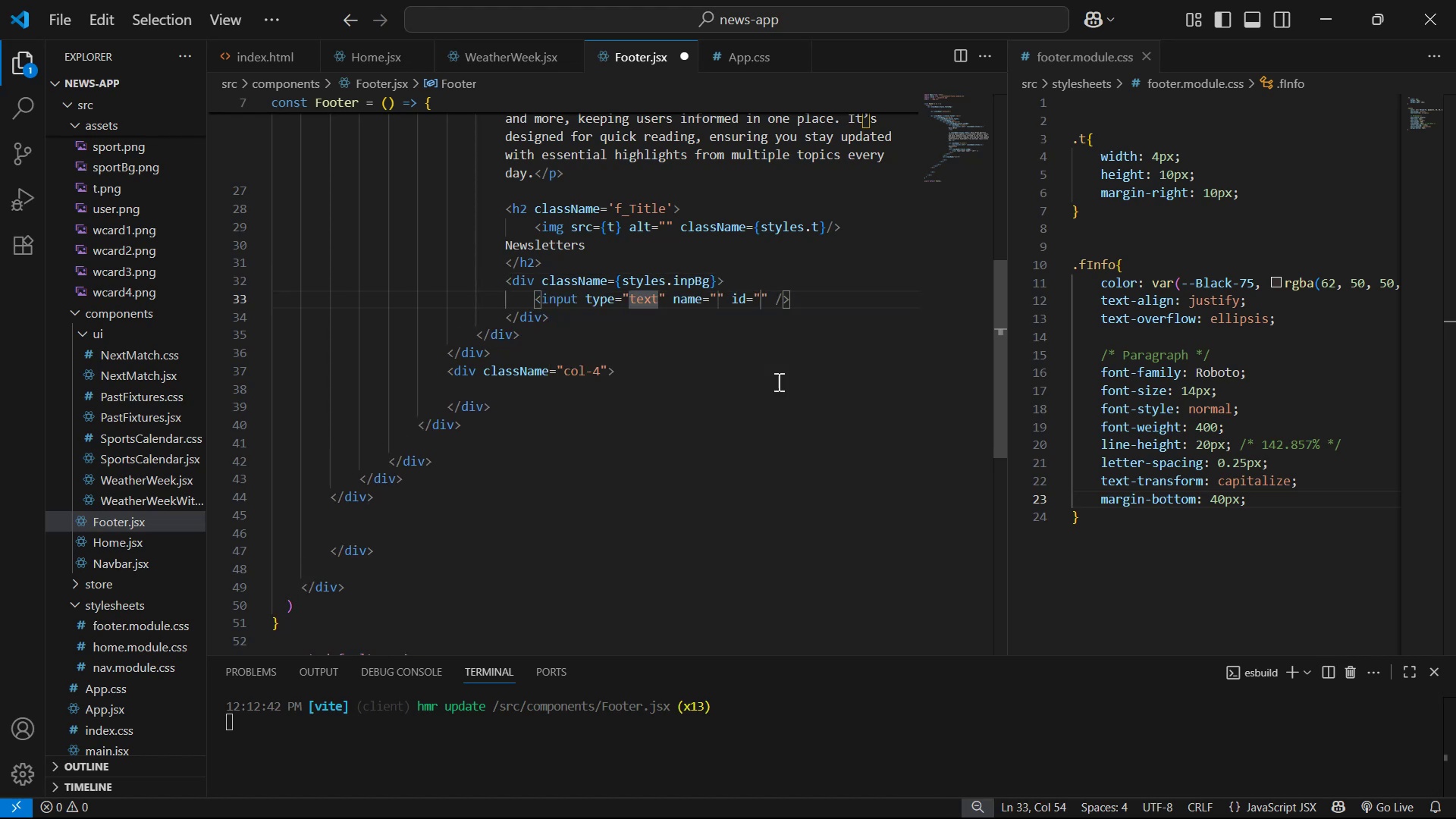 
key(Backspace)
key(Backspace)
key(Backspace)
key(Backspace)
type(emailemailemail)
 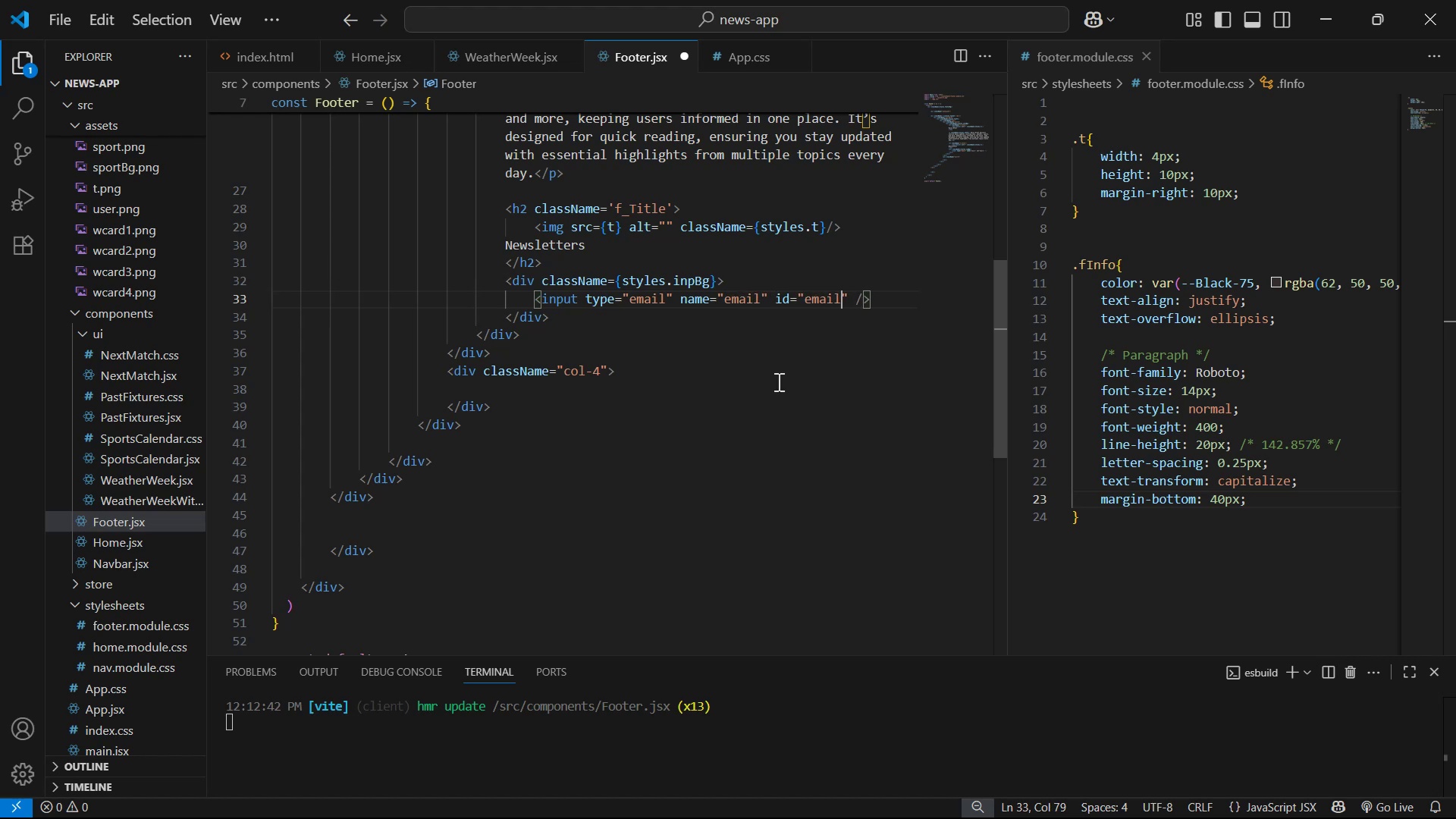 
hold_key(key=ArrowRight, duration=0.72)
 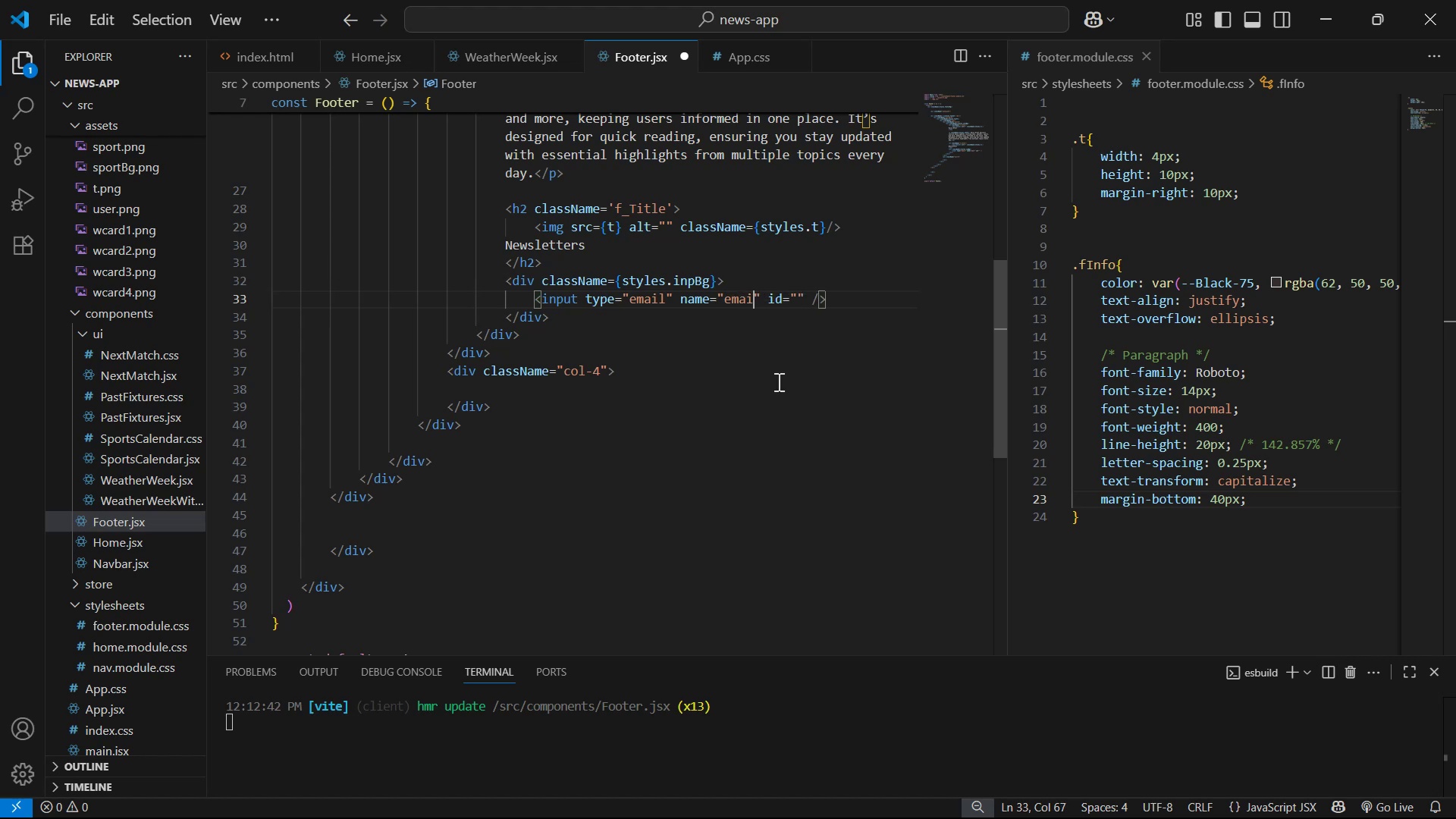 
hold_key(key=ArrowRight, duration=0.66)
 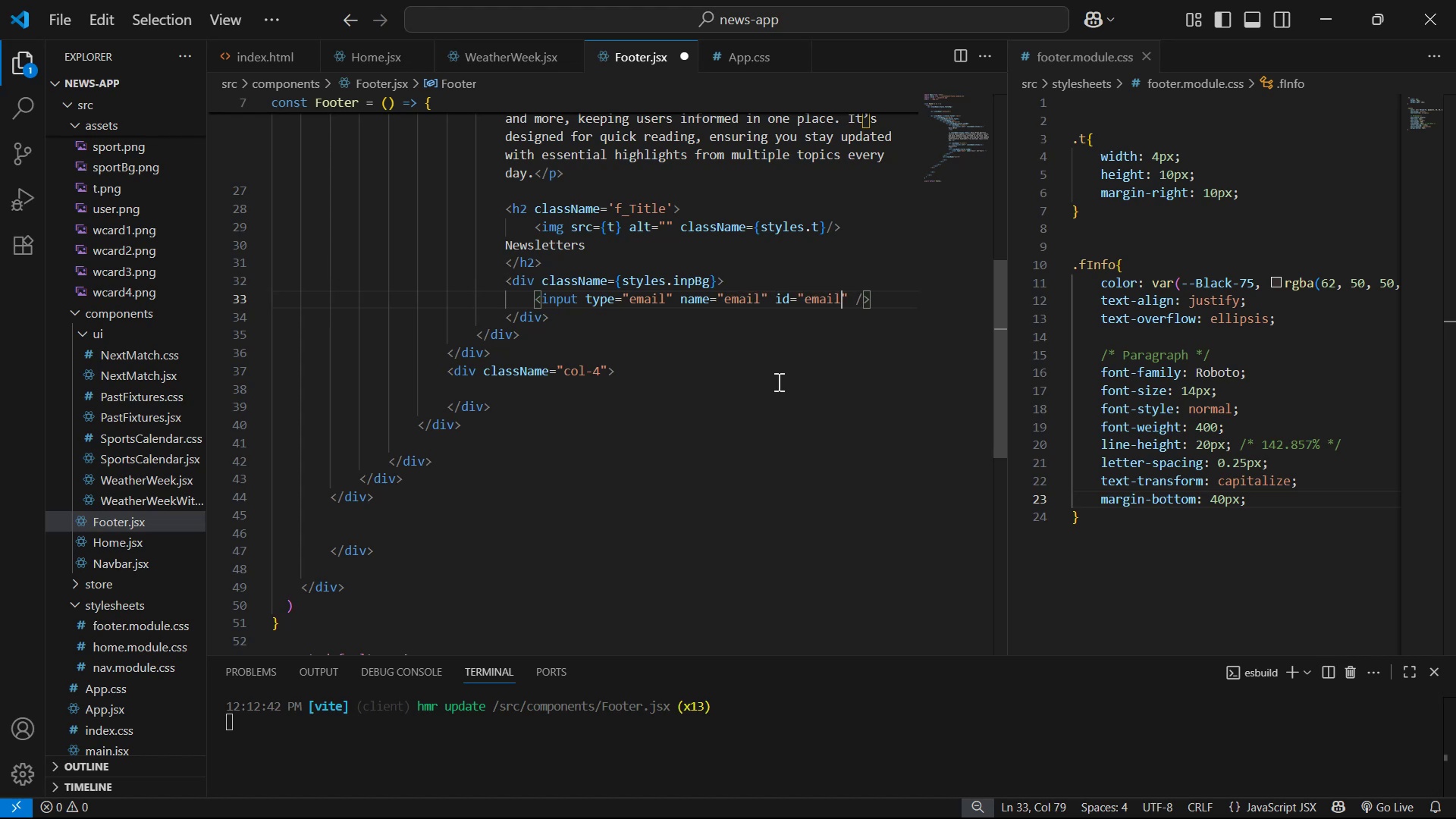 
key(ArrowRight)
 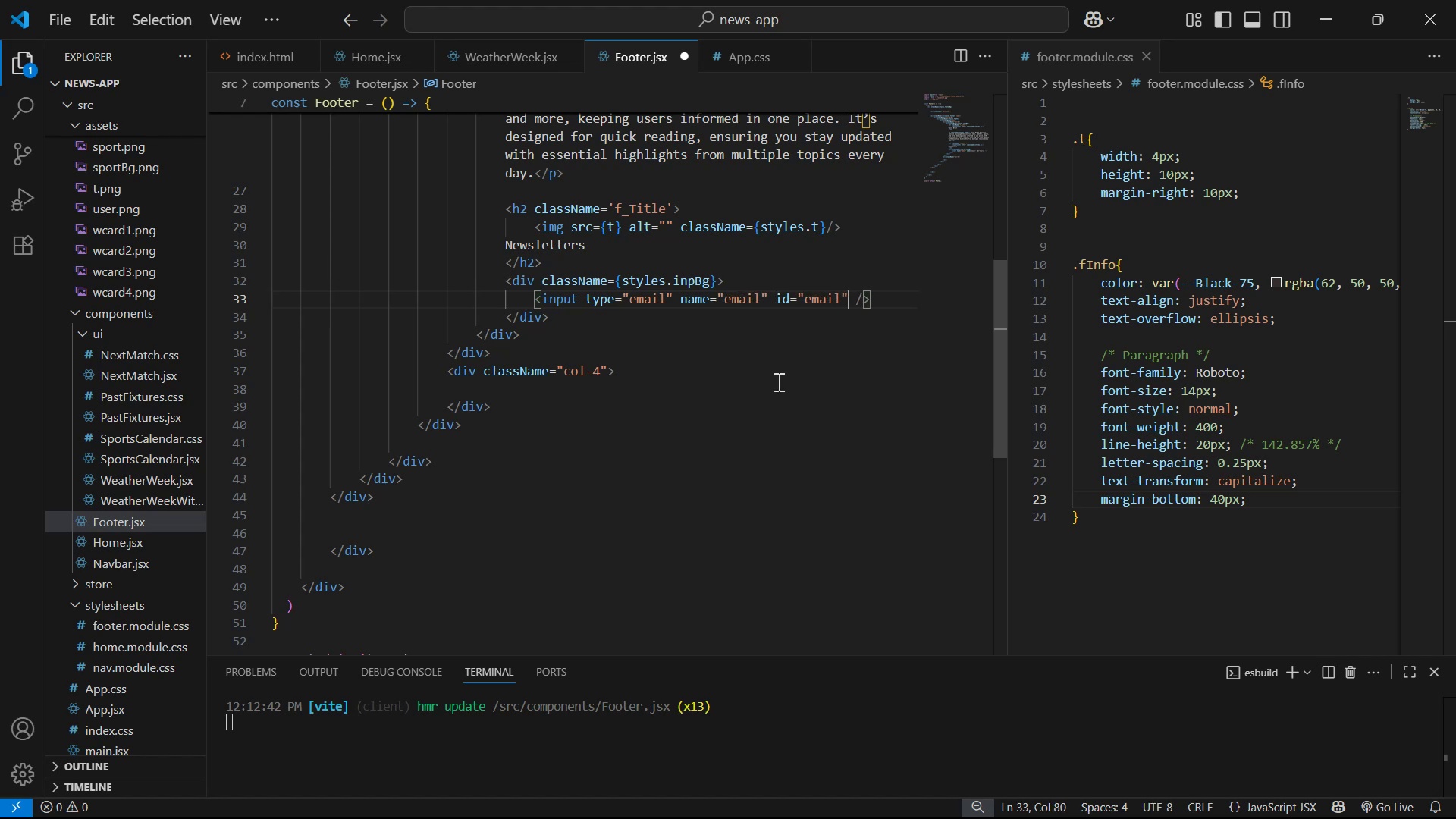 
type( cla)
 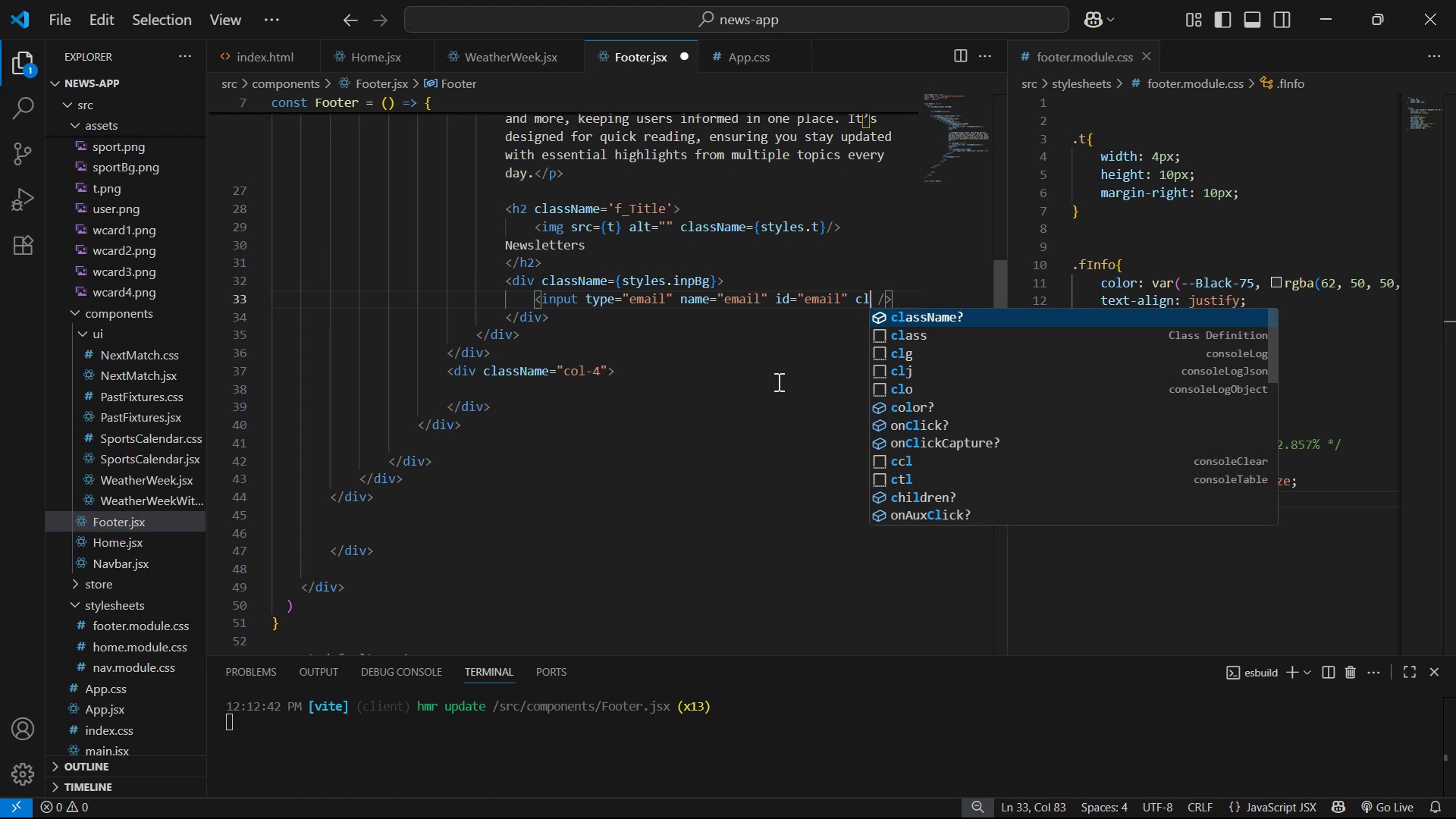 
key(Enter)
 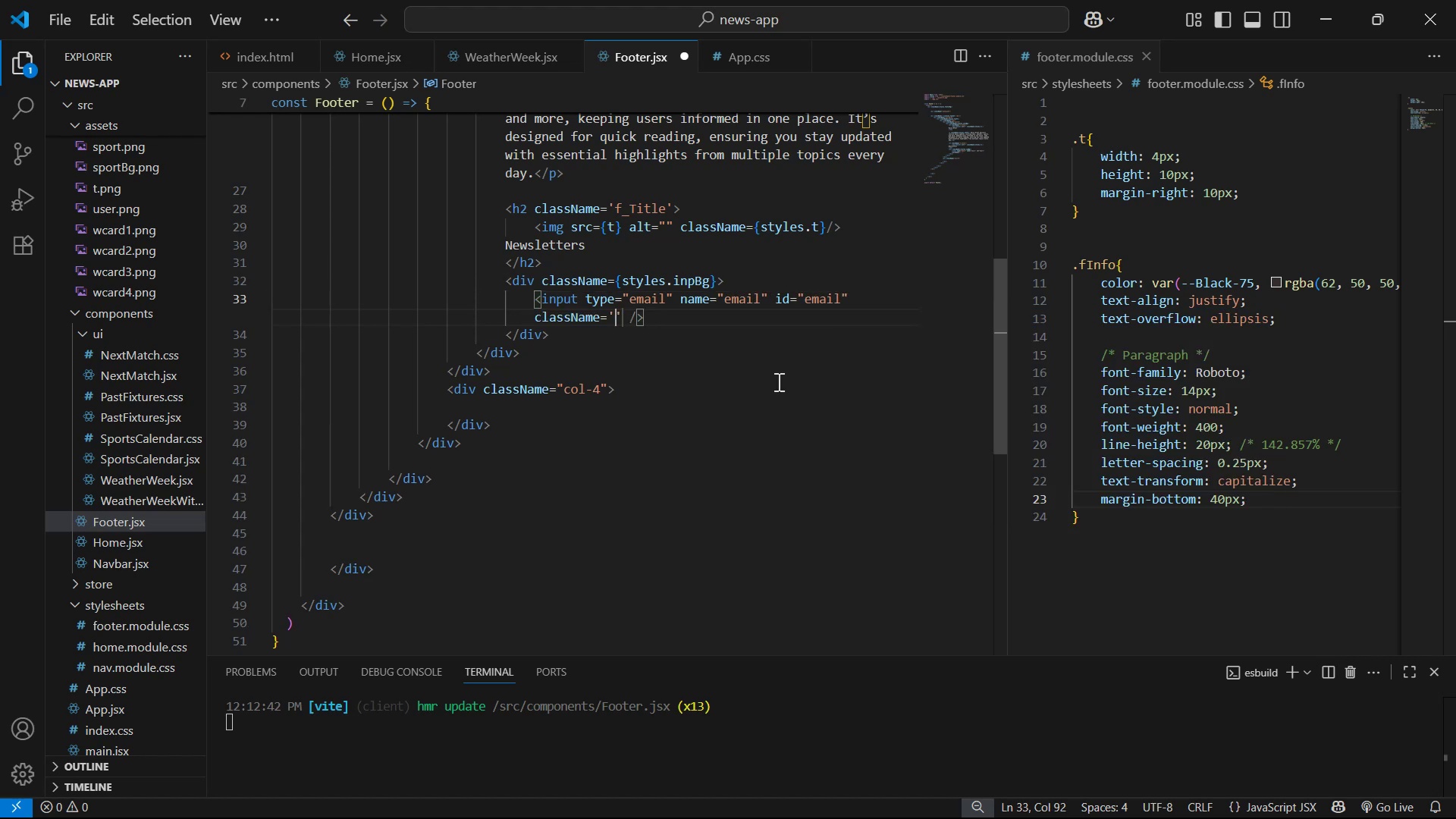 
key(ArrowRight)
 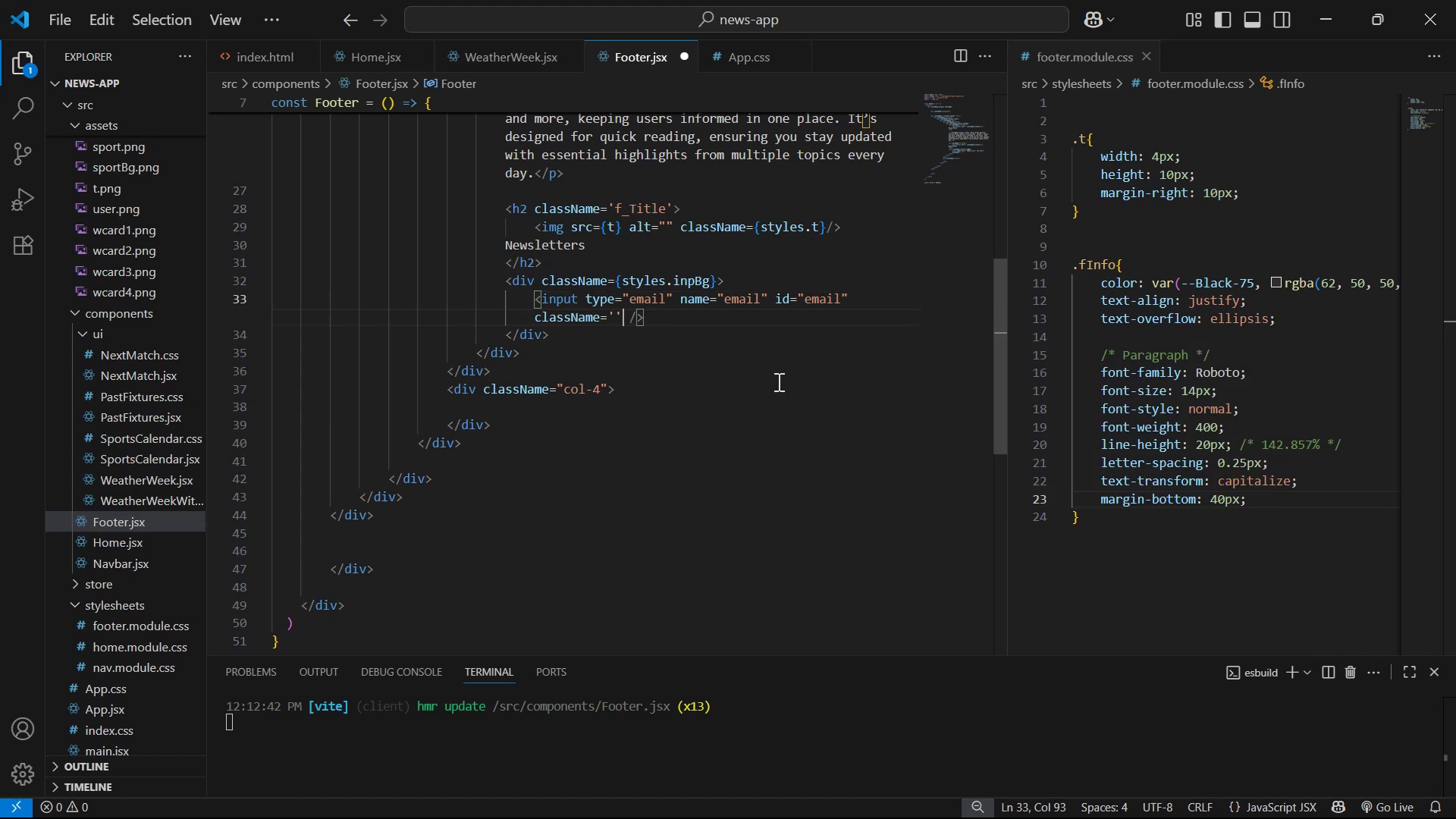 
key(Backspace)
key(Backspace)
type({sty)
 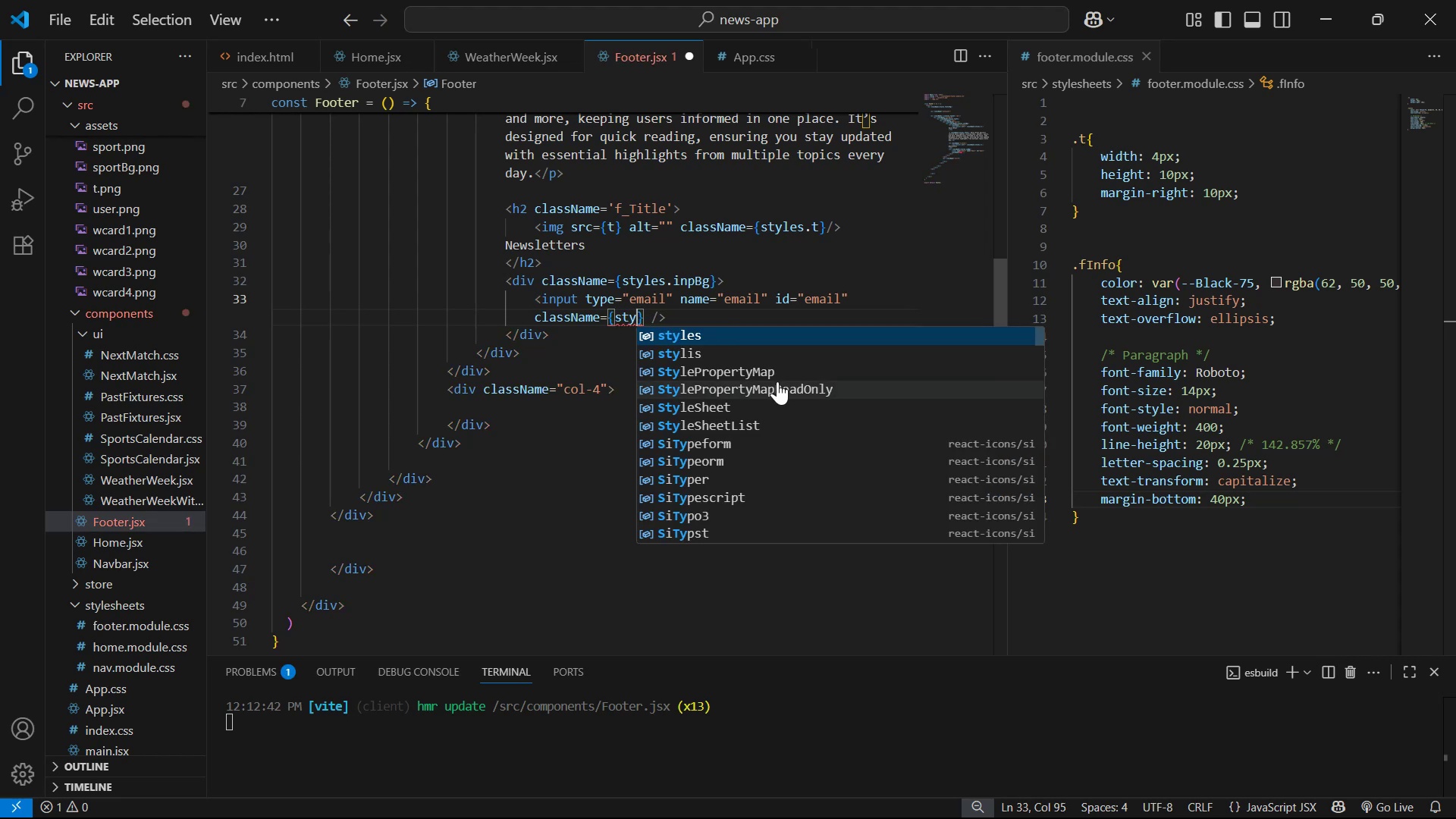 
key(Enter)
 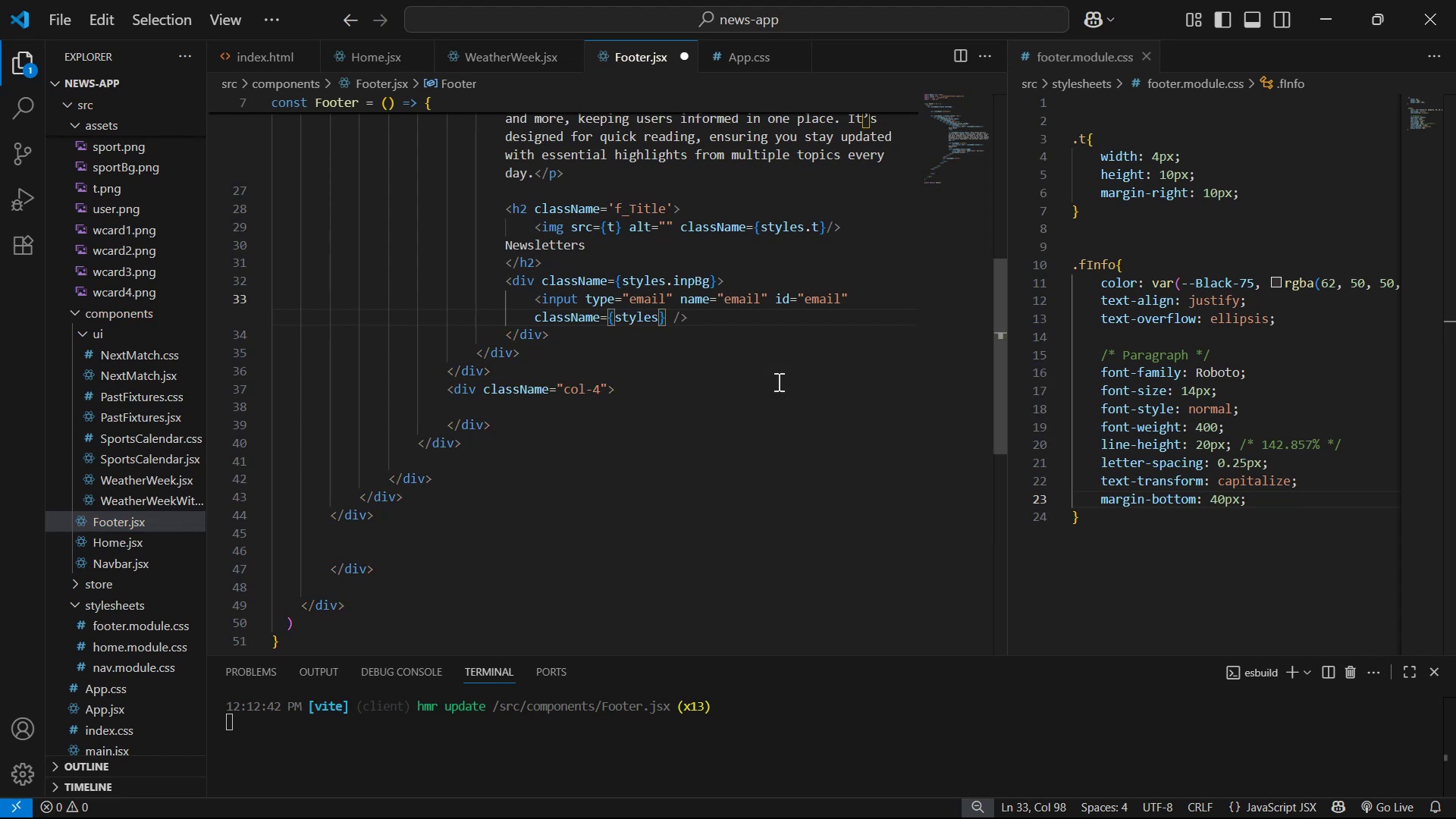 
type(.inp)
 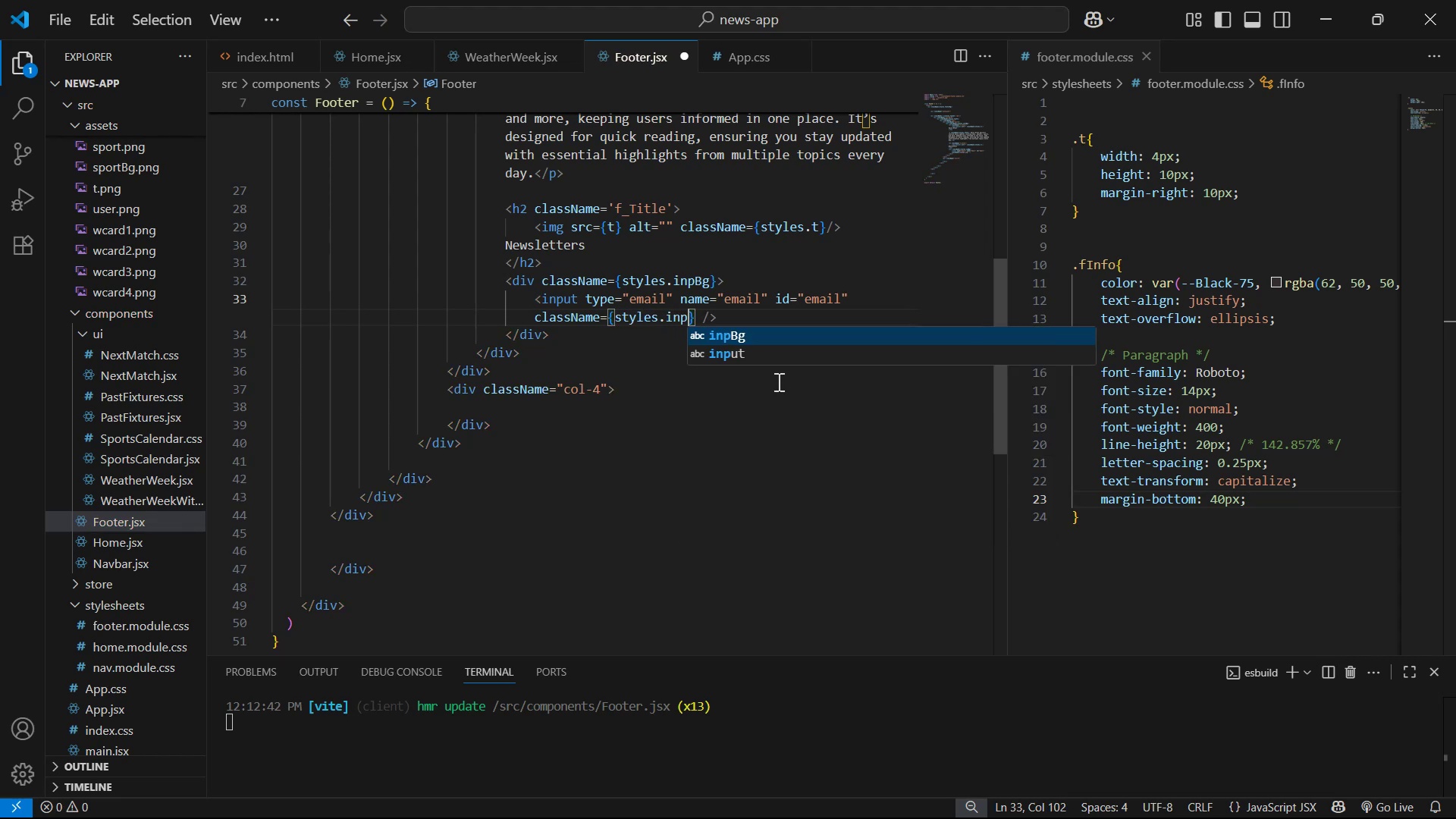 
key(ArrowRight)
 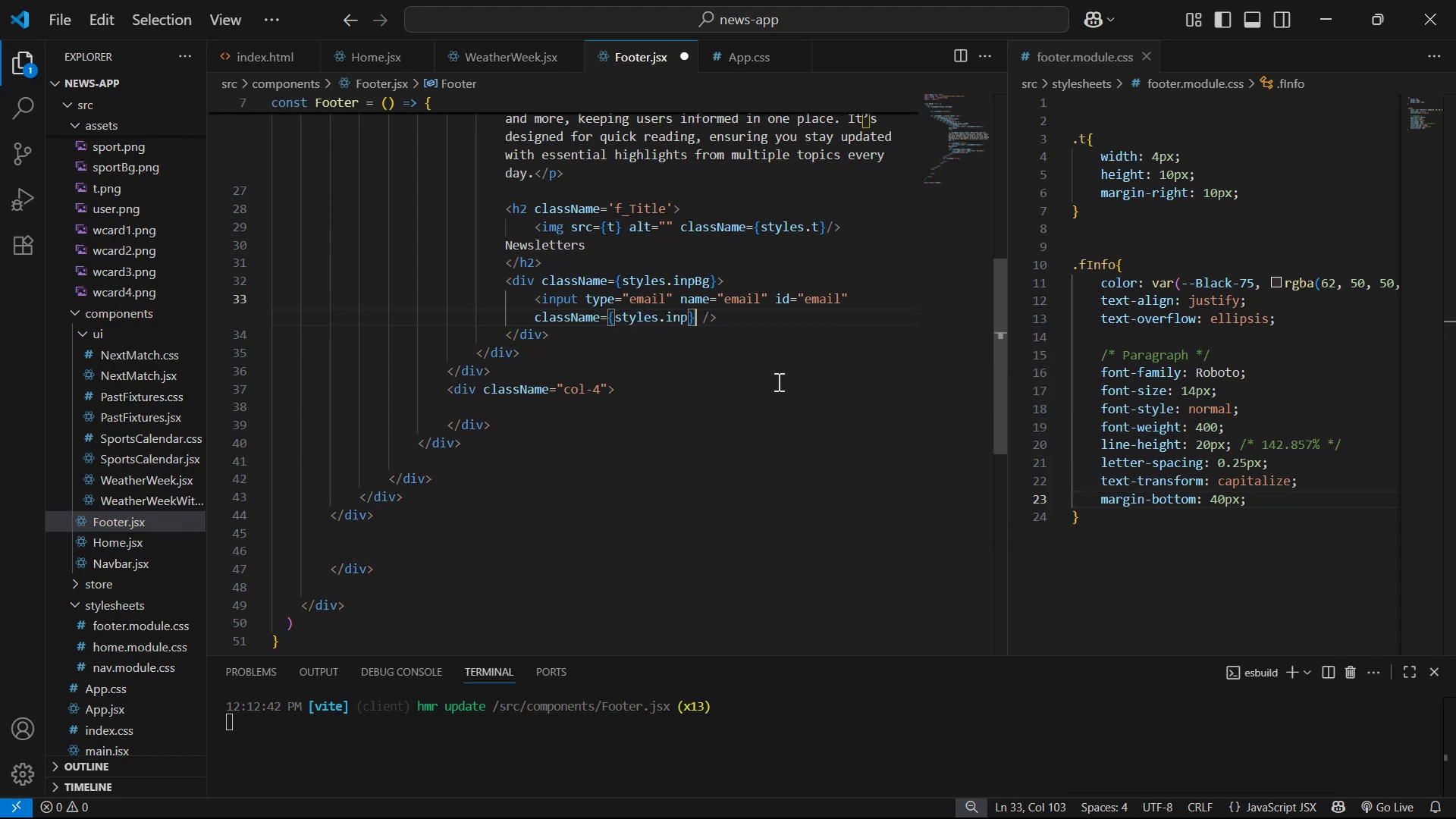 
key(ArrowRight)
 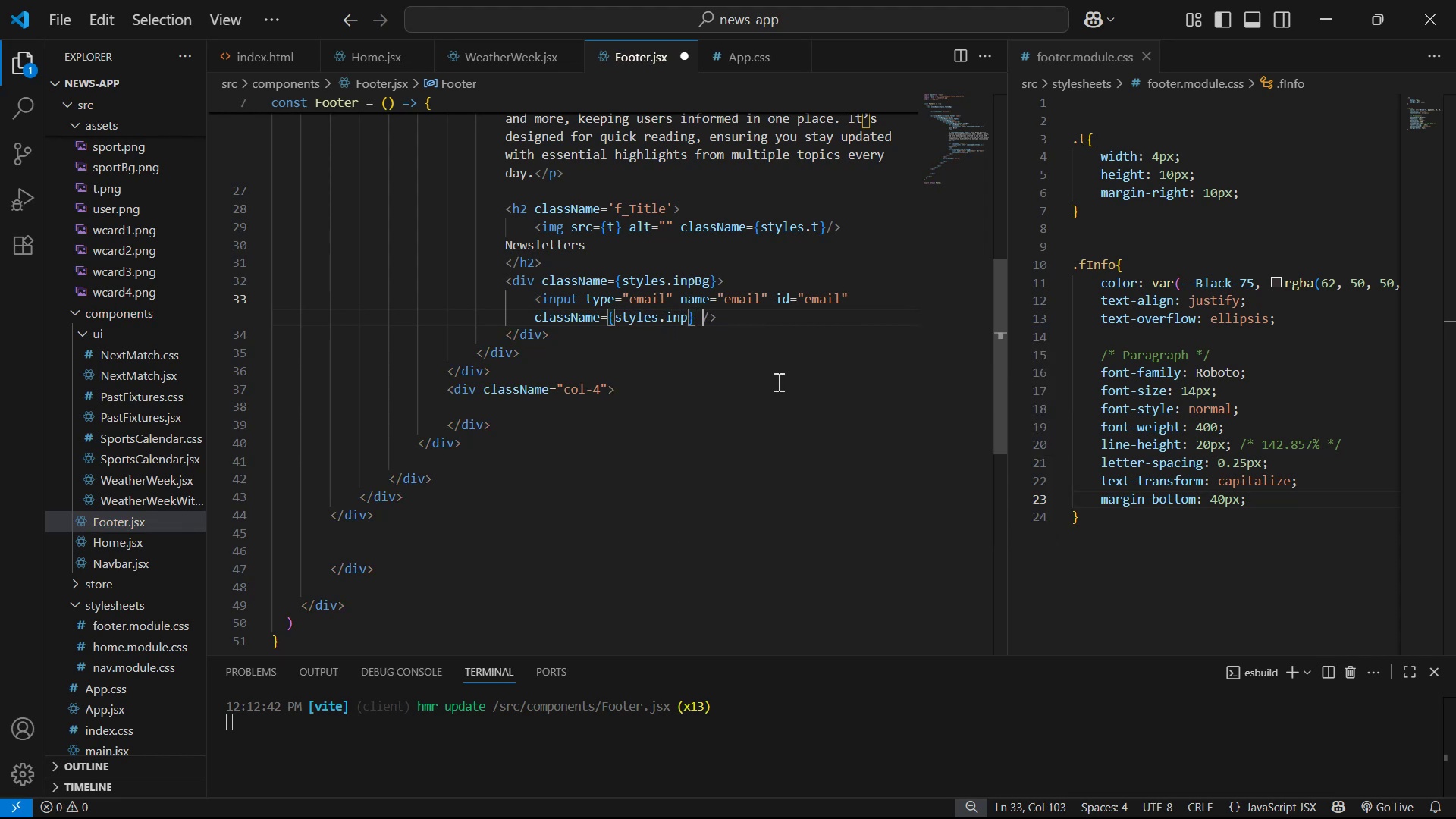 
key(ArrowRight)
 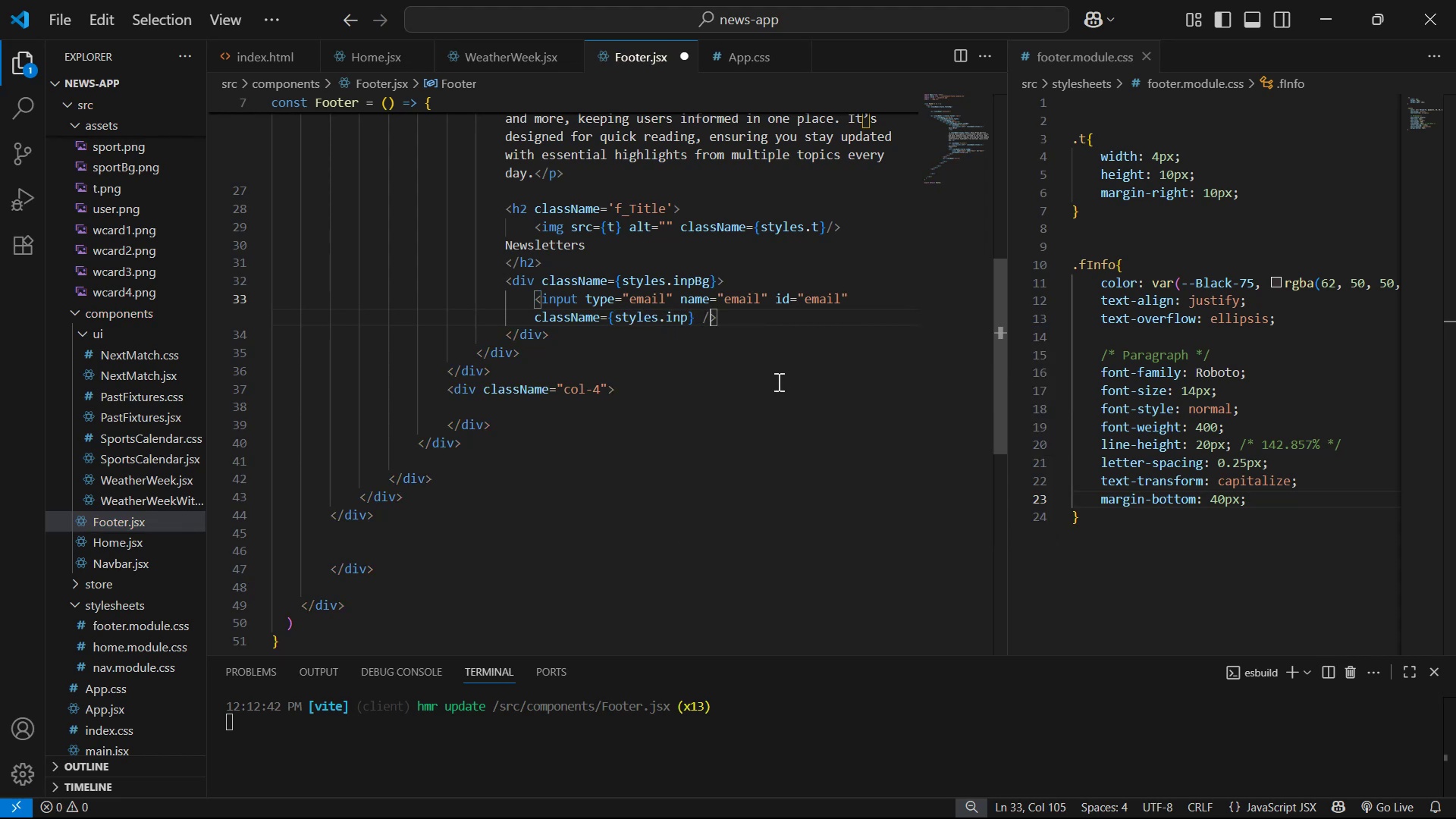 
key(ArrowRight)
 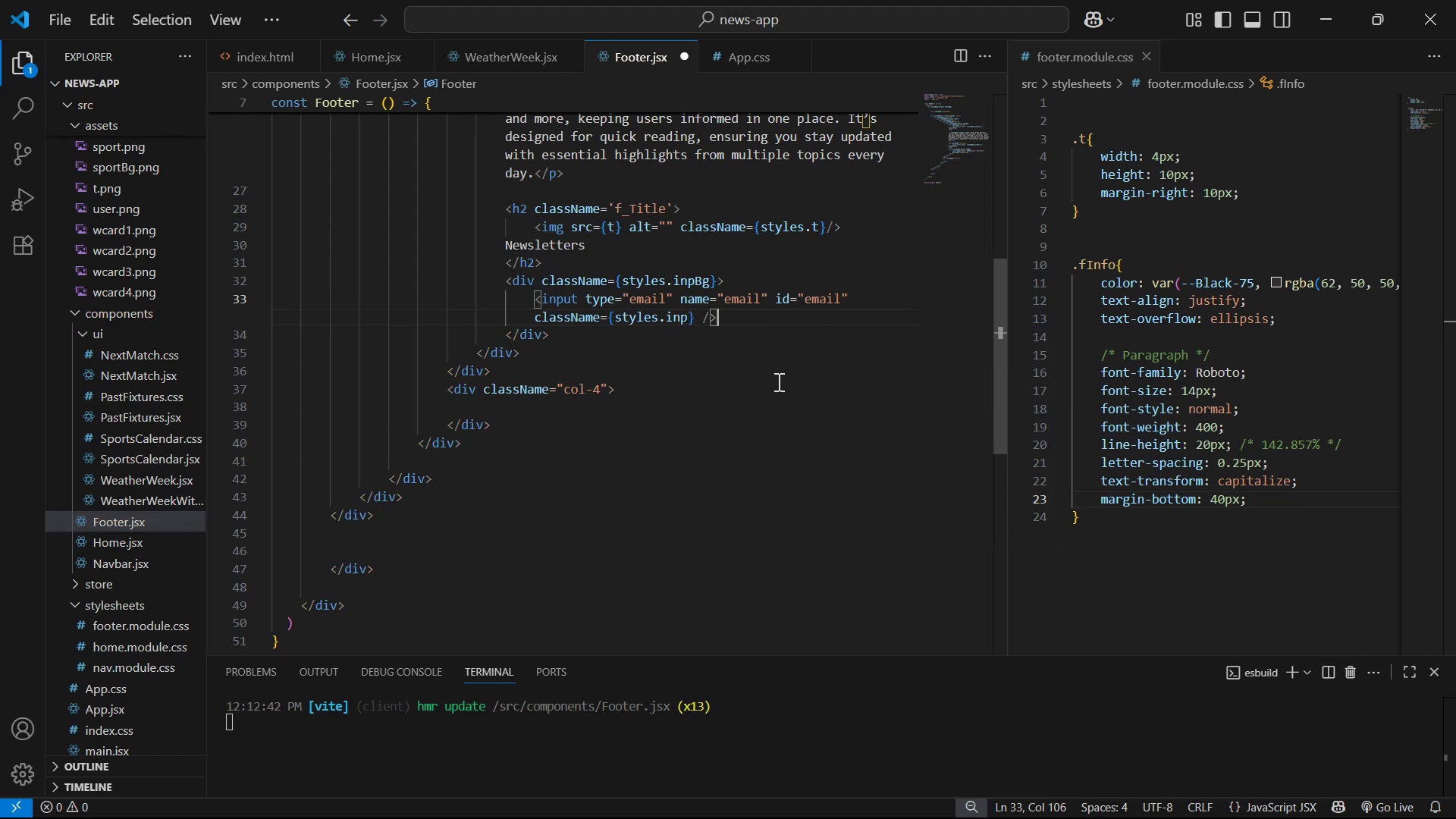 
key(Enter)
 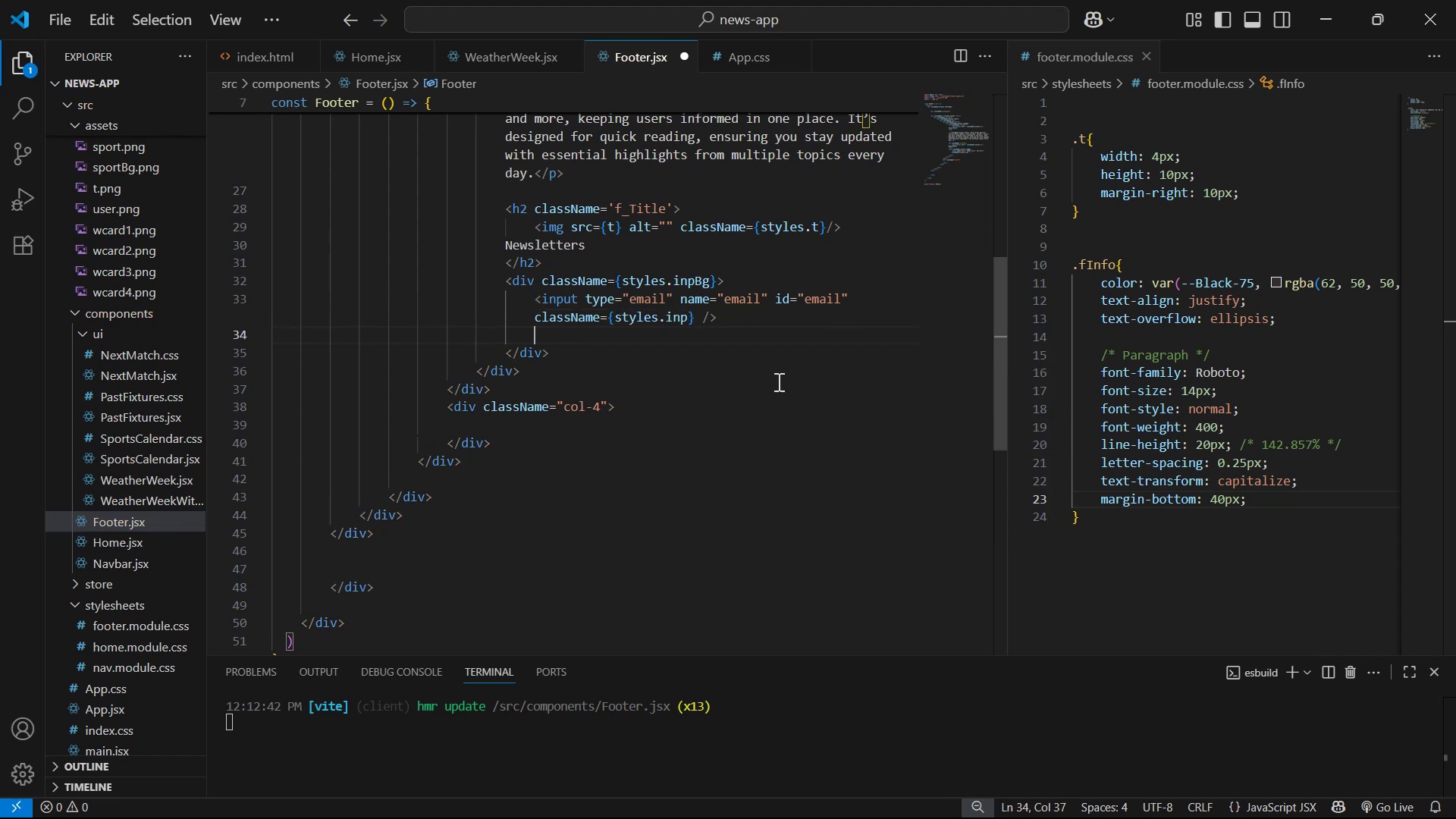 
scroll: coordinate [794, 366], scroll_direction: up, amount: 13.0
 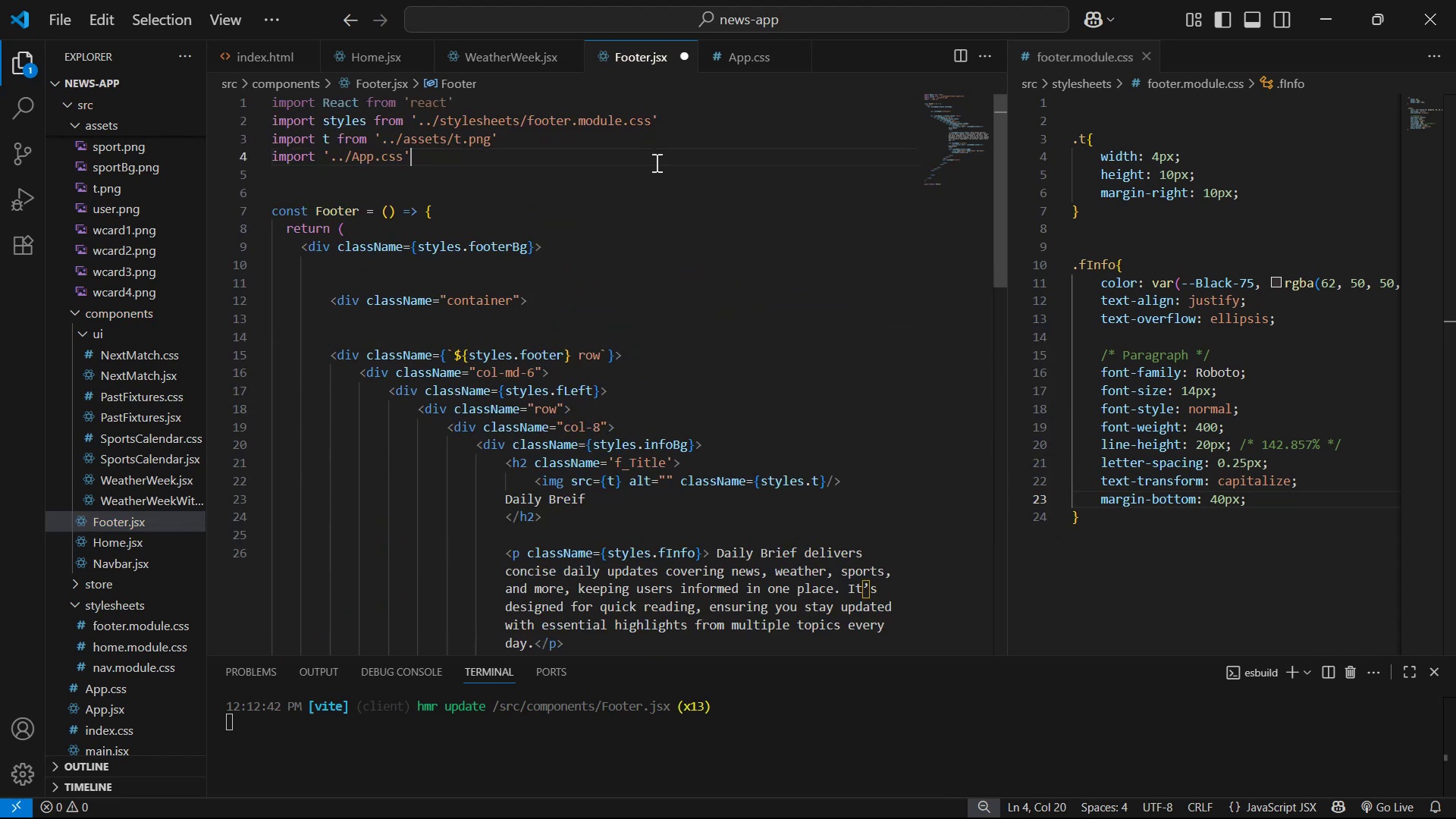 
double_click([665, 145])
 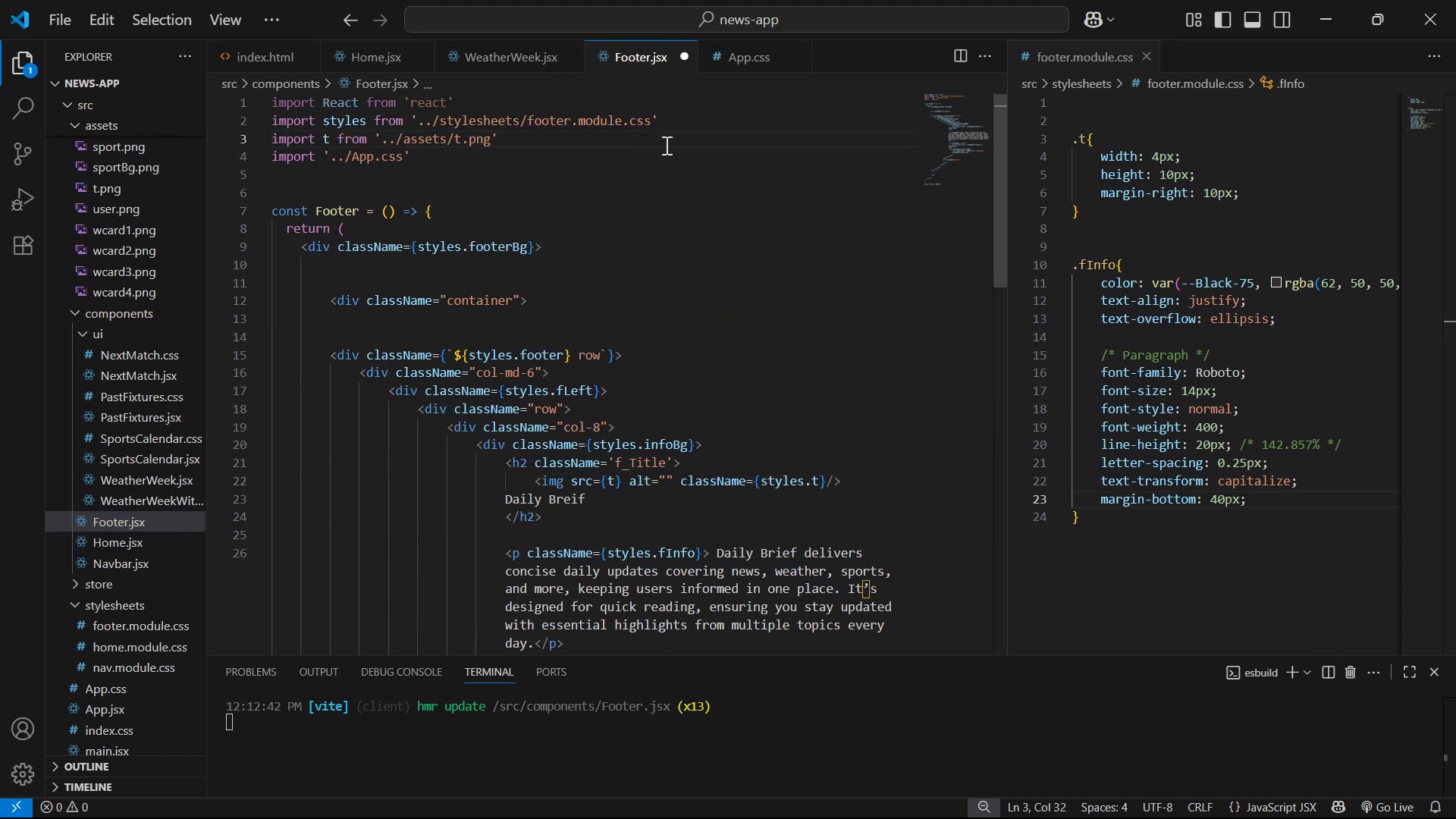 
key(Enter)
 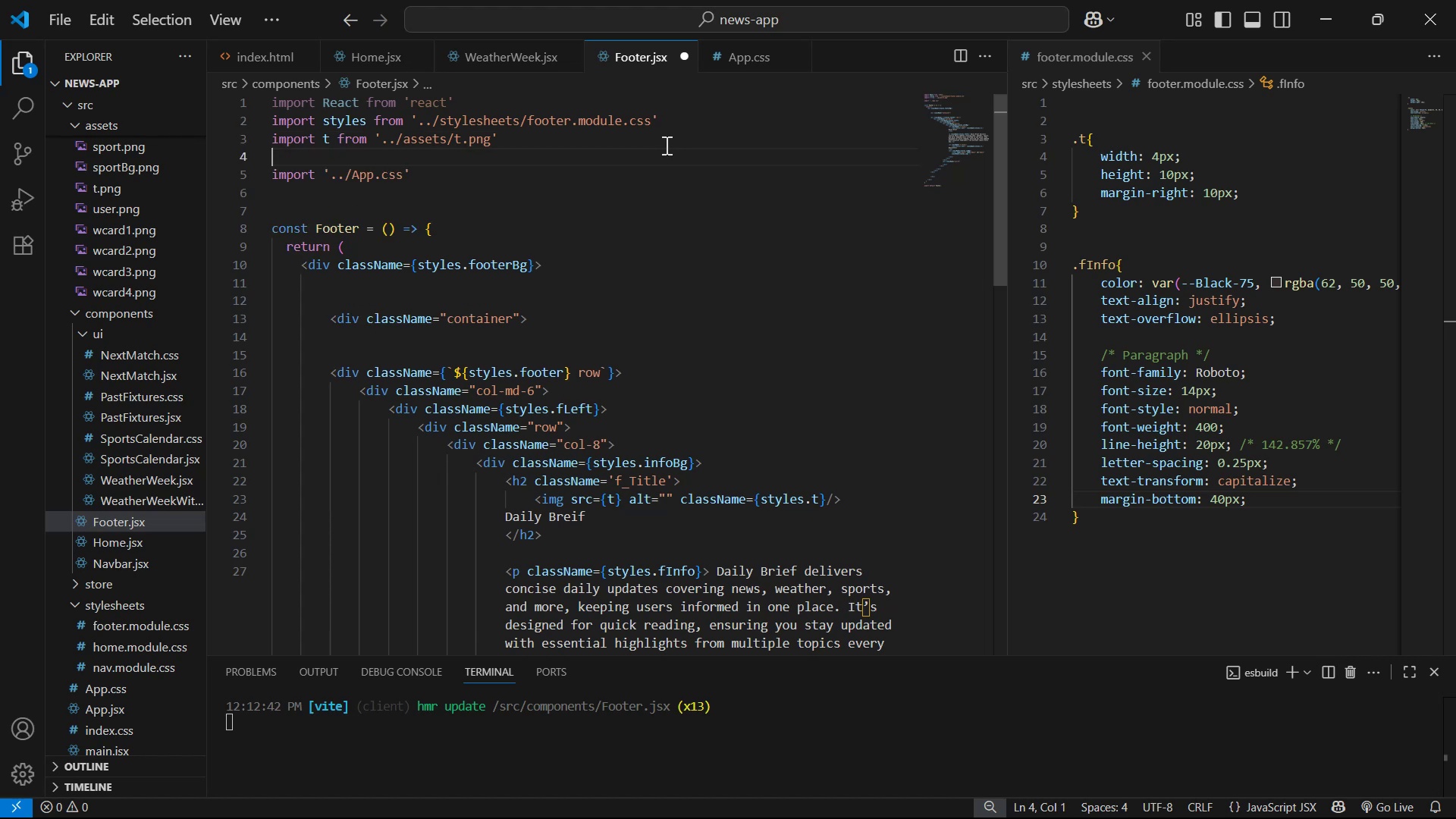 
type(in)
key(Backspace)
type(mpo)
 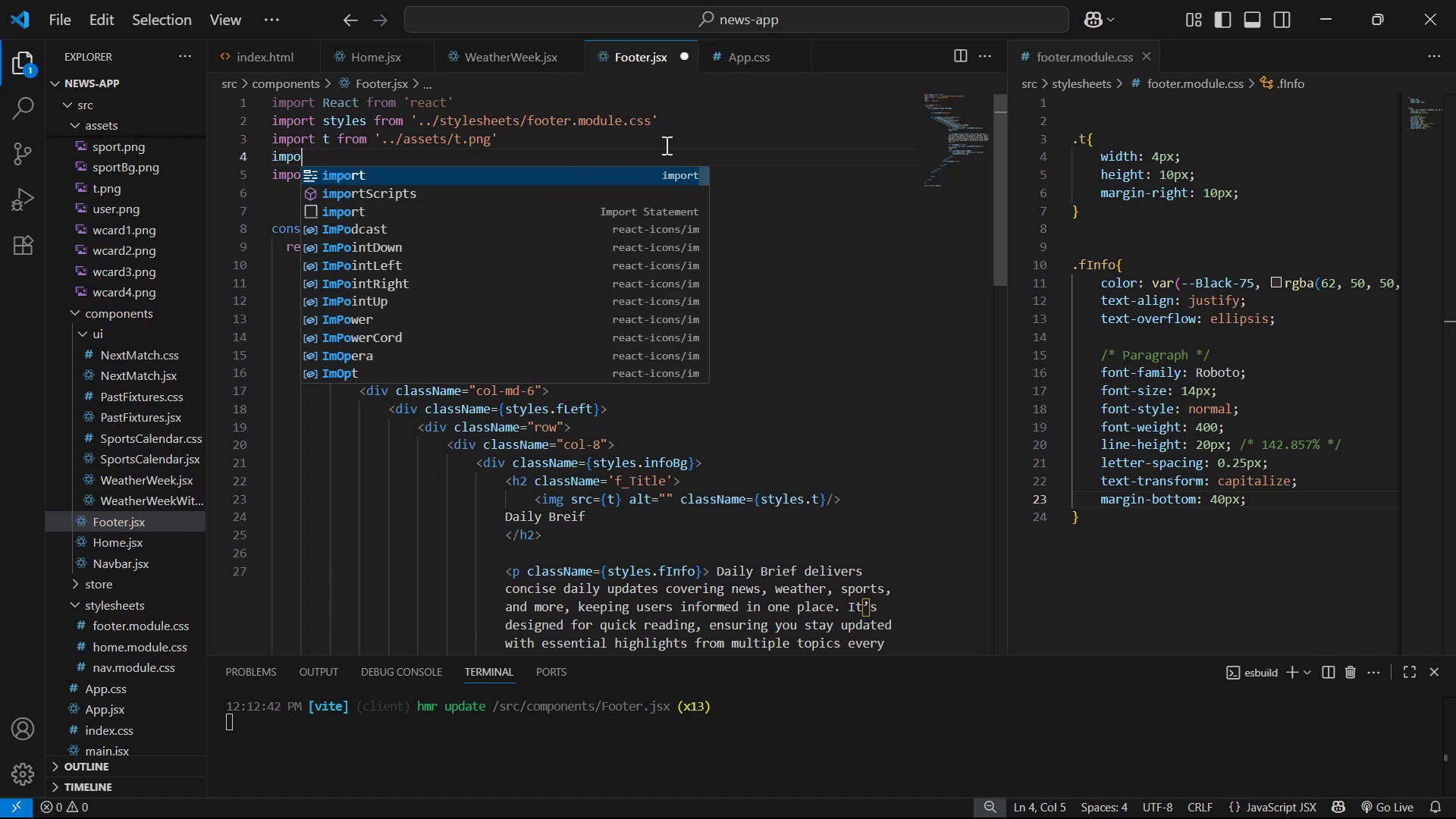 
key(Enter)
 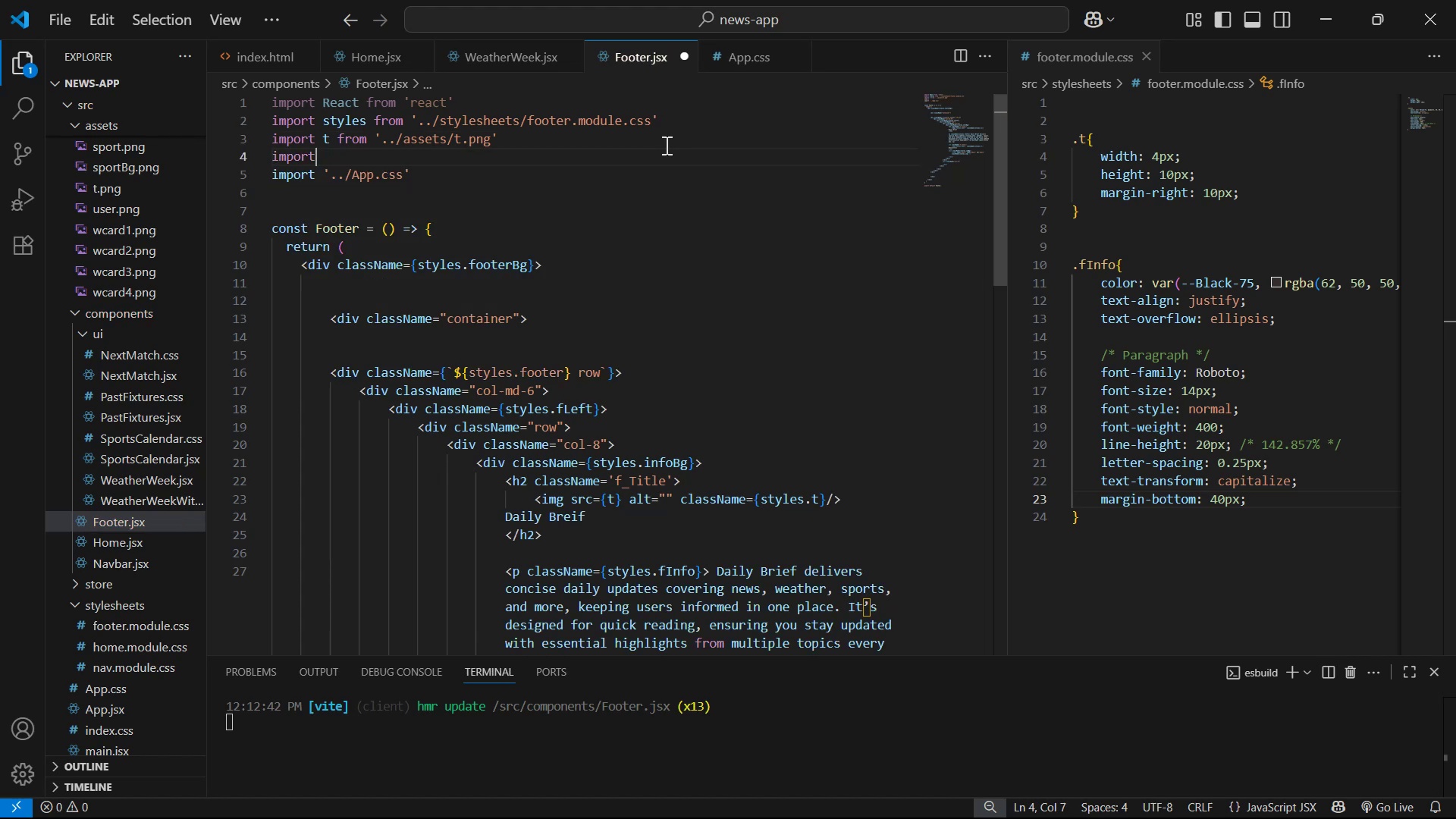 
type( Ico)
 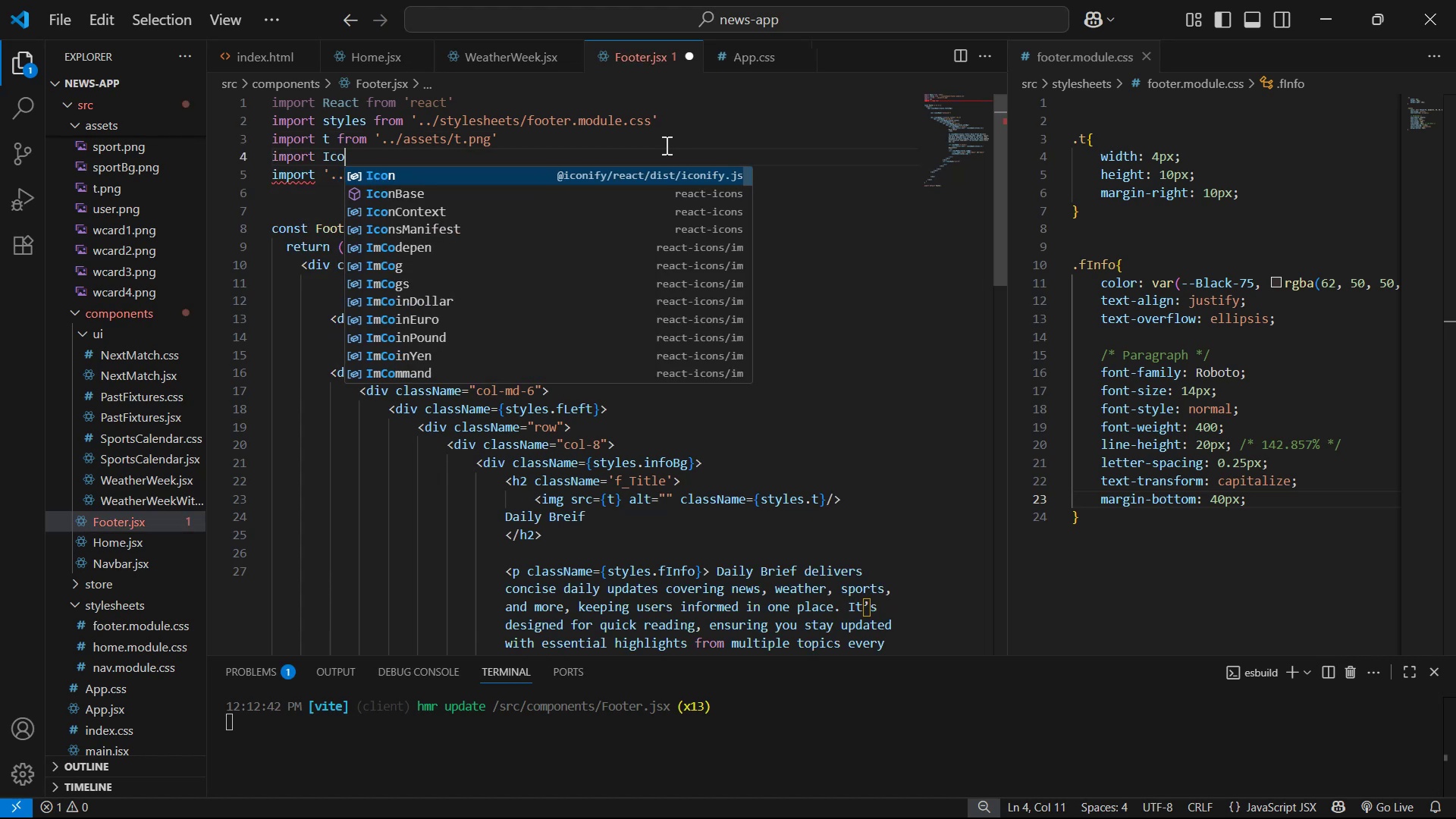 
key(Enter)
 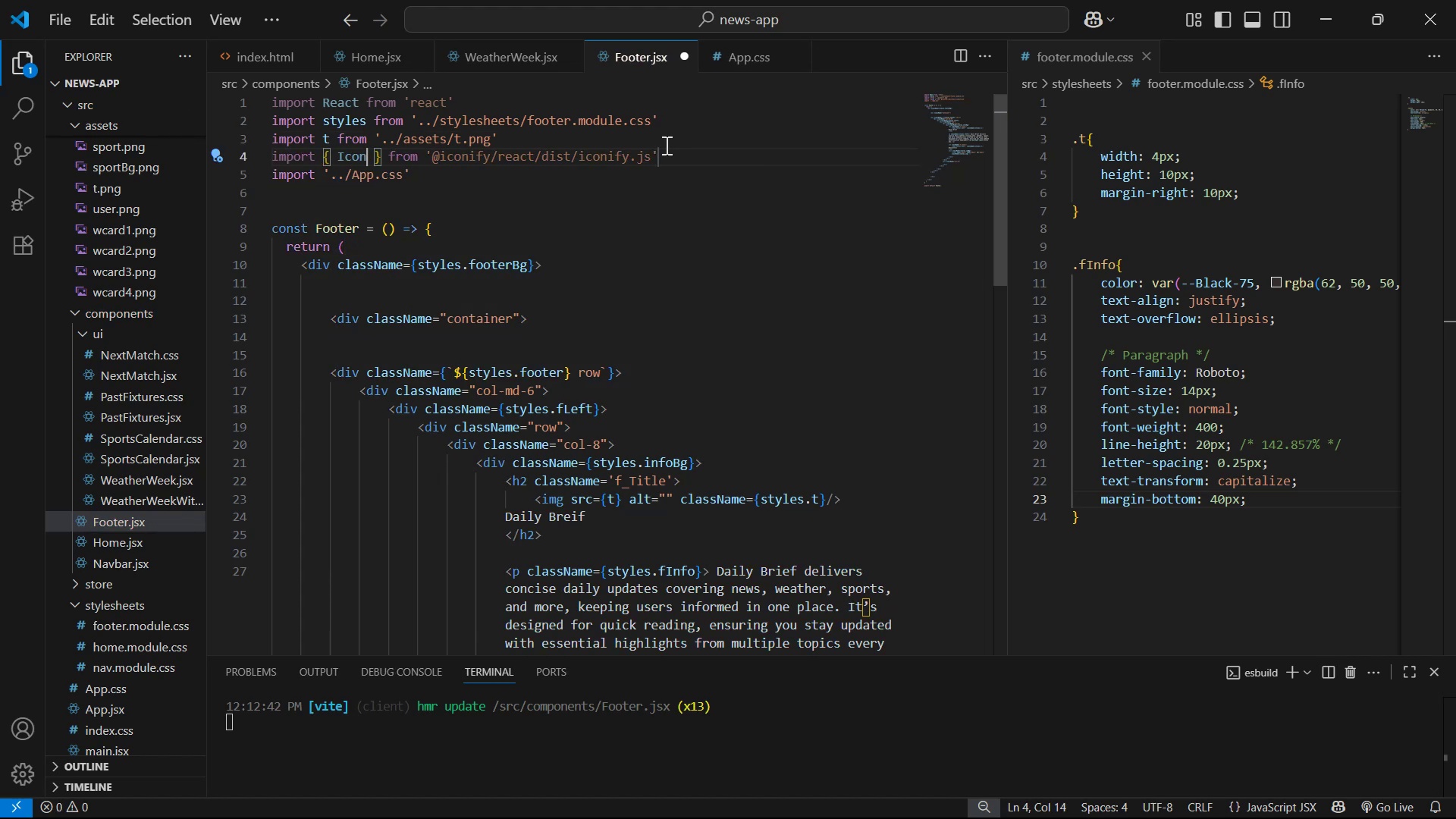 
wait(6.09)
 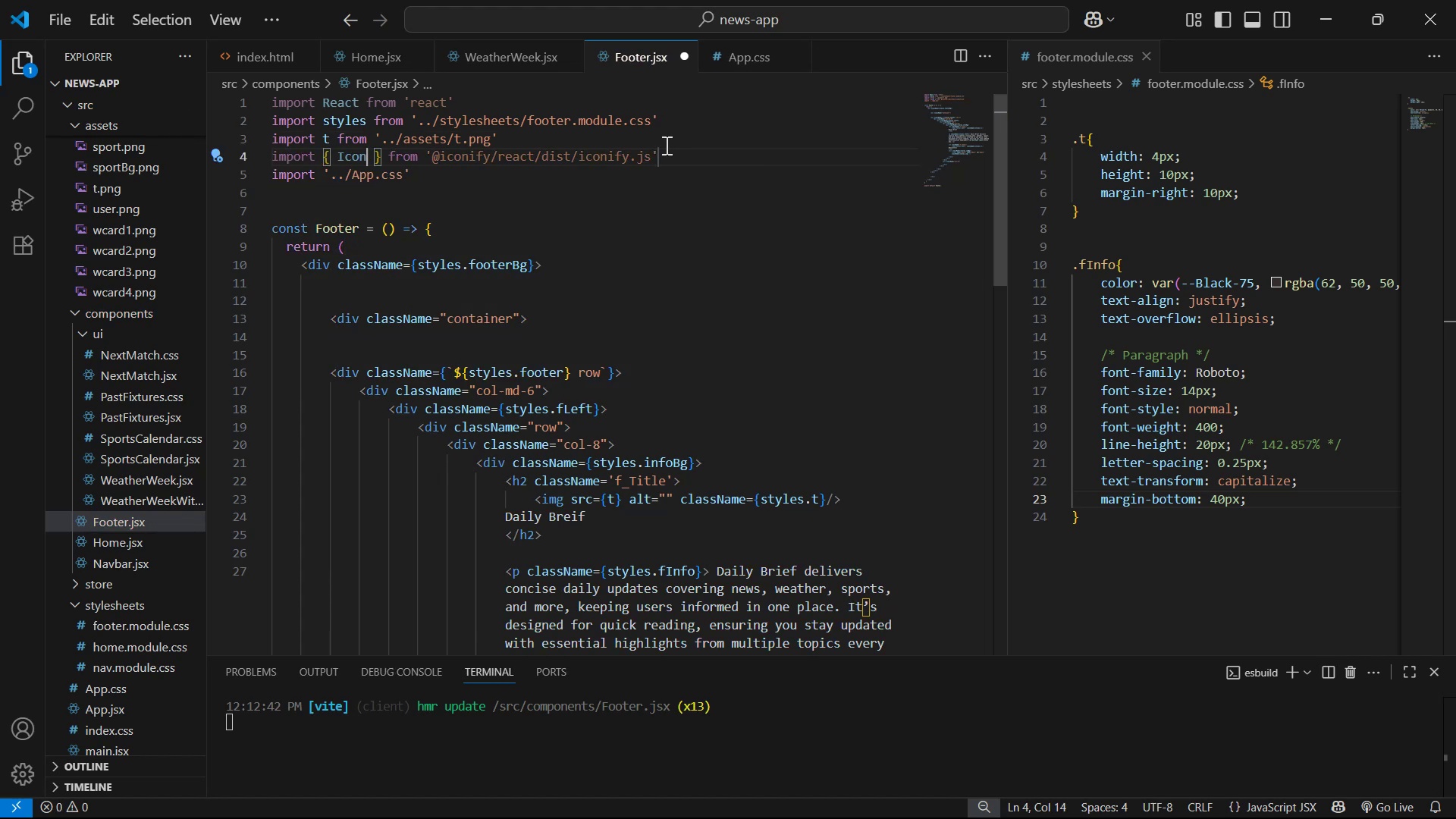 
key(Backspace)
 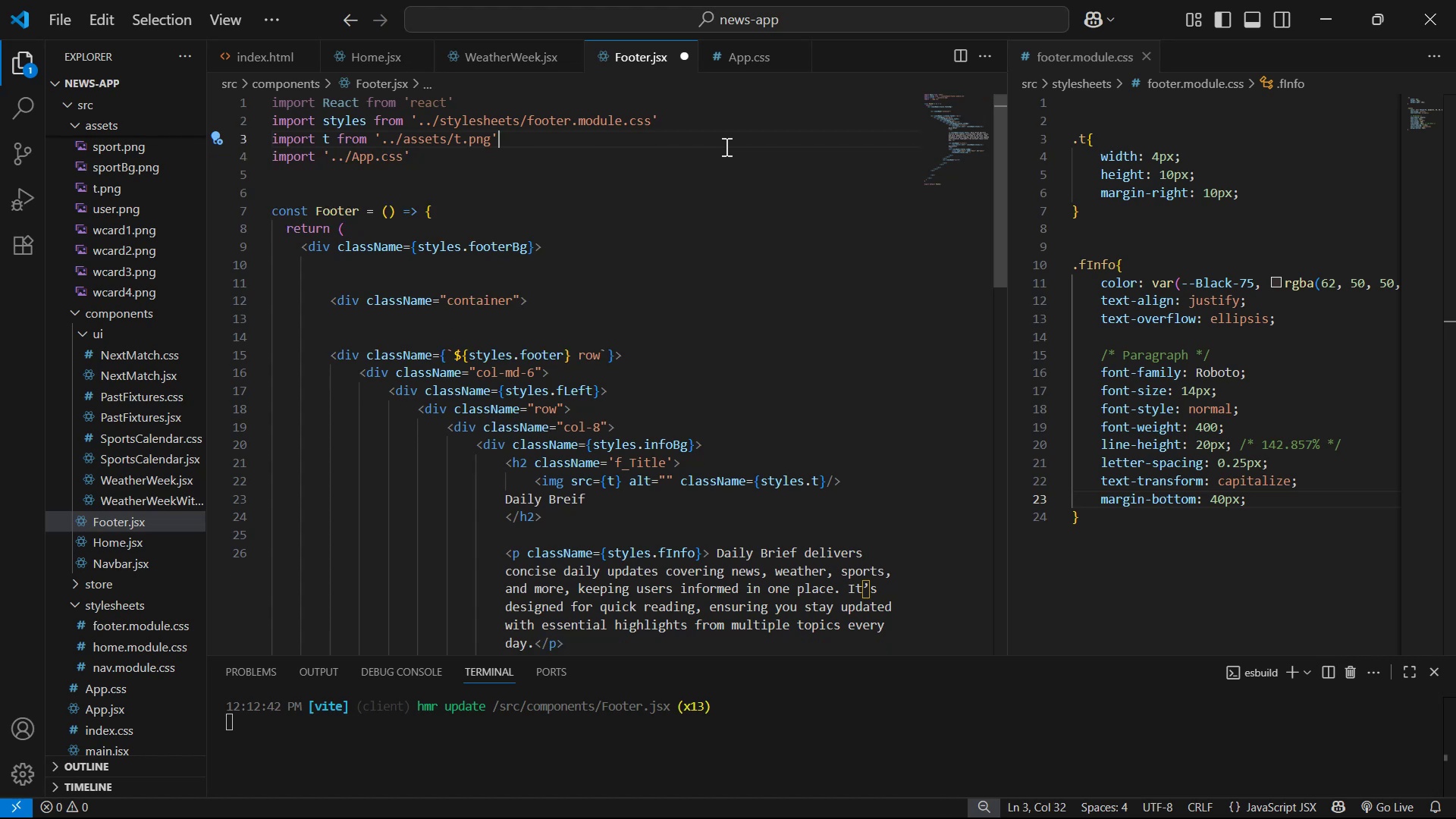 
key(Enter)
 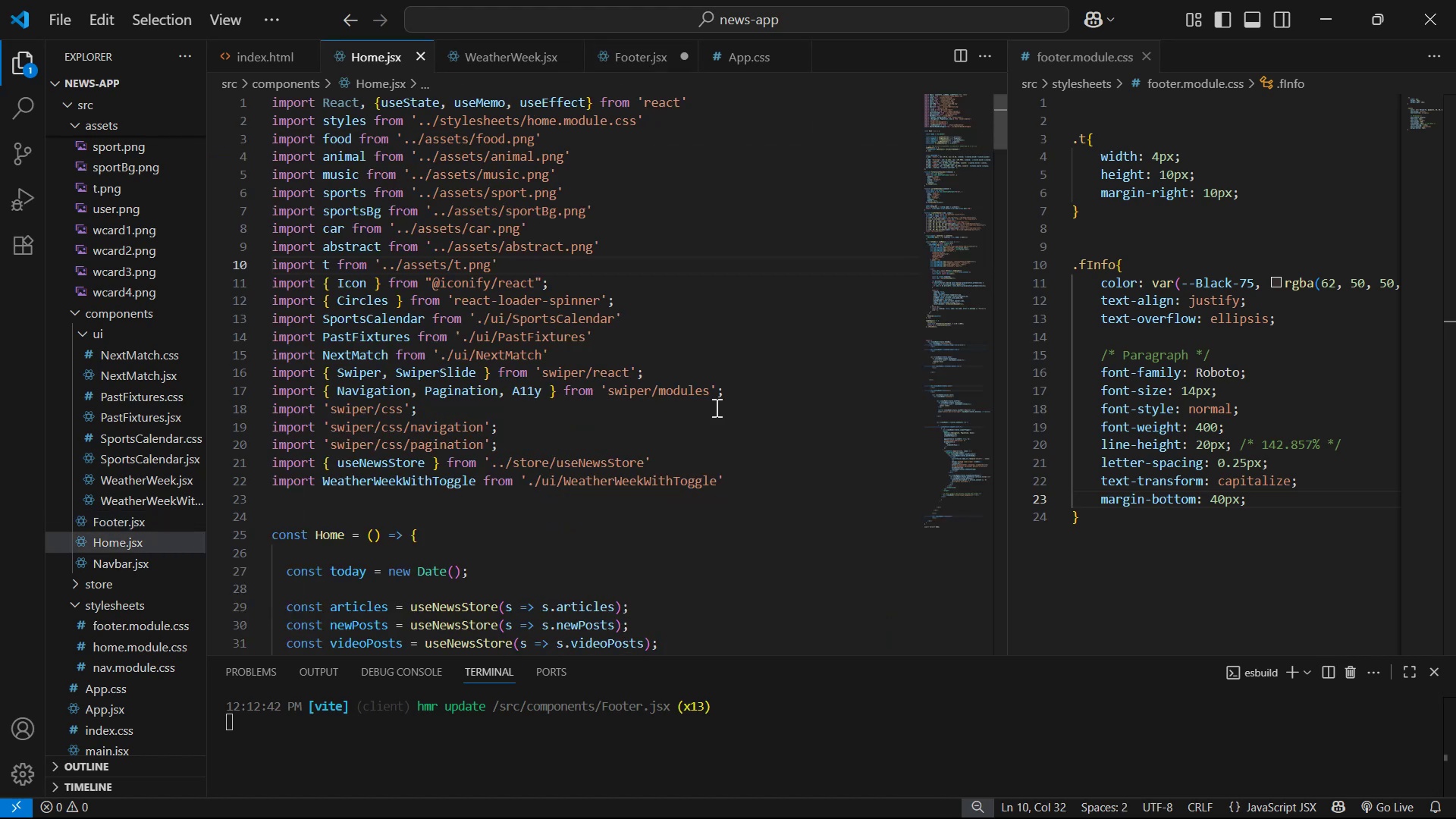 
double_click([646, 282])
 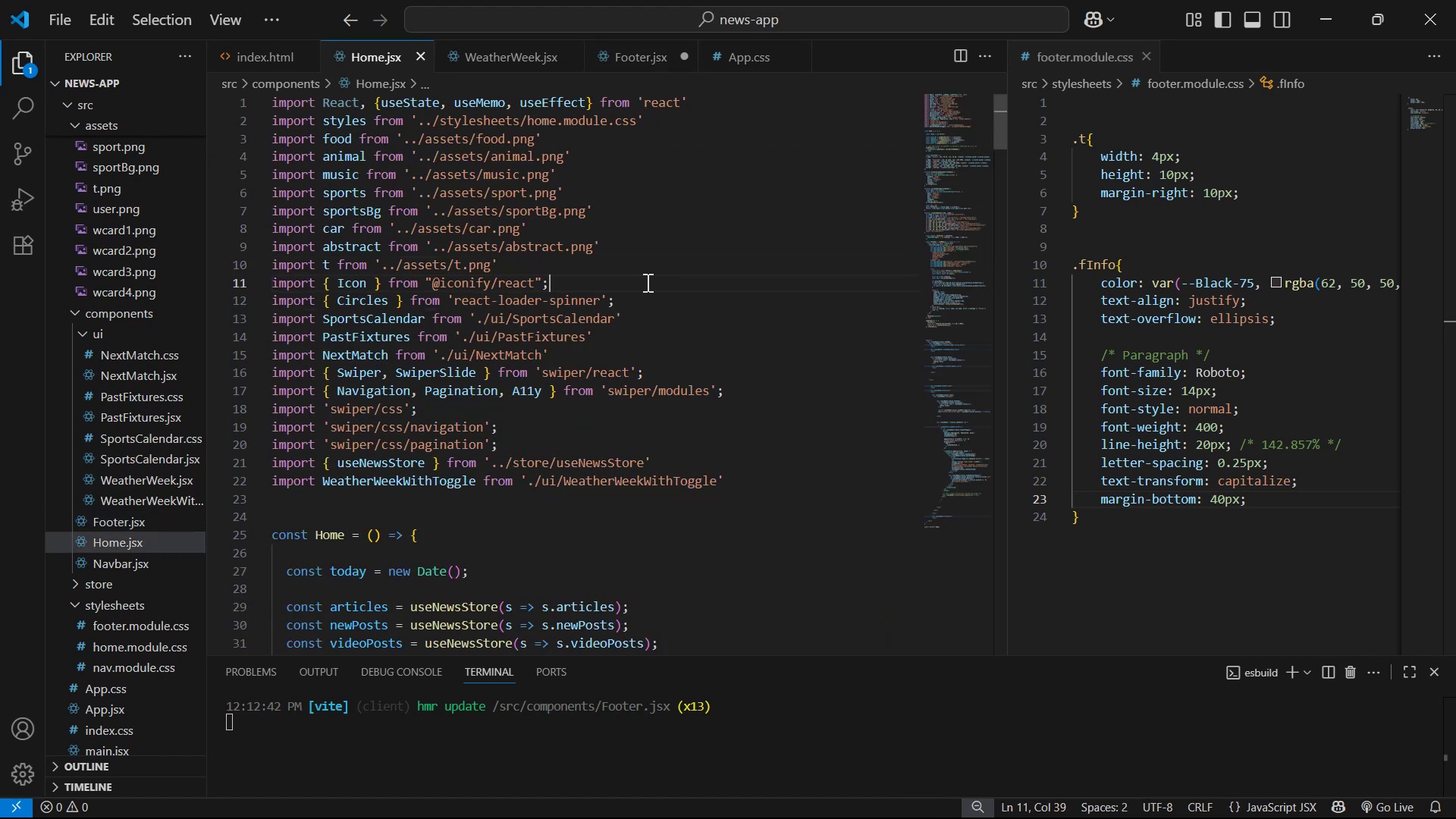 
key(Control+C)
 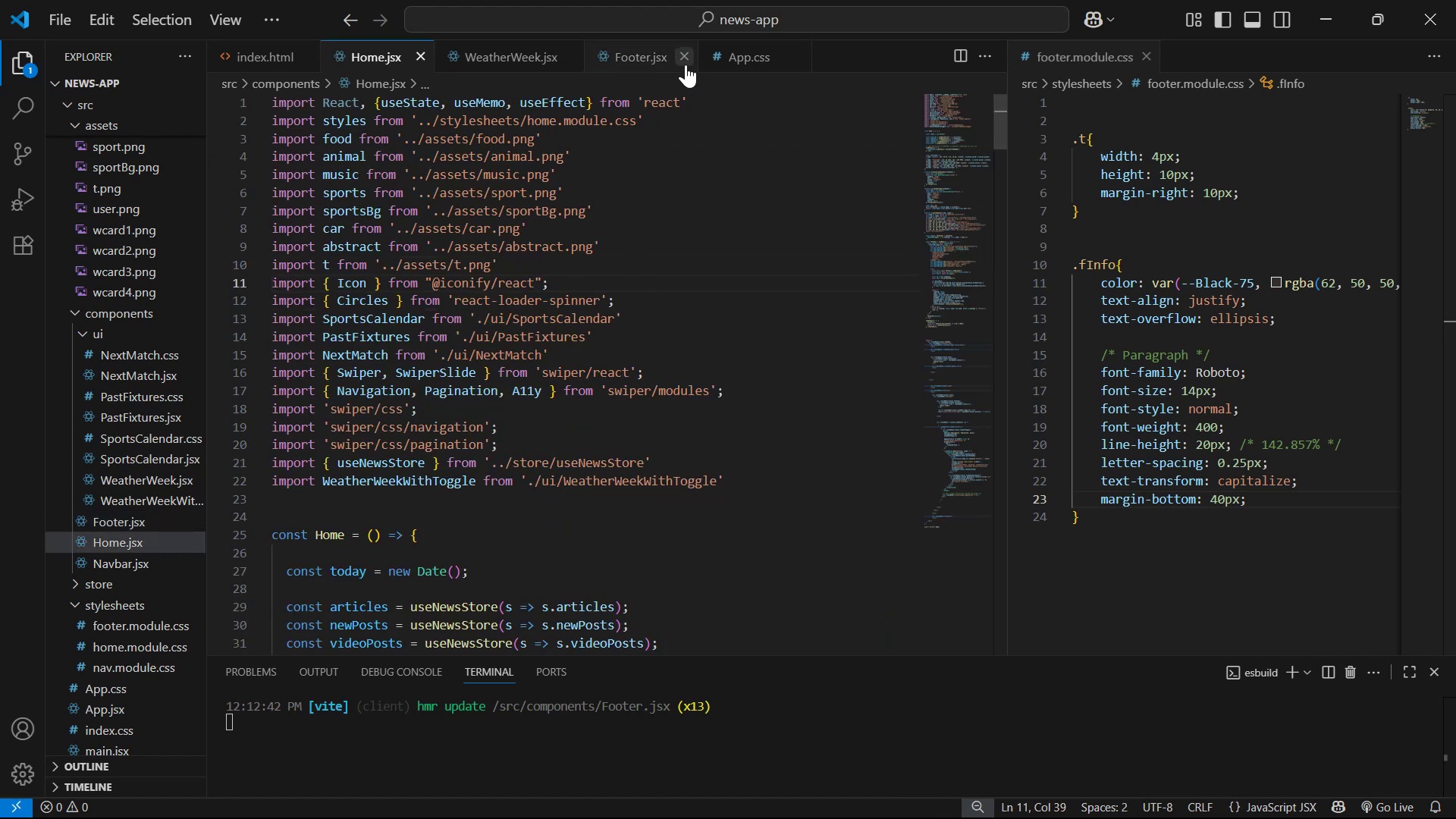 
left_click([686, 51])
 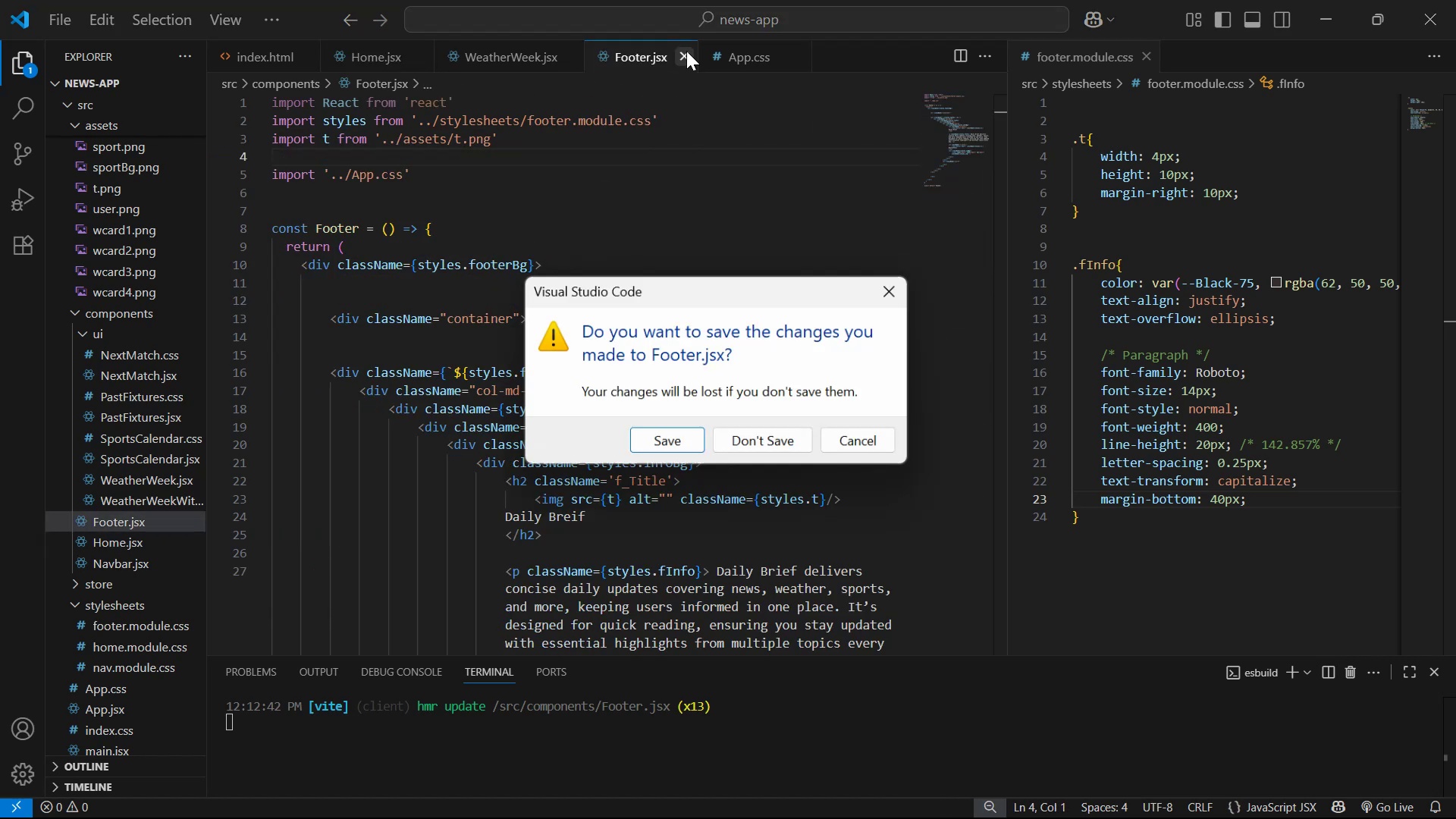 
double_click([686, 51])
 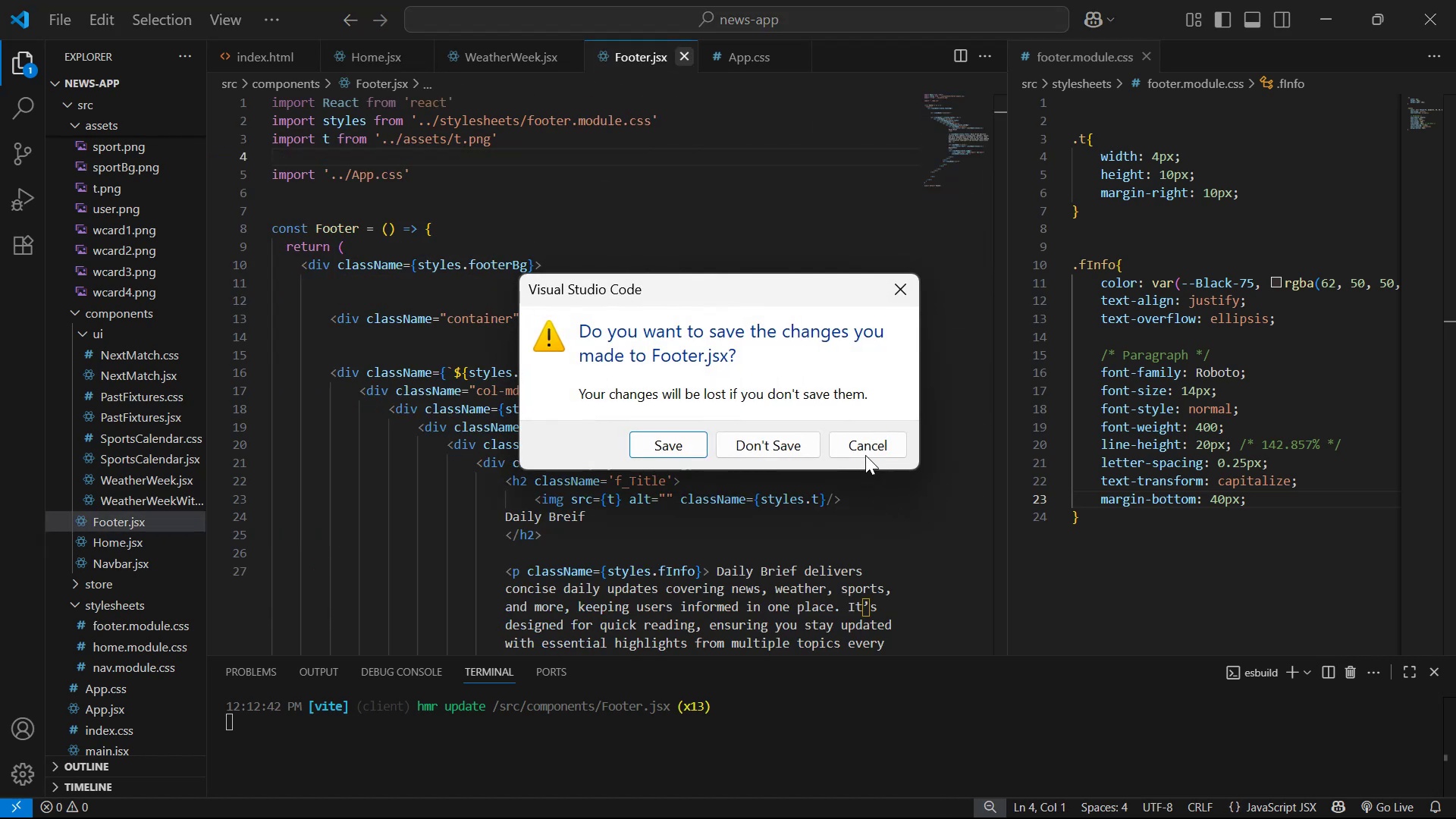 
left_click([870, 450])
 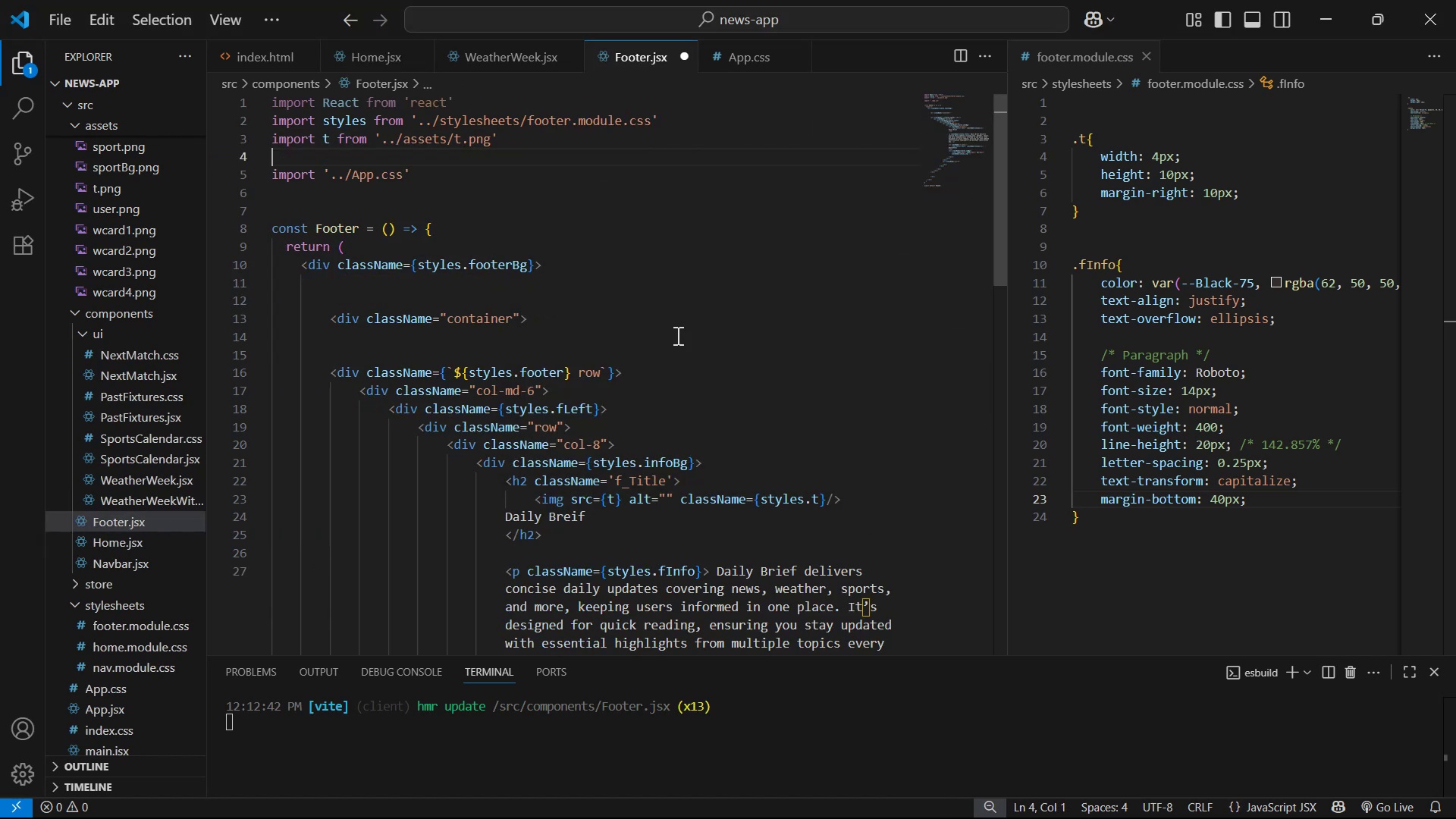 
key(Control+V)
 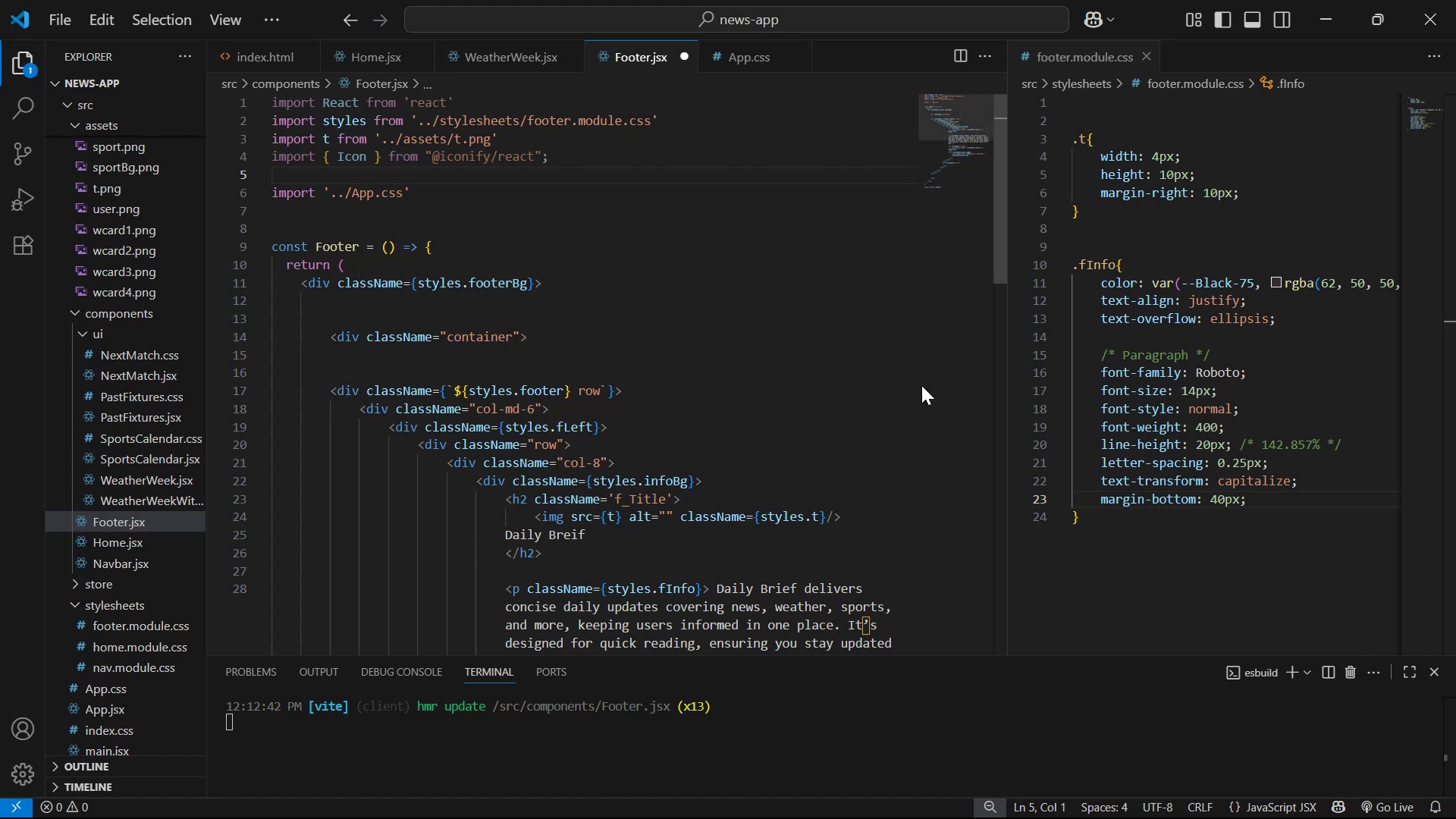 
key(Backspace)
 